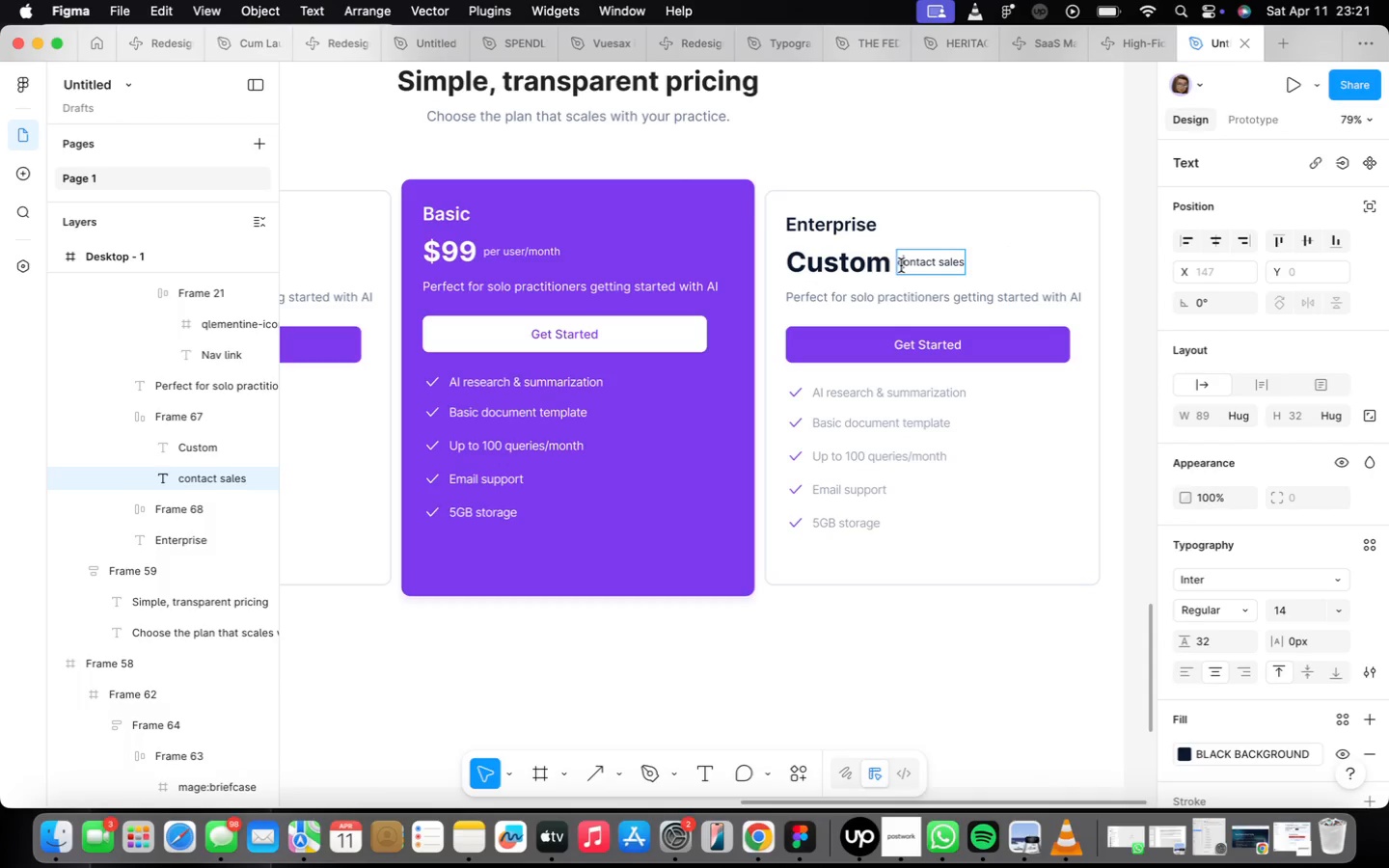 
double_click([901, 265])
 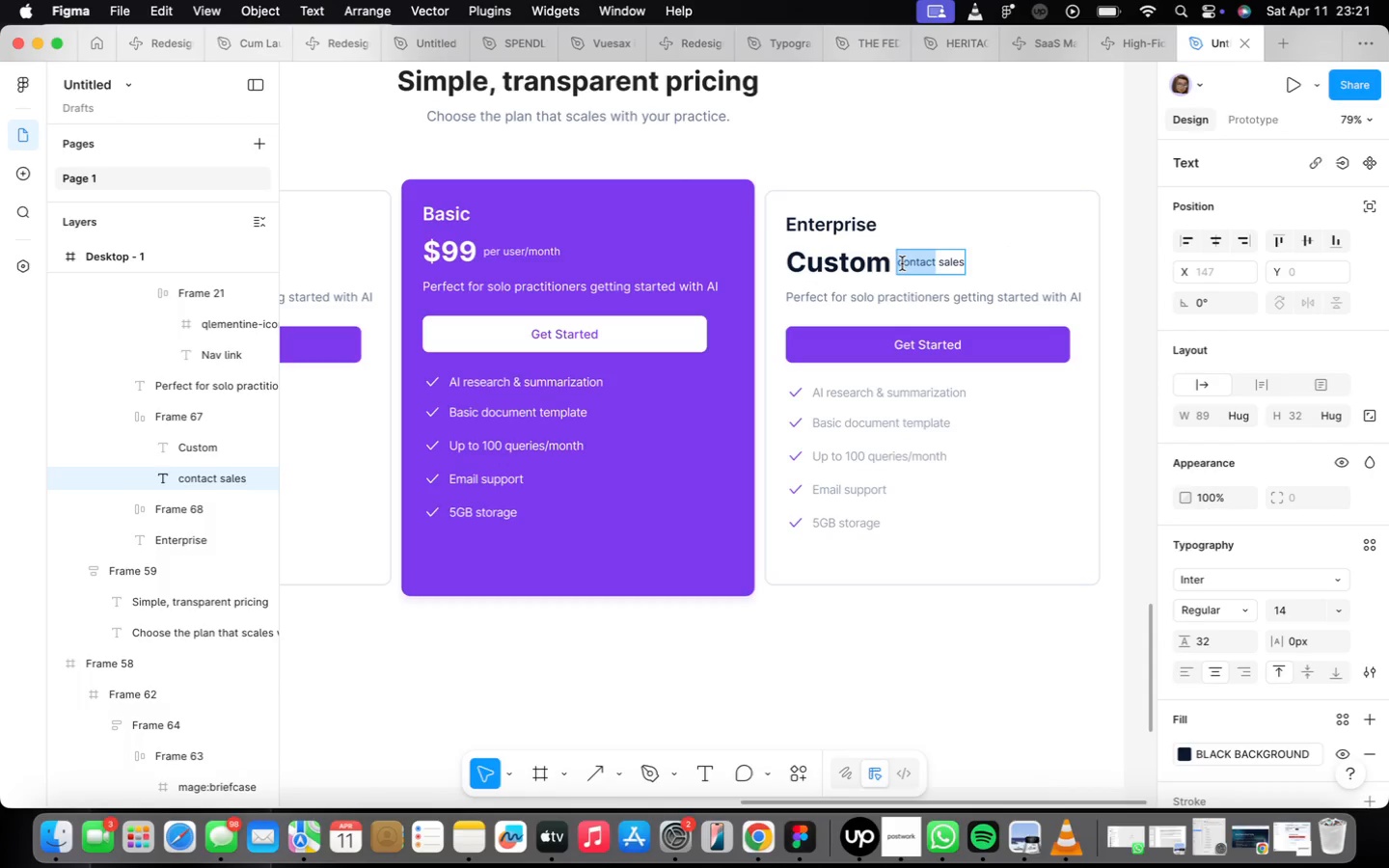 
double_click([902, 263])
 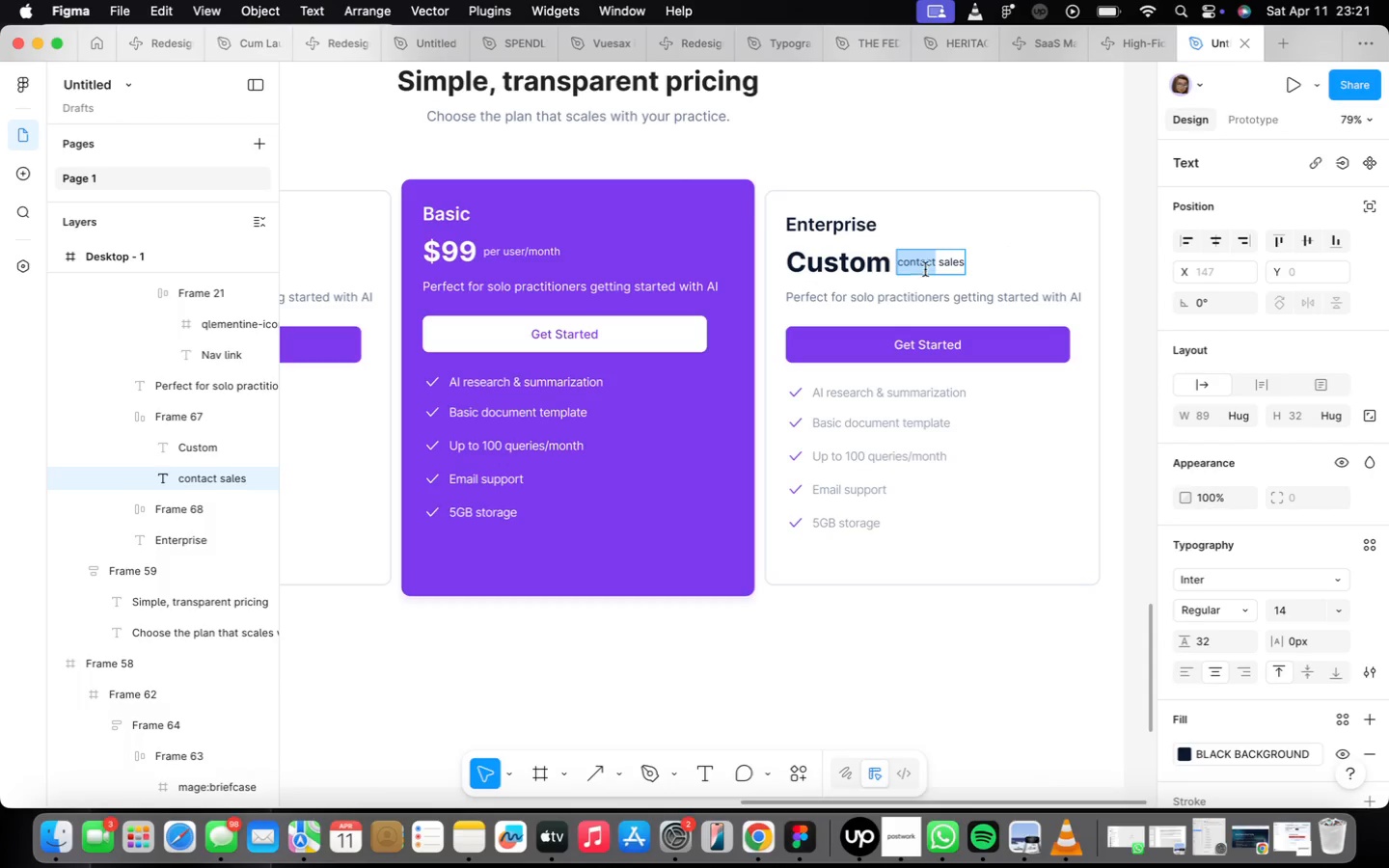 
double_click([925, 269])
 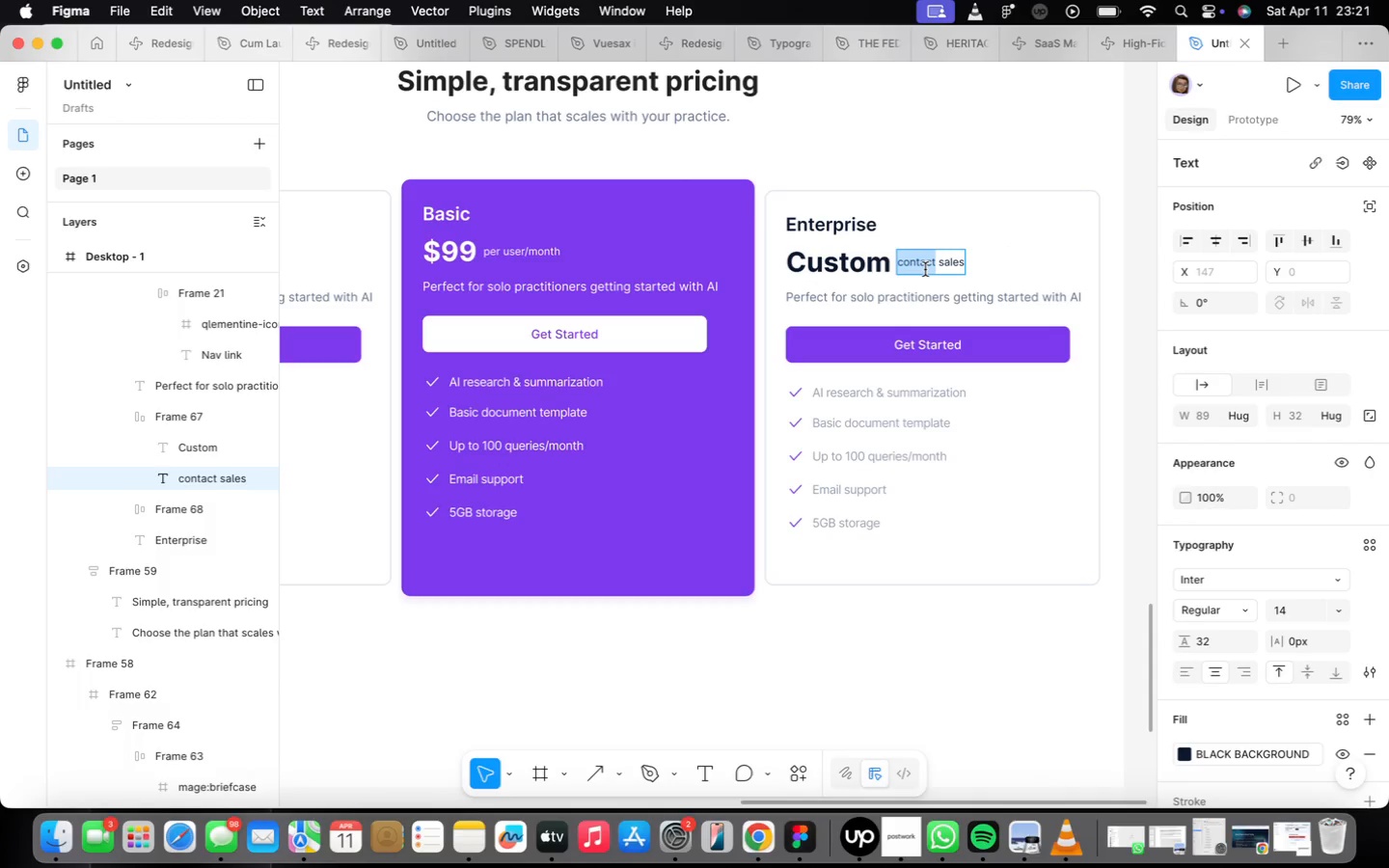 
triple_click([925, 269])
 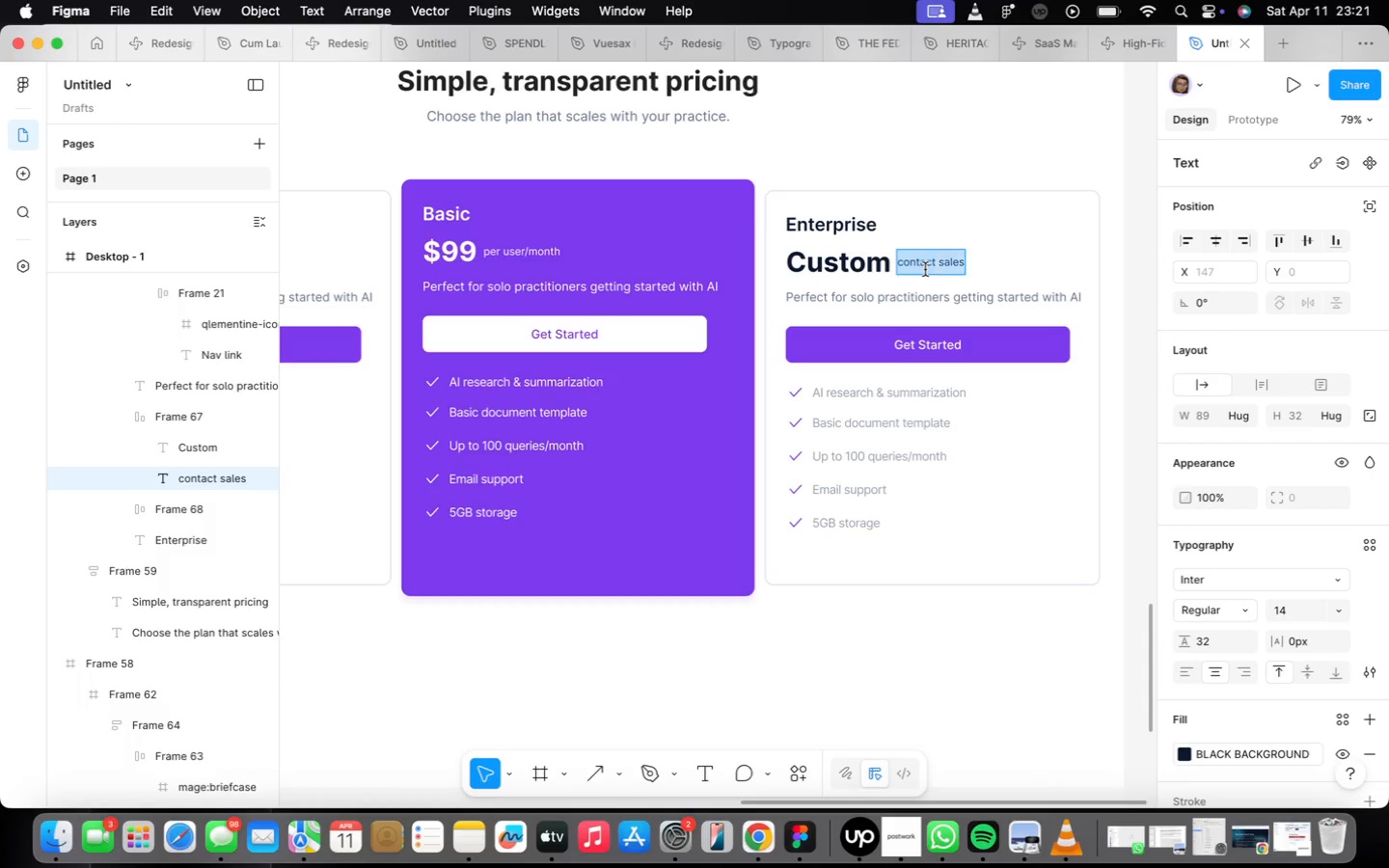 
triple_click([925, 269])
 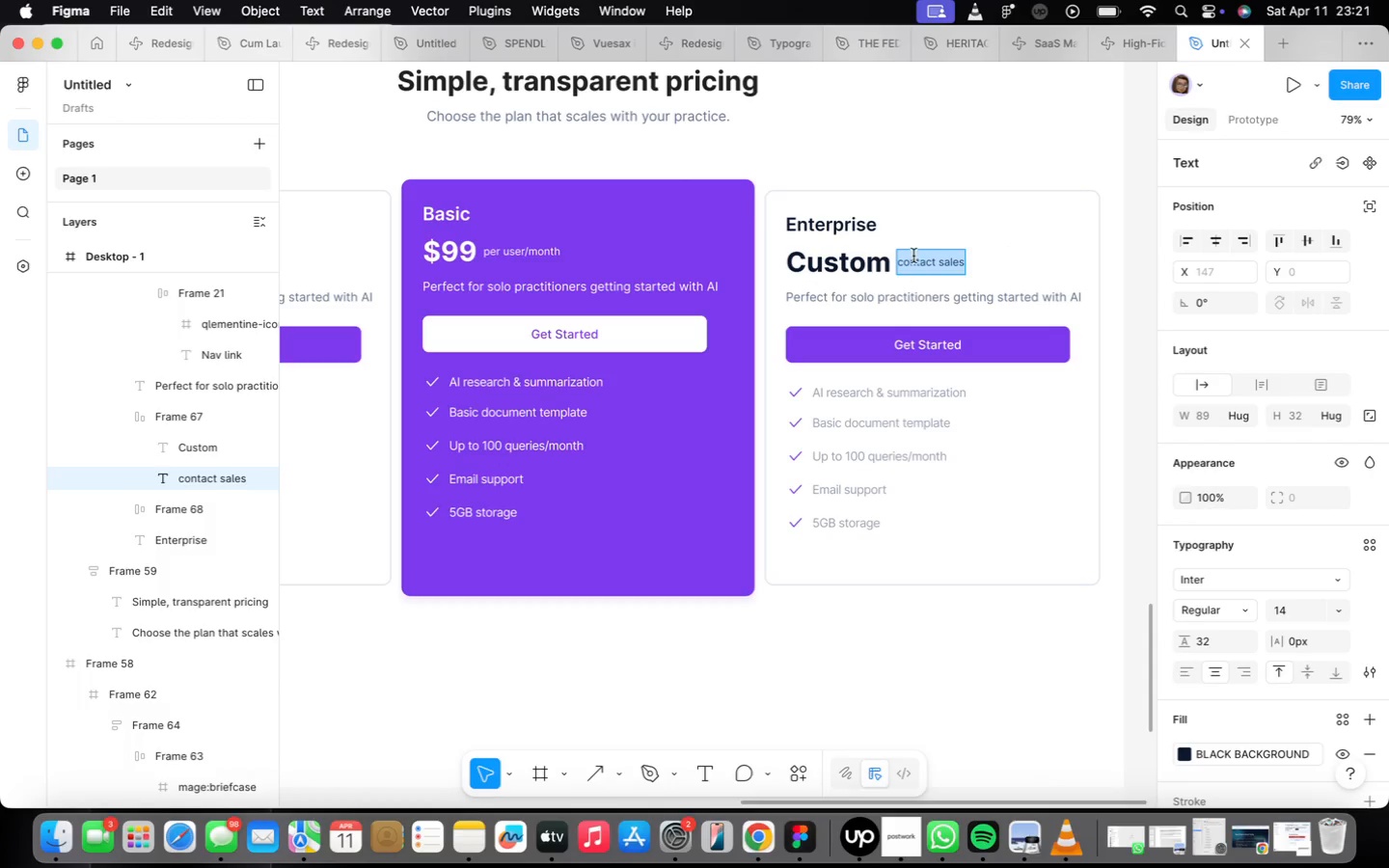 
left_click([810, 294])
 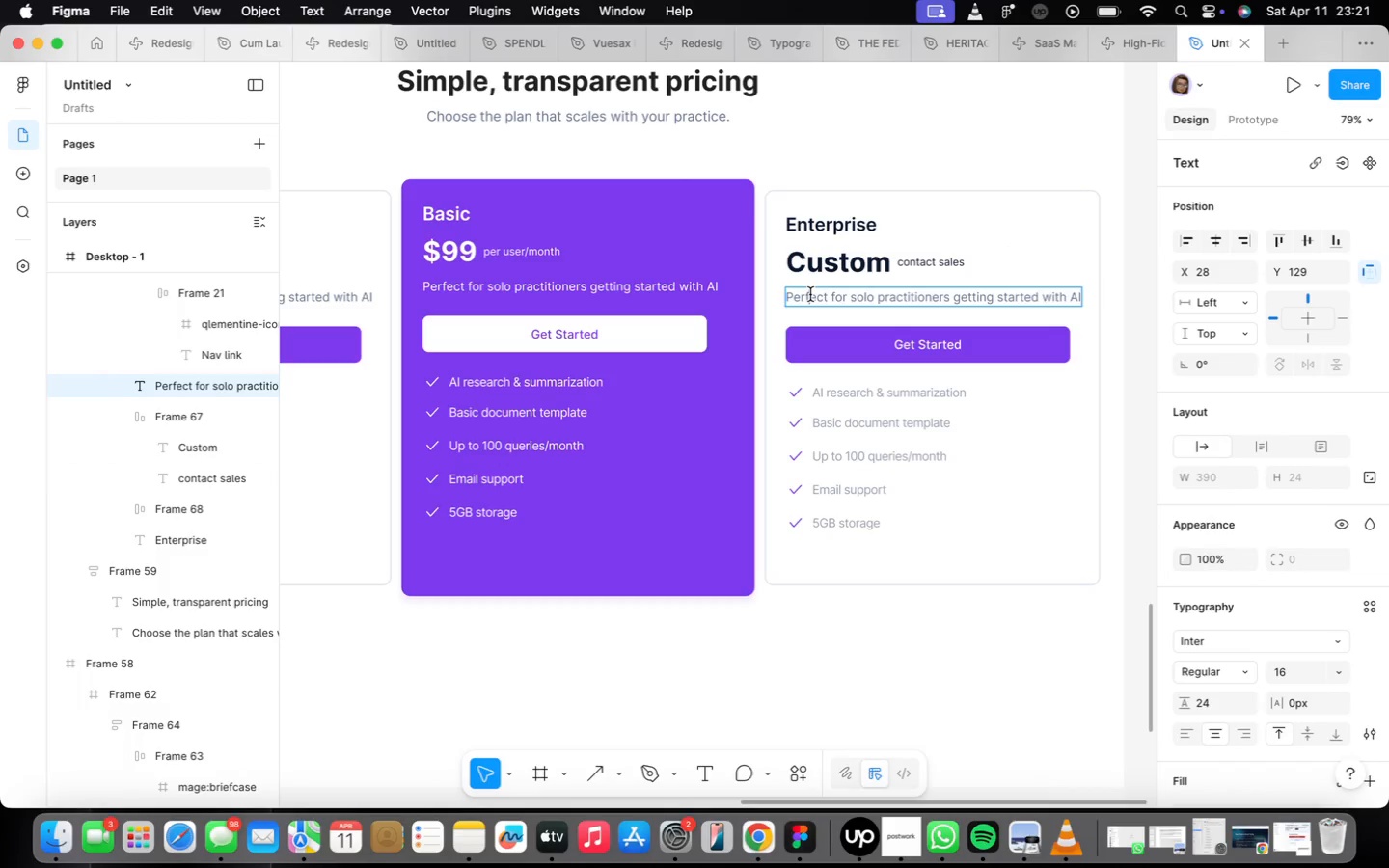 
left_click([810, 294])
 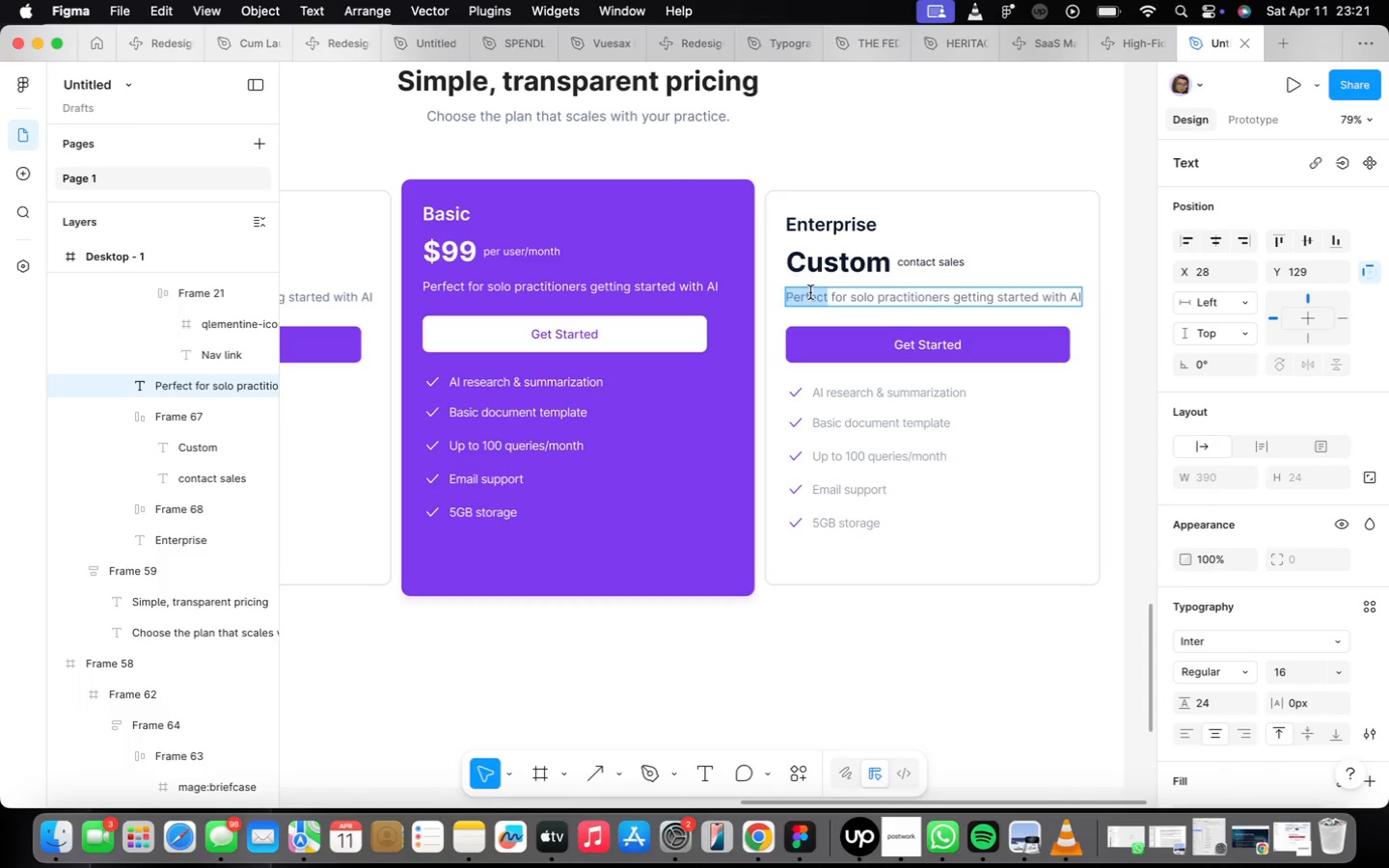 
double_click([810, 292])
 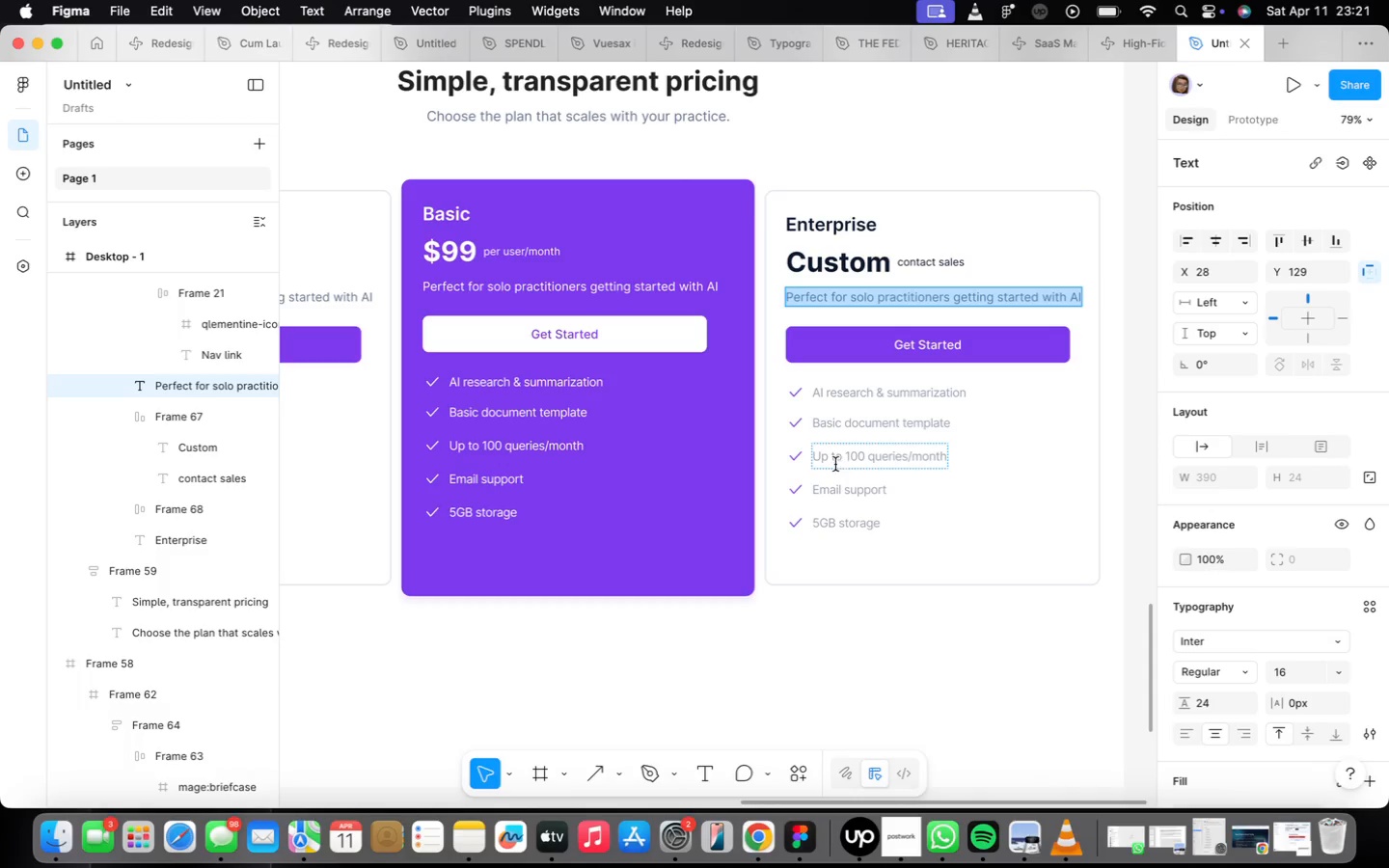 
type(For )
 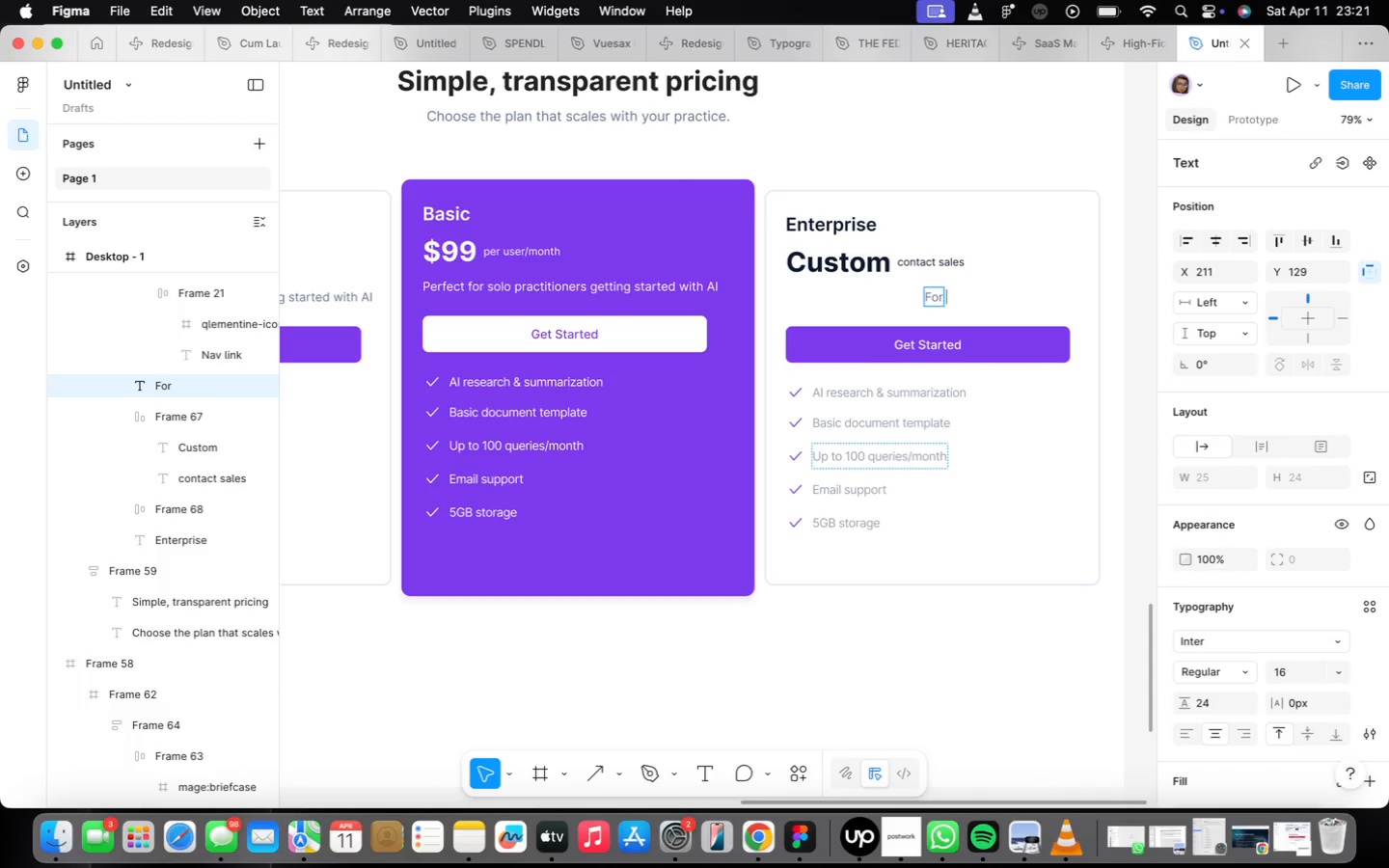 
key(L)
 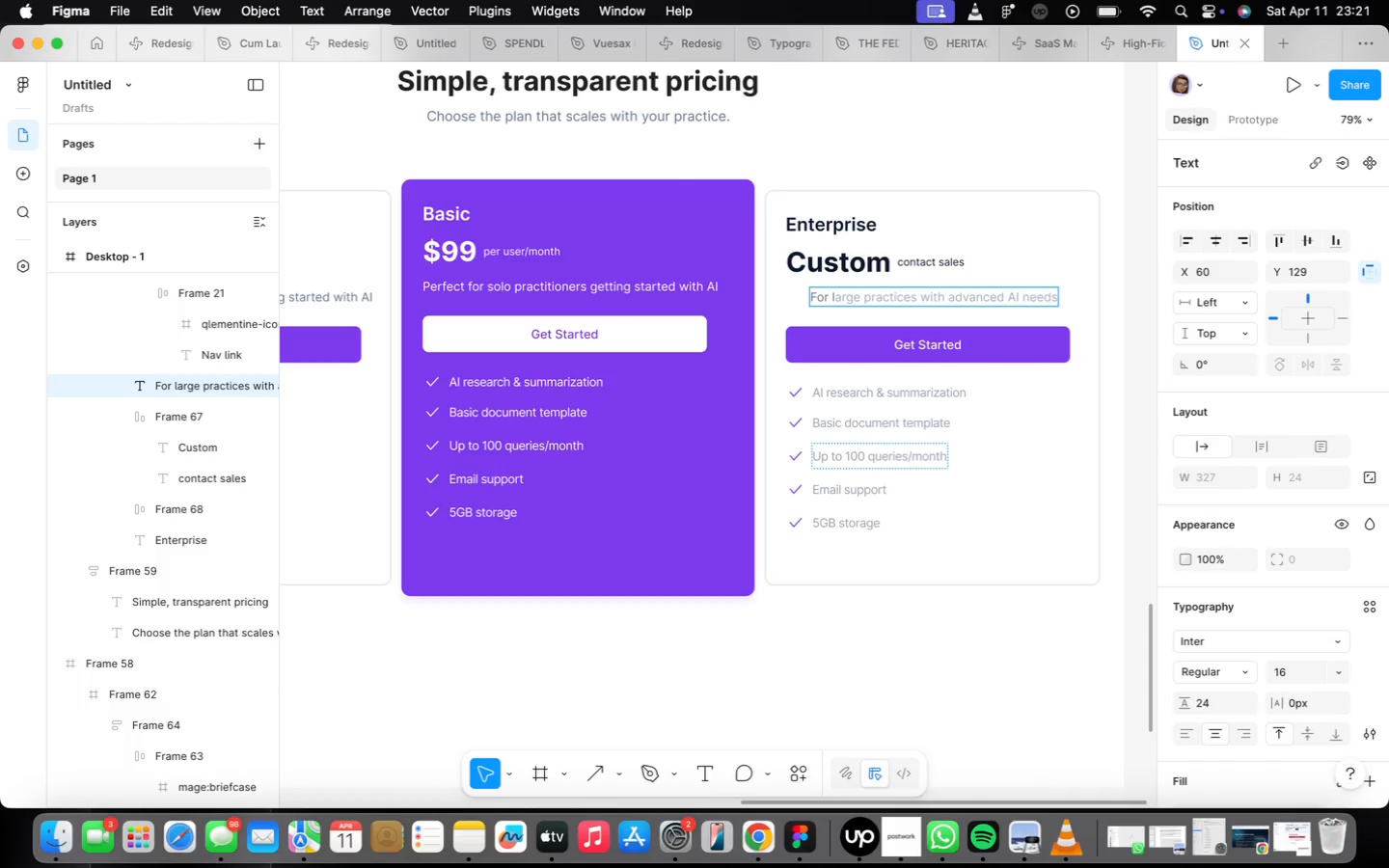 
key(Meta+Z)
 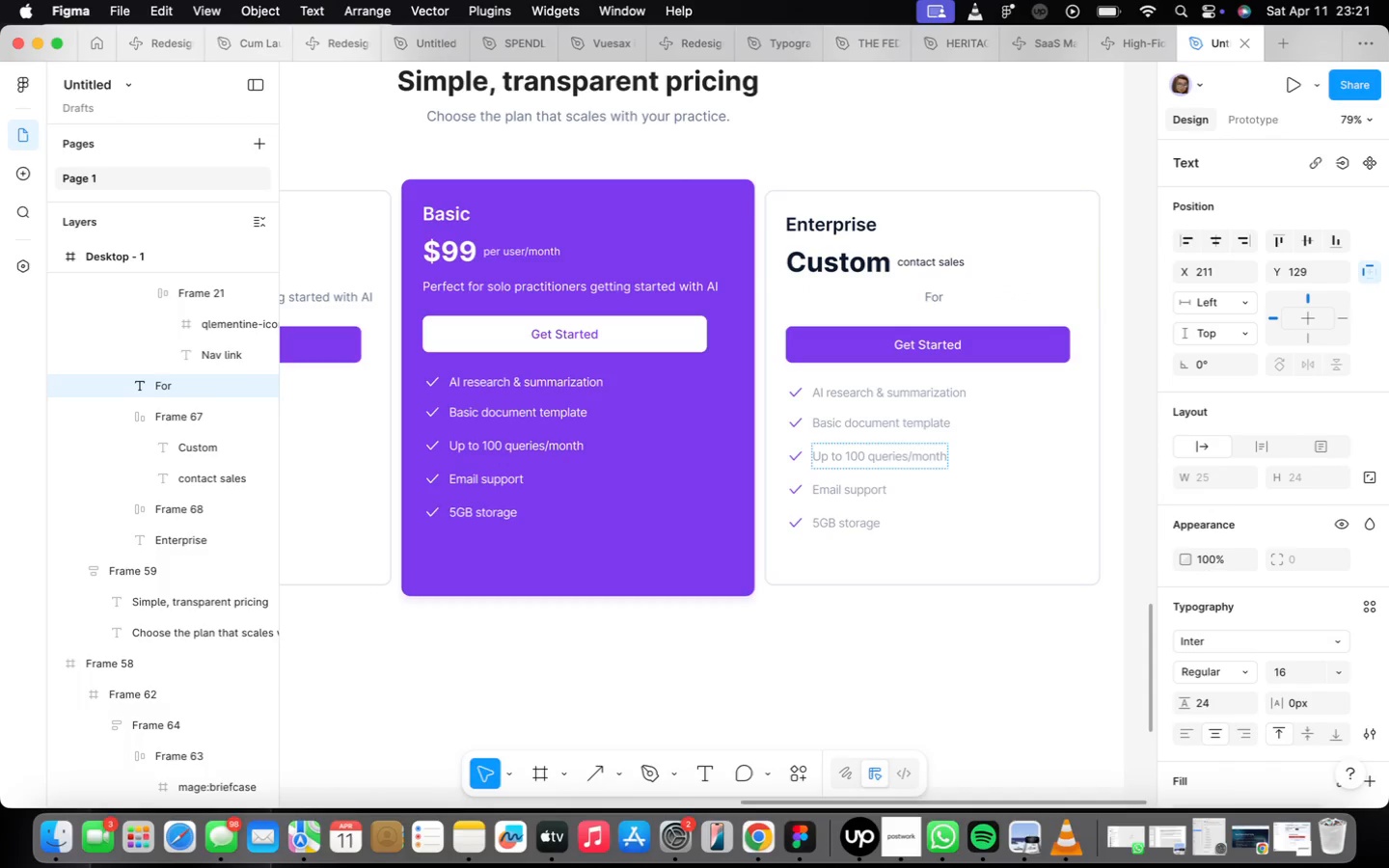 
key(Meta+CommandLeft)
 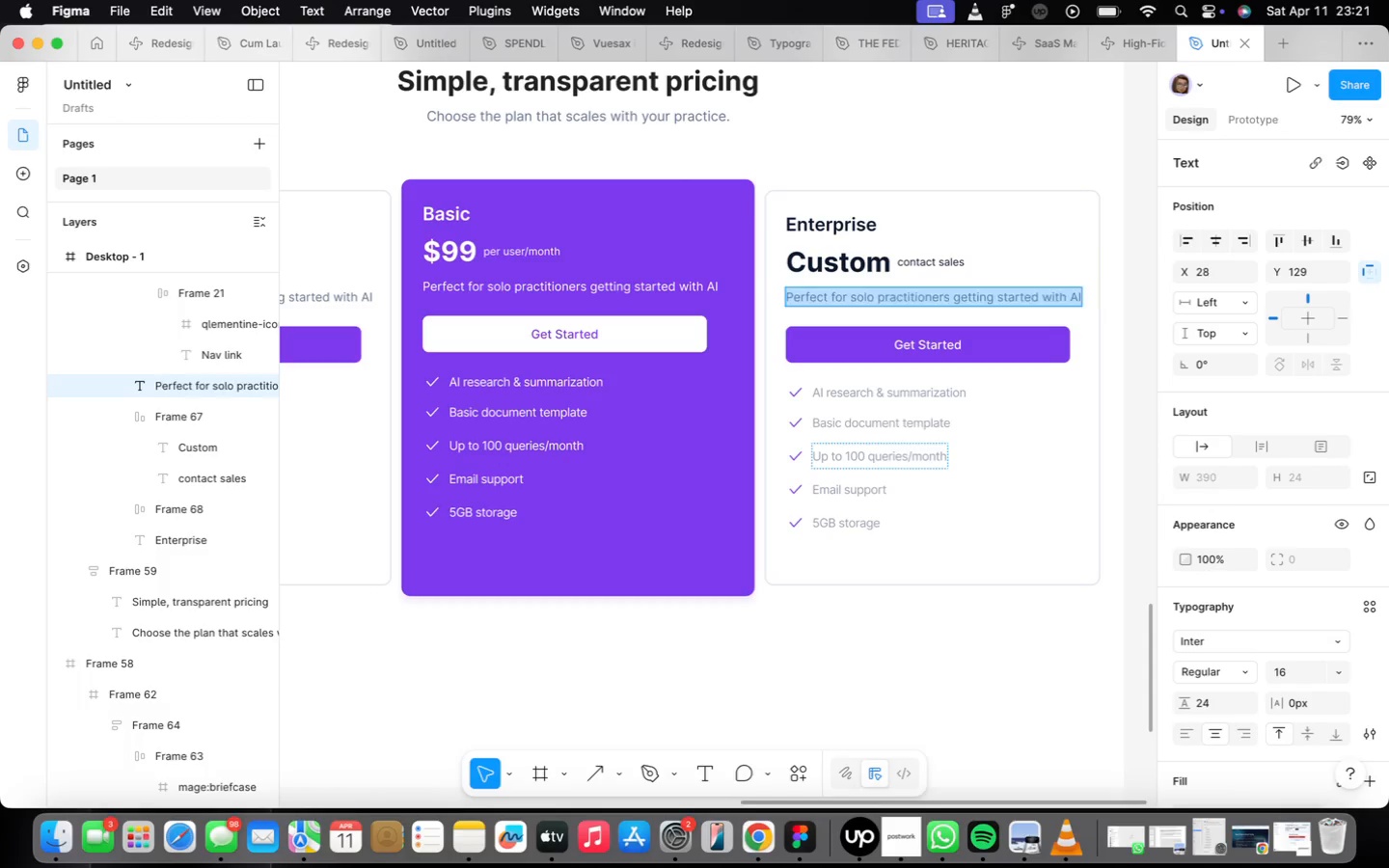 
key(Meta+Z)
 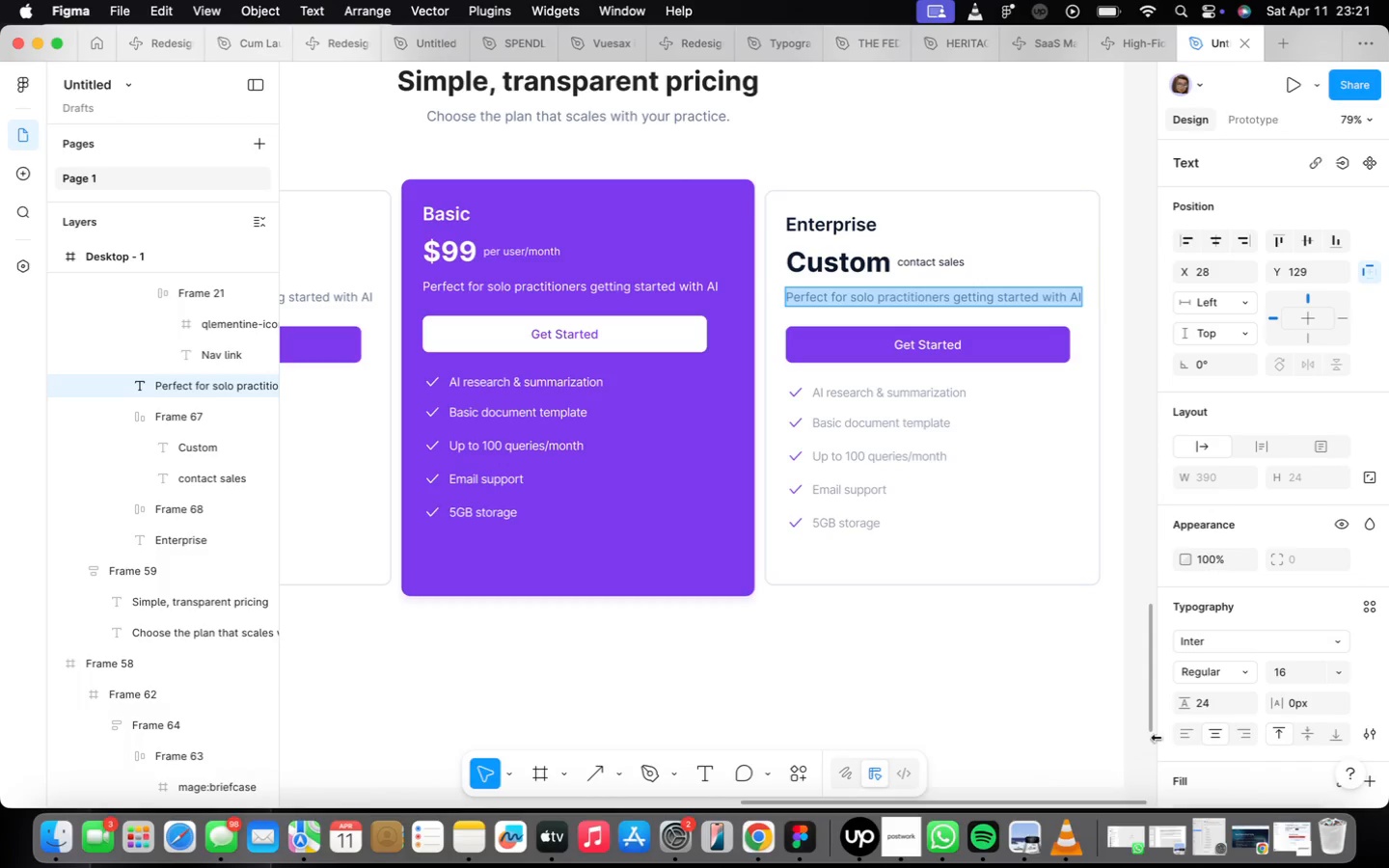 
left_click([1185, 733])
 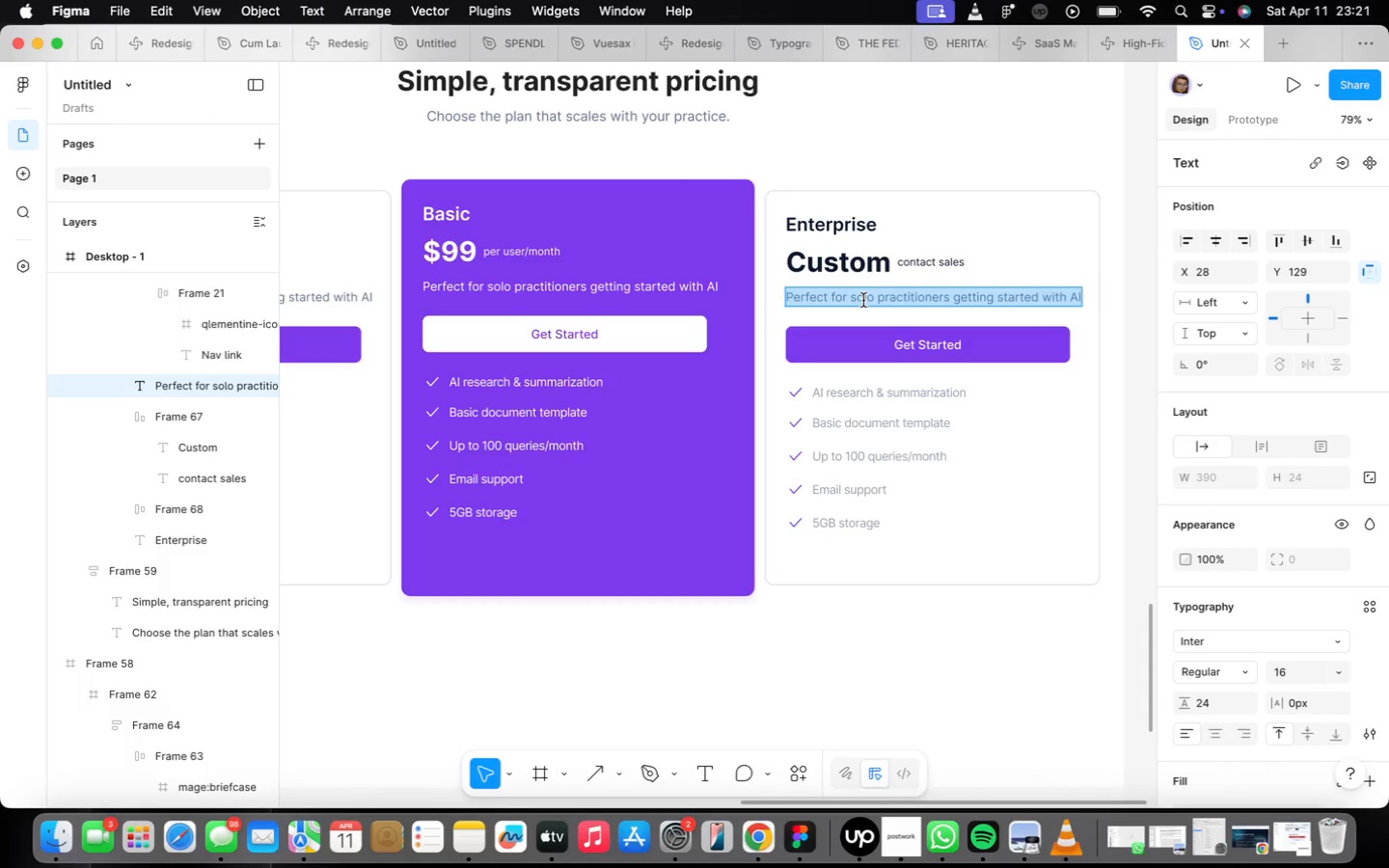 
wait(6.33)
 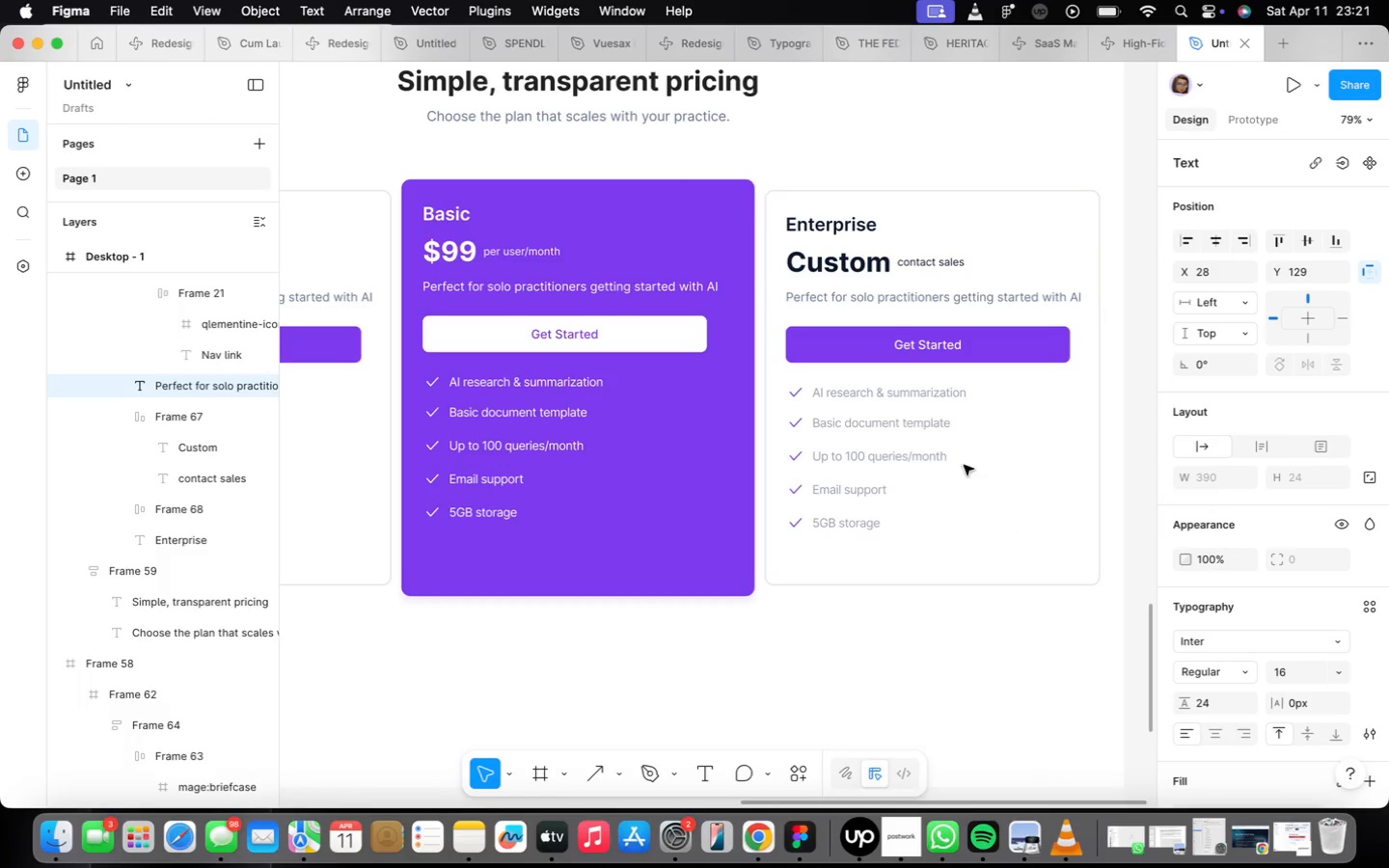 
type(For large firms with complex req)
 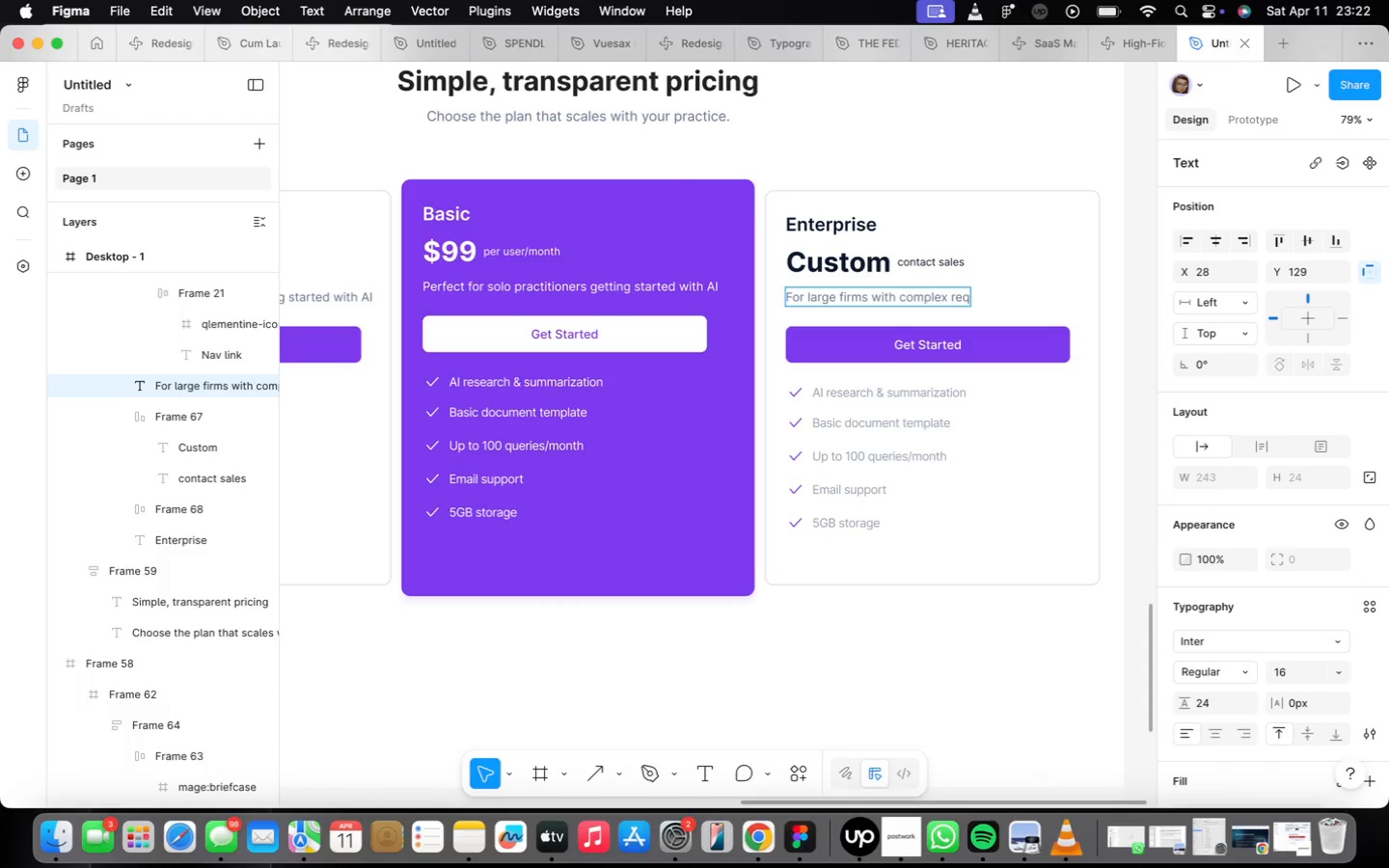 
wait(13.78)
 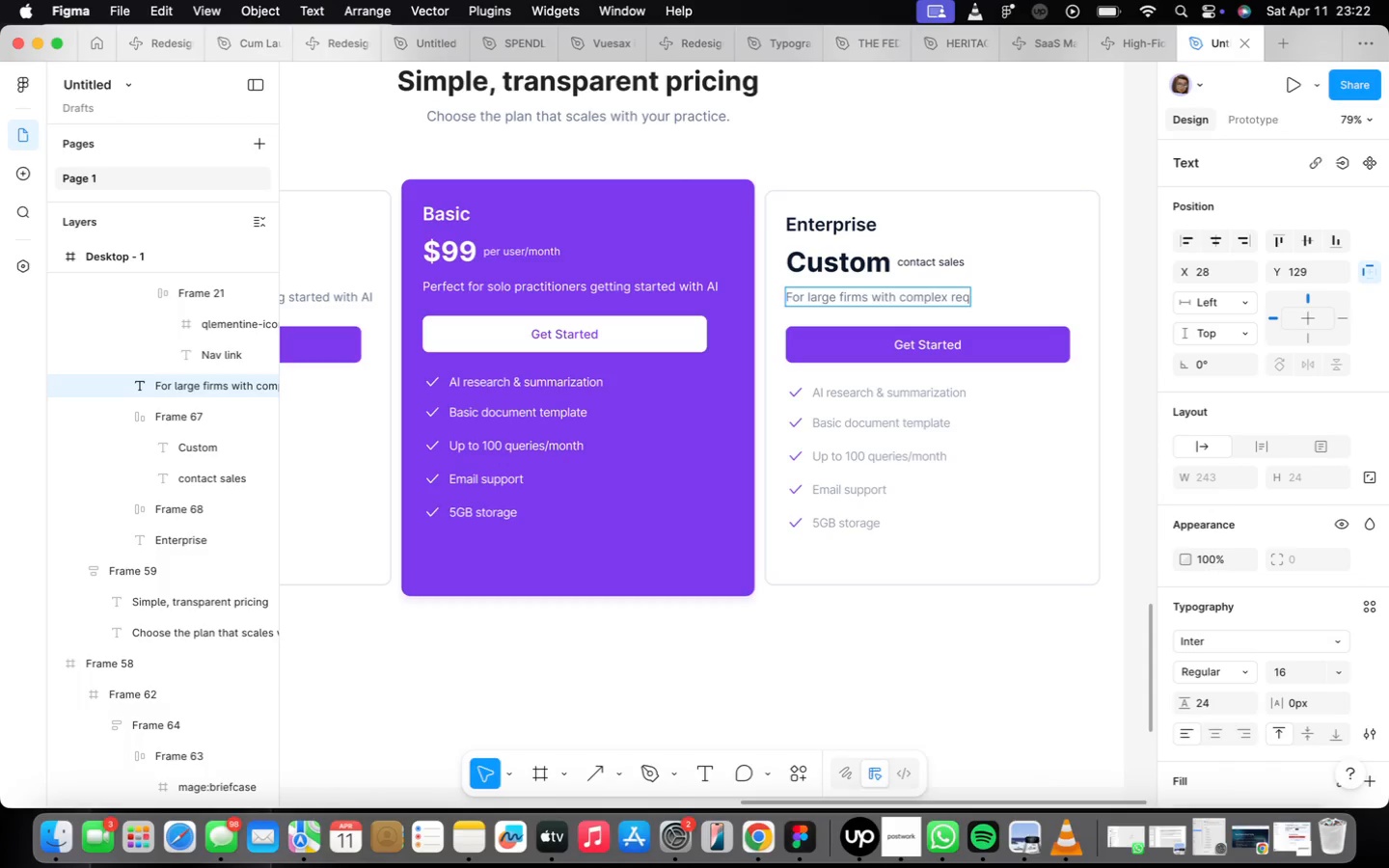 
type(uirerm)
key(Backspace)
key(Backspace)
type(ments)
 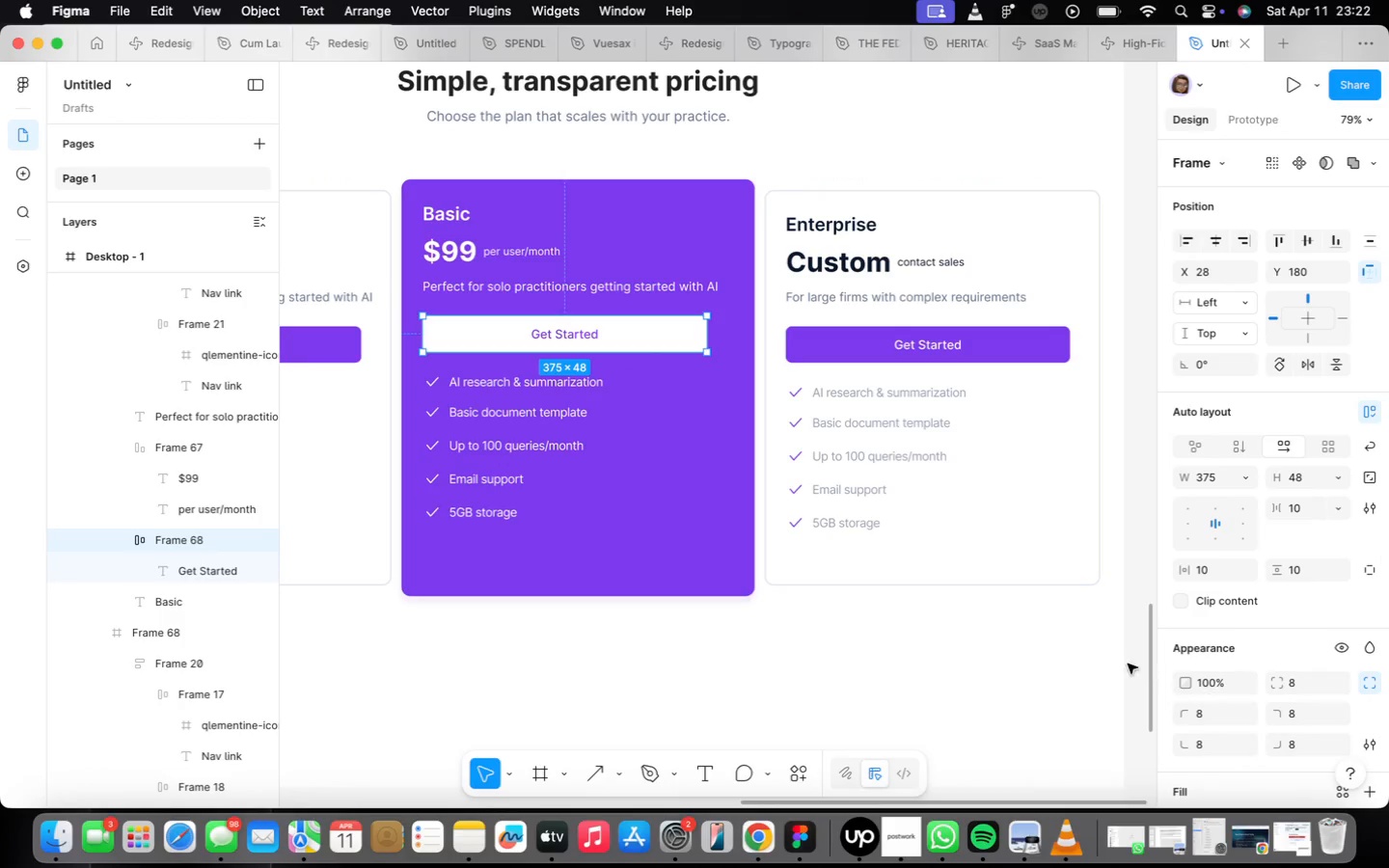 
wait(17.64)
 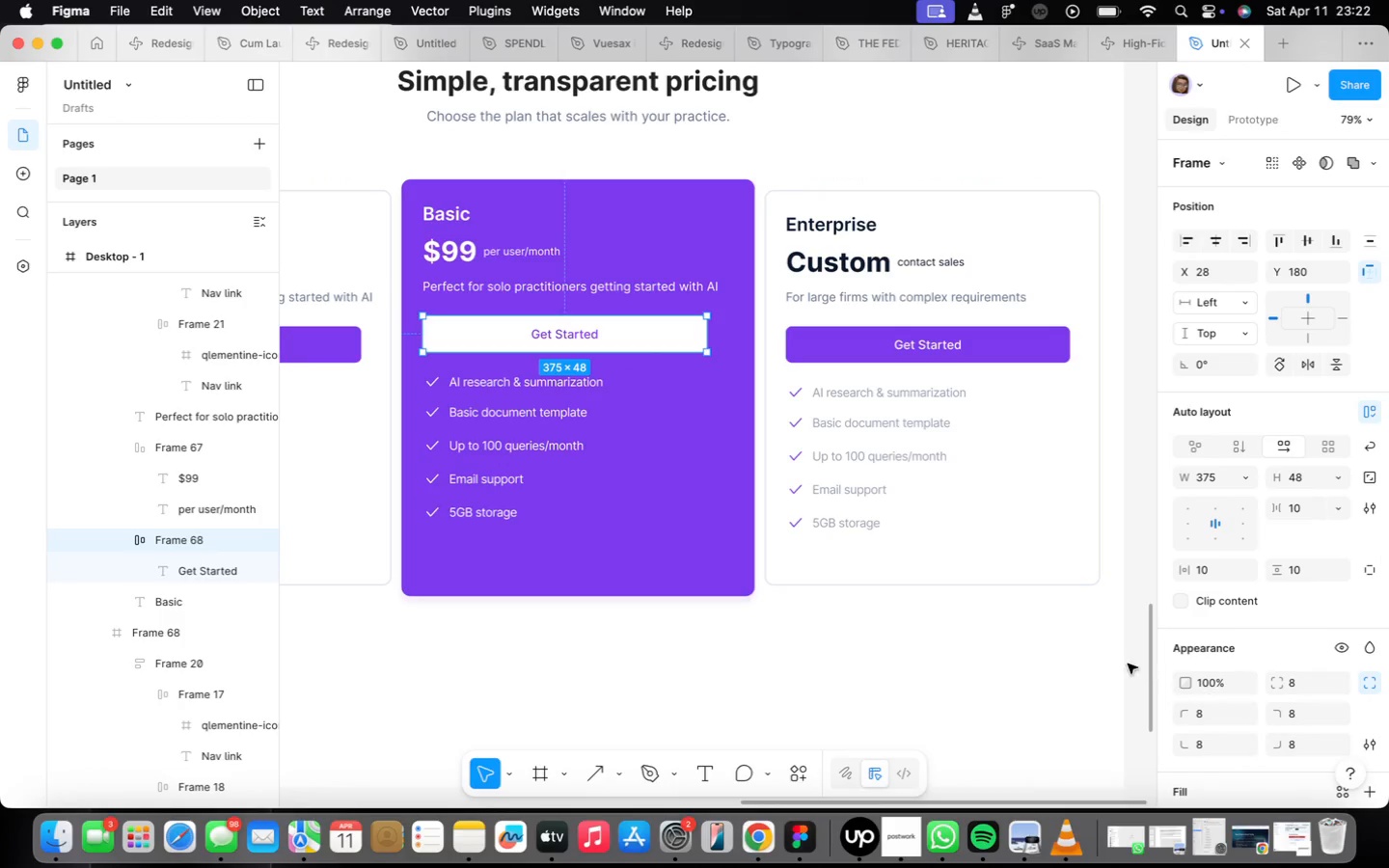 
left_click([1228, 476])
 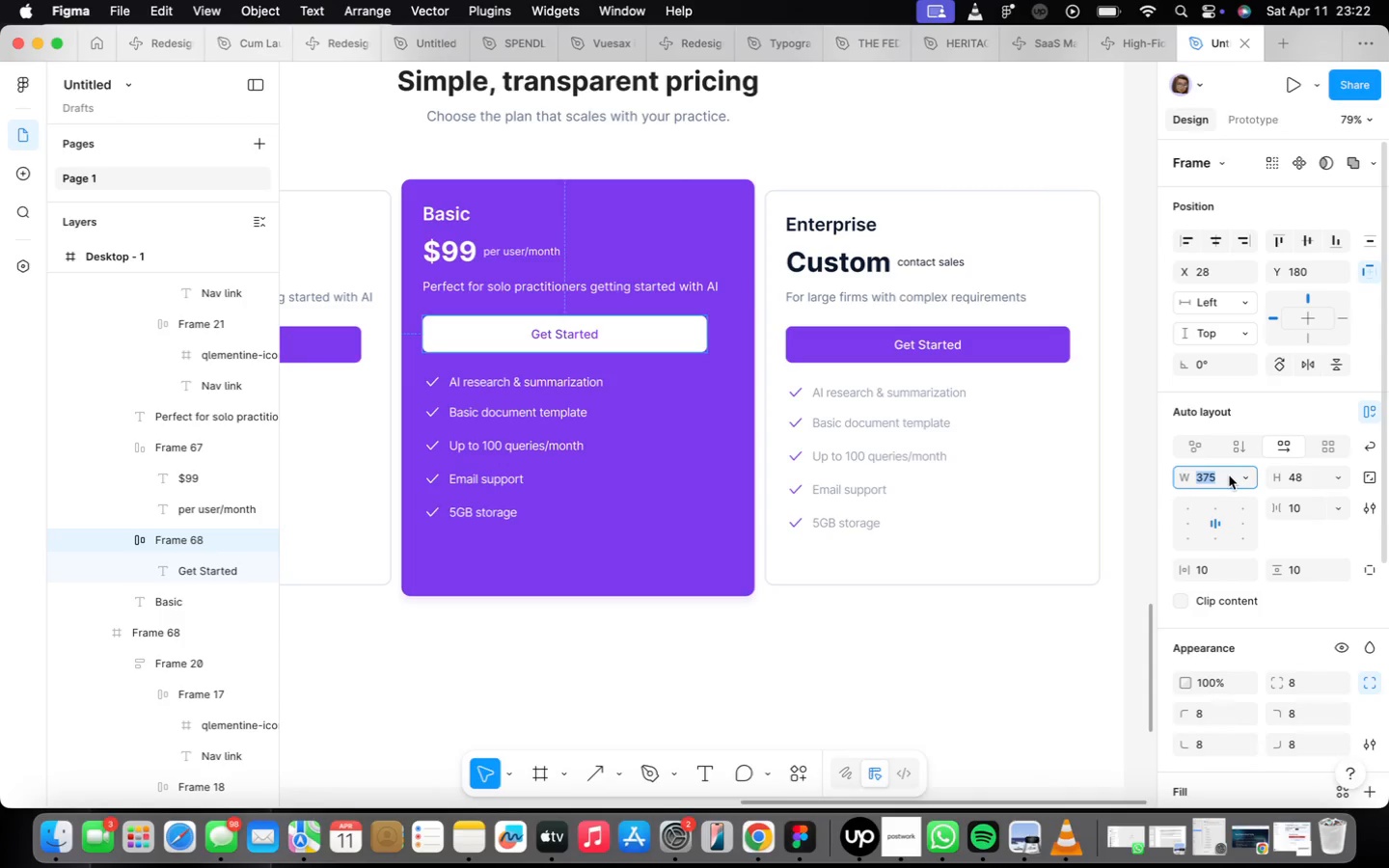 
type(395)
 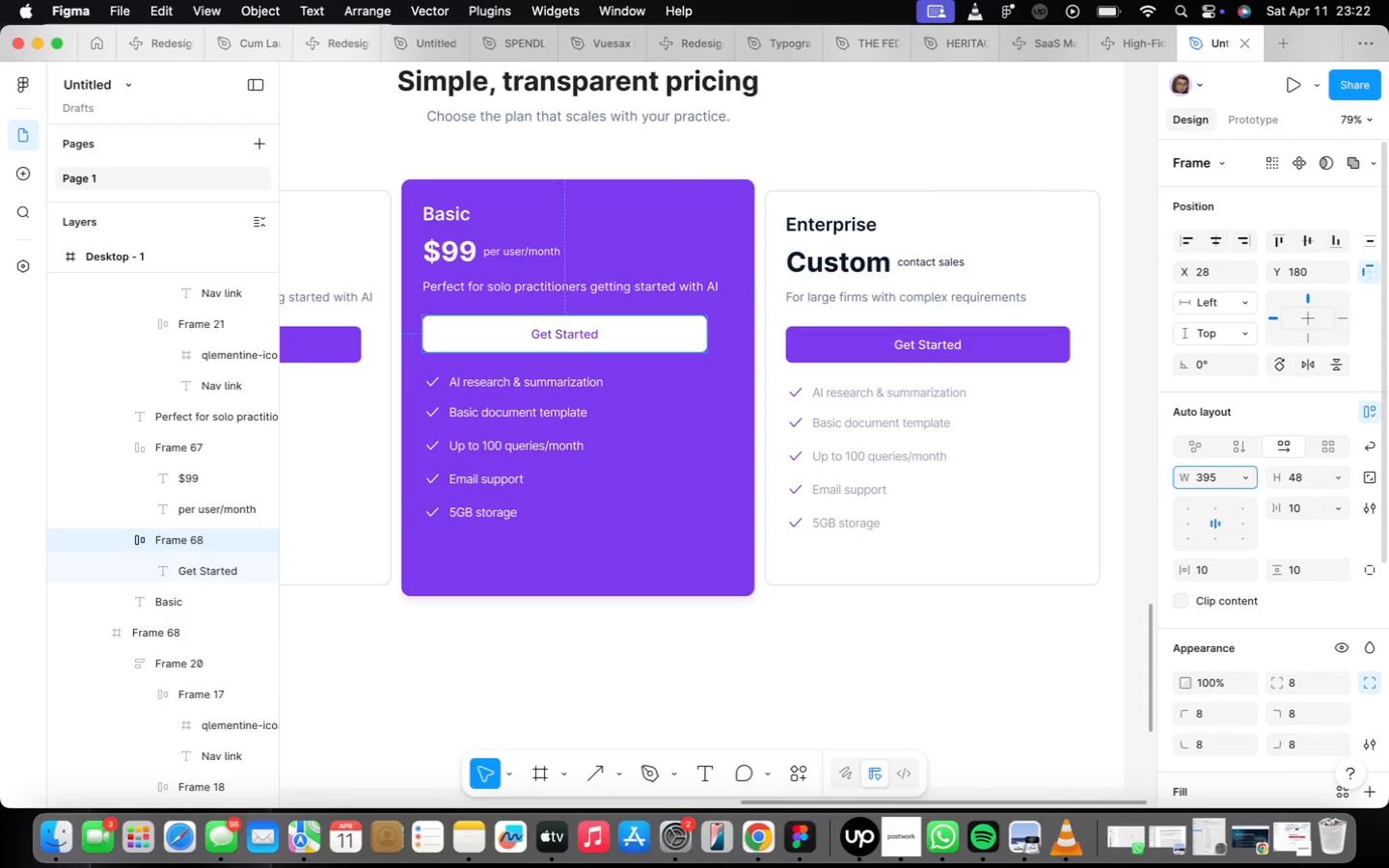 
key(Enter)
 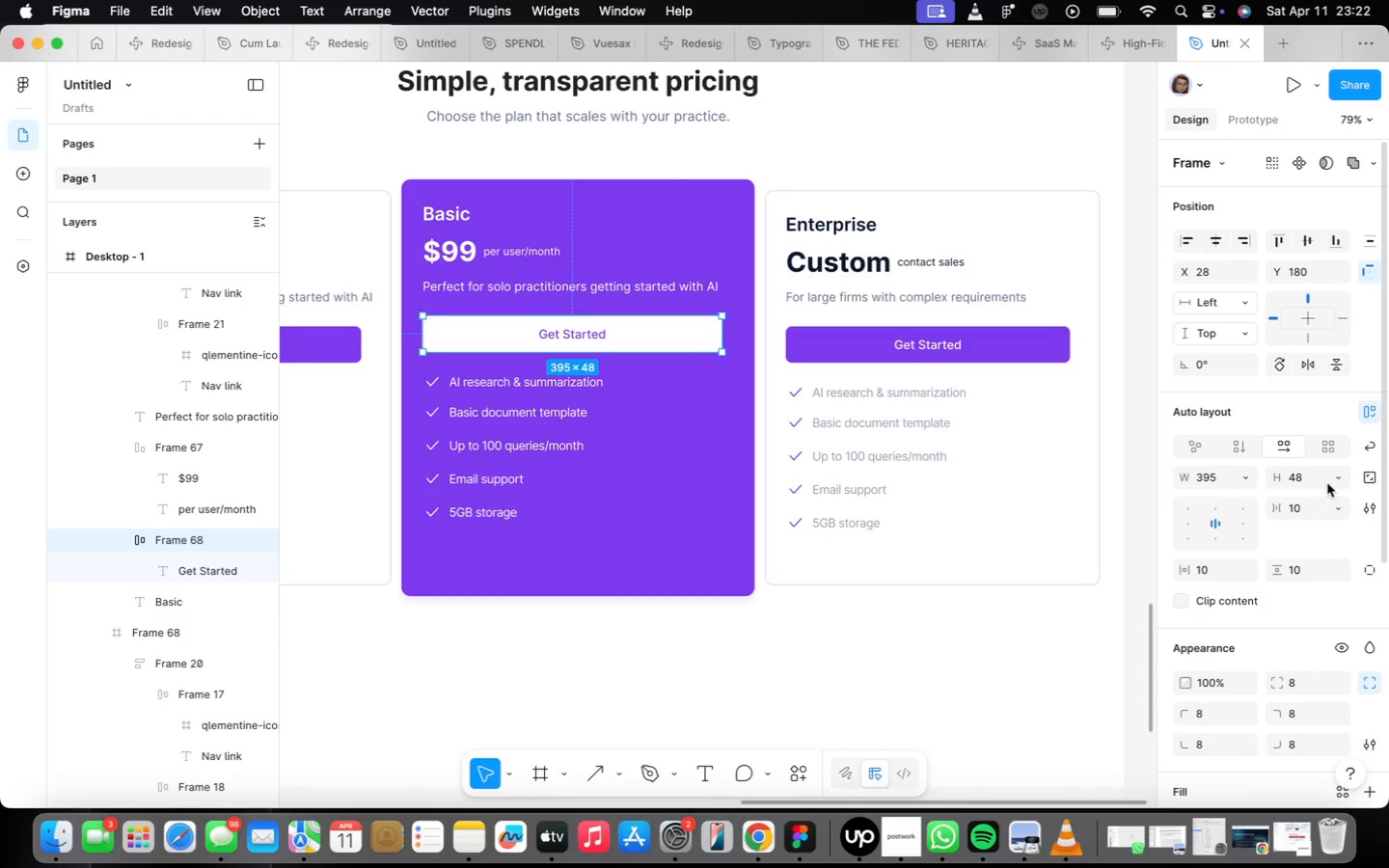 
left_click([1312, 477])
 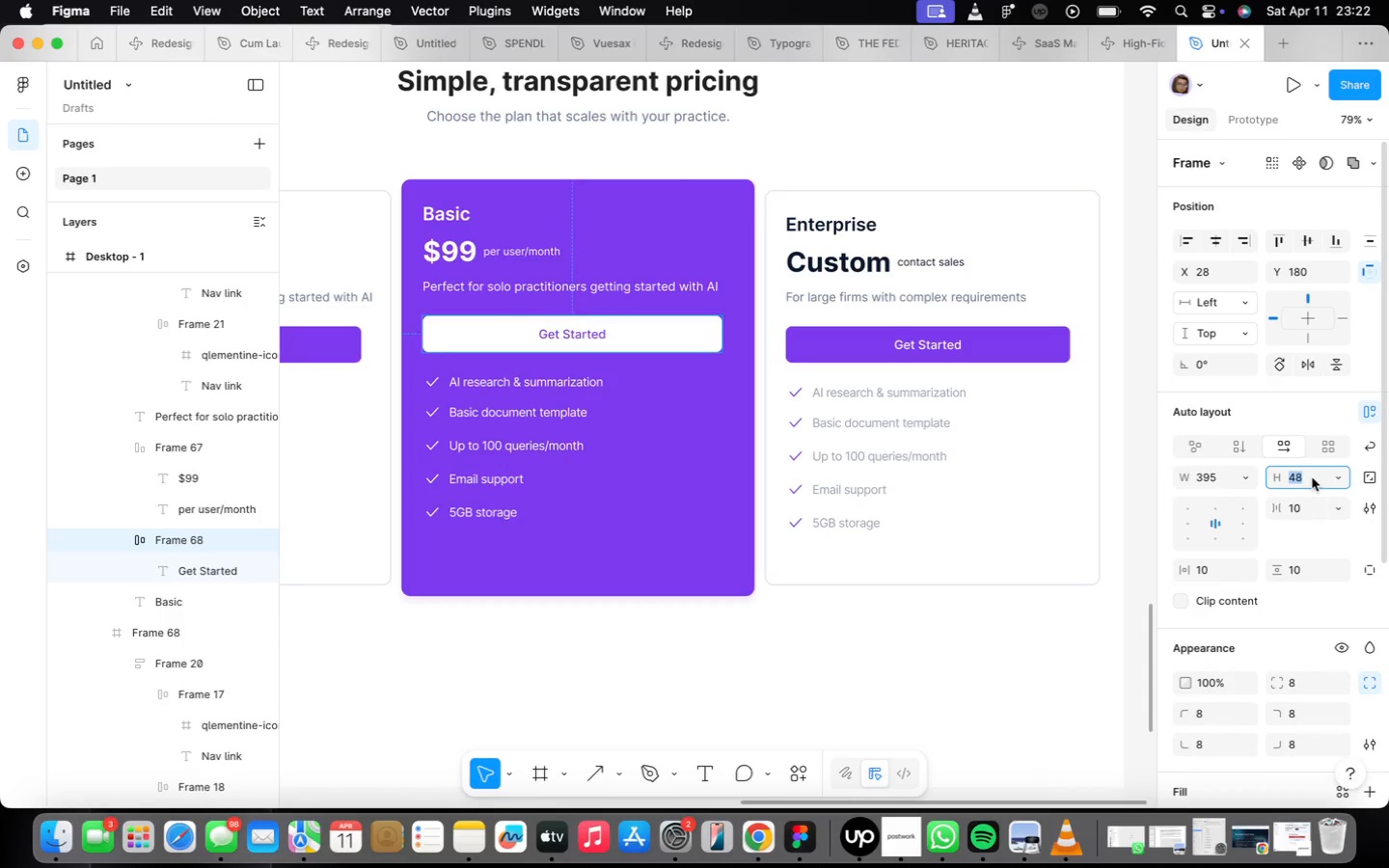 
type(50)
 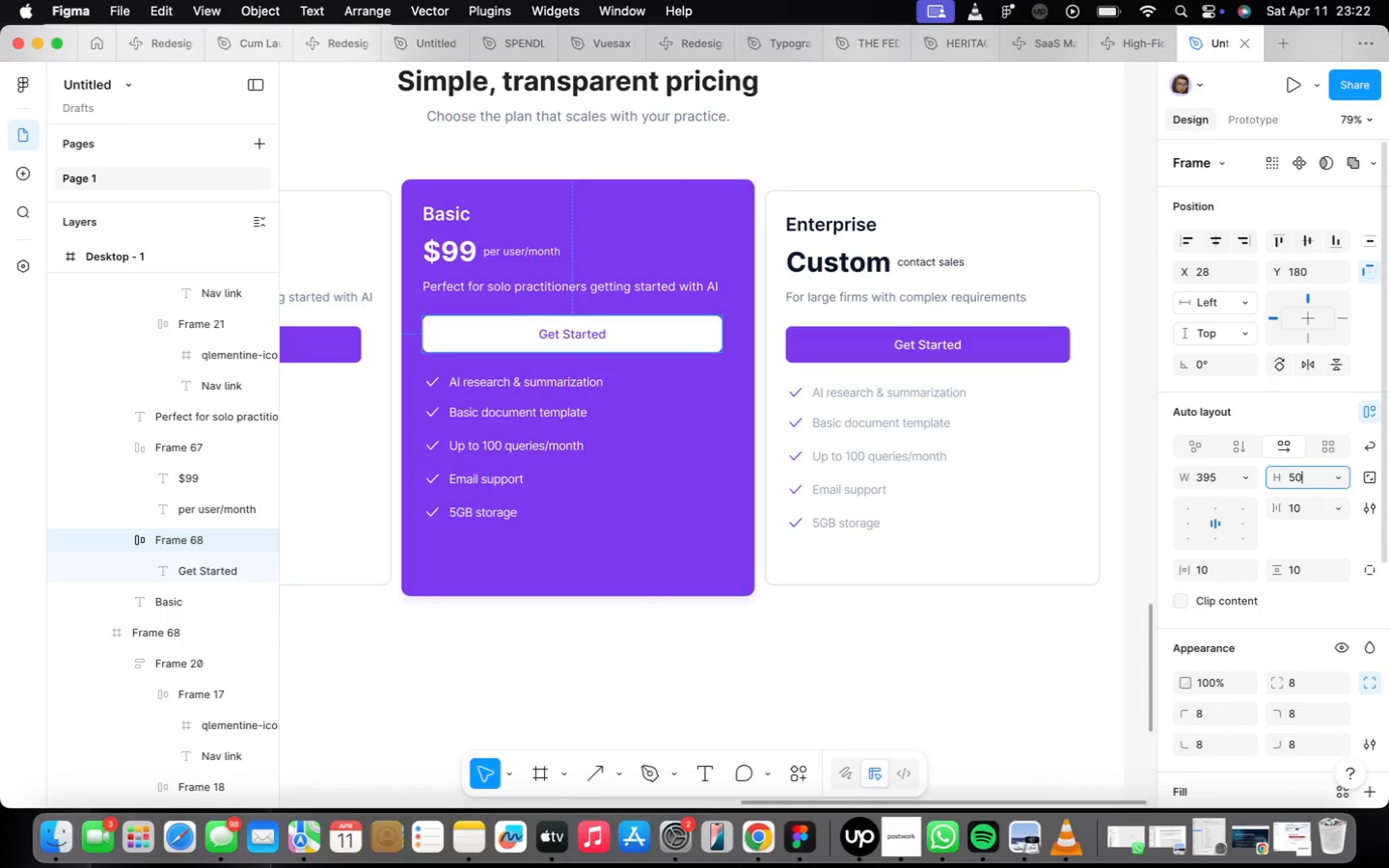 
key(Enter)
 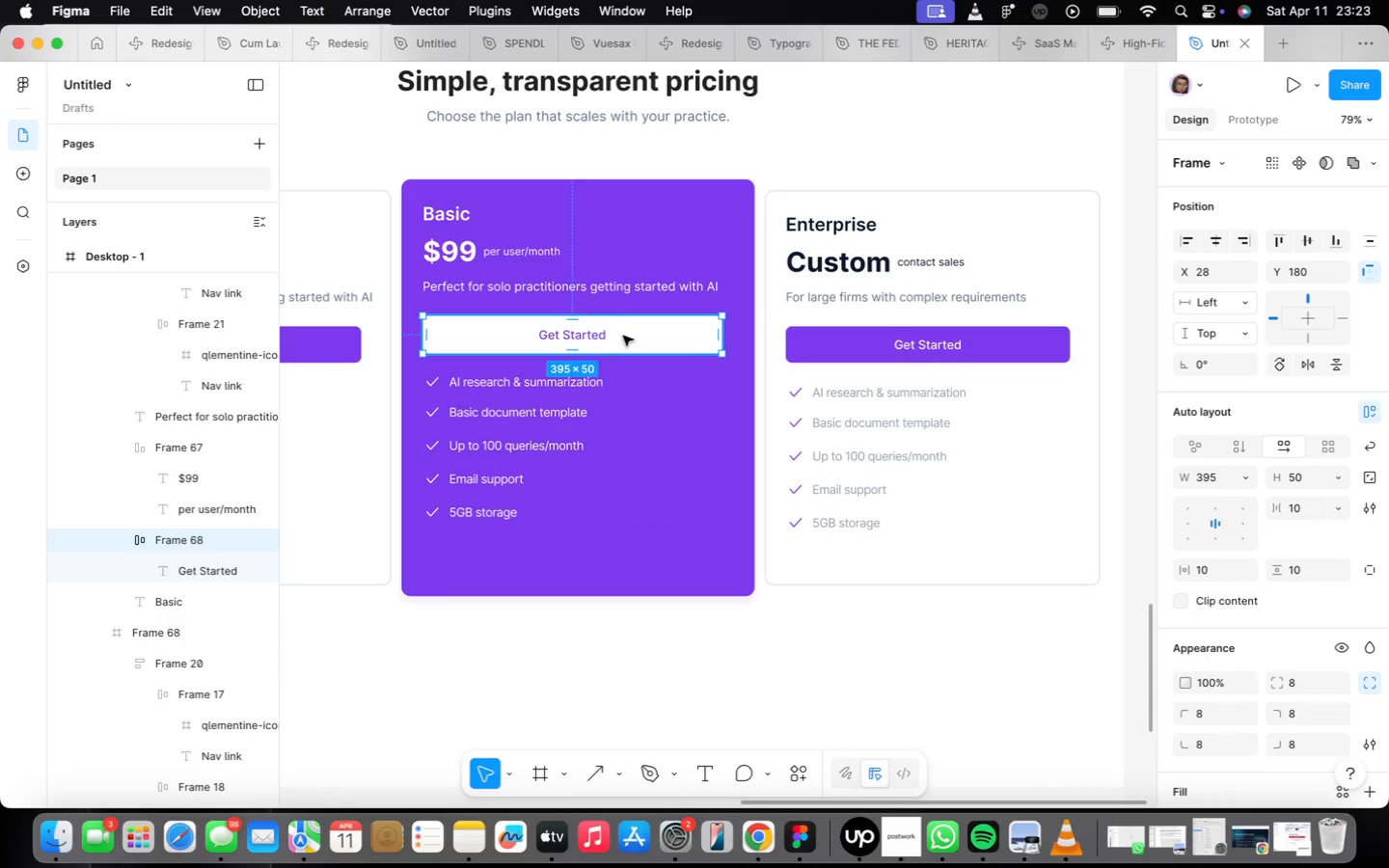 
wait(17.89)
 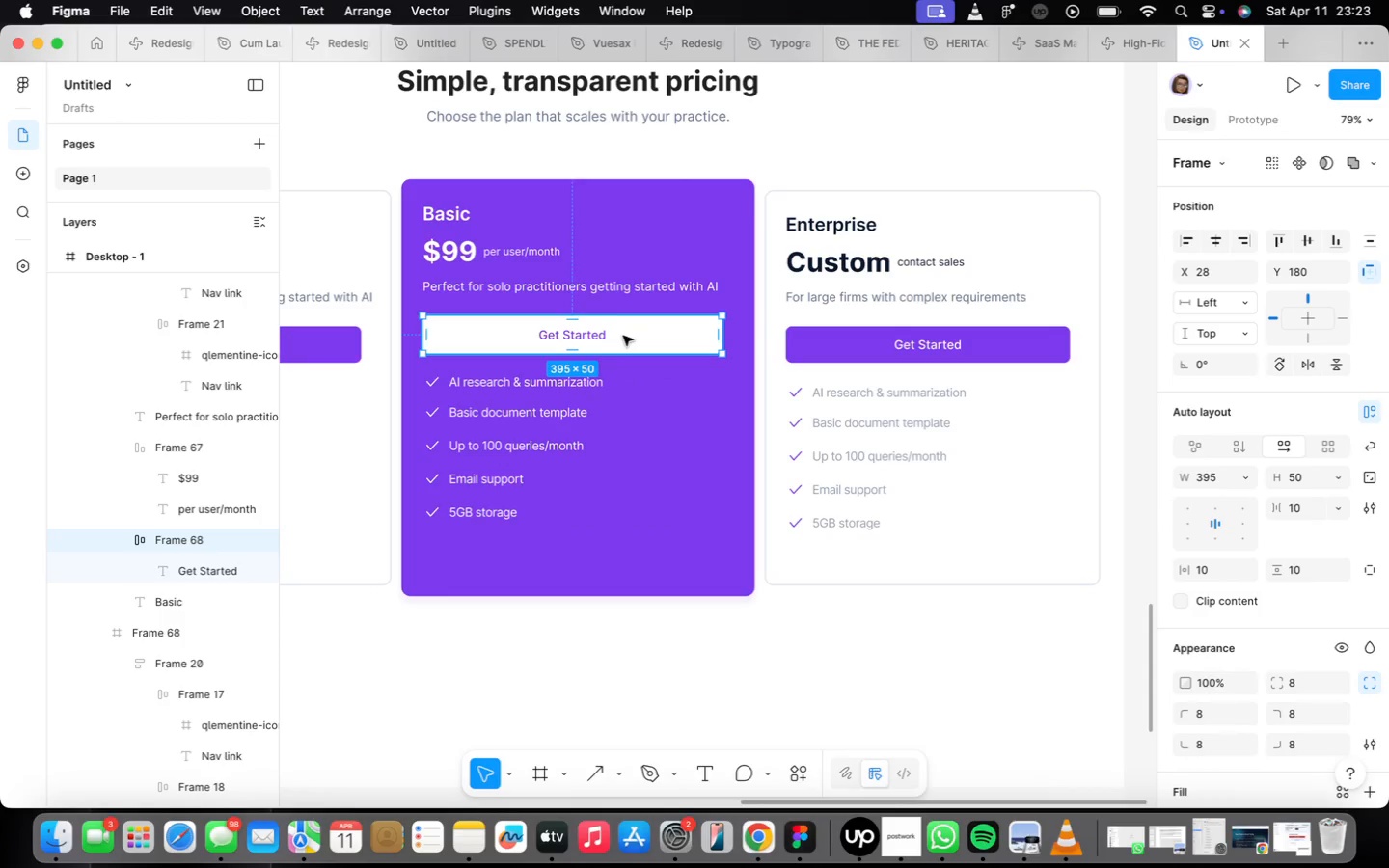 
left_click([1223, 235])
 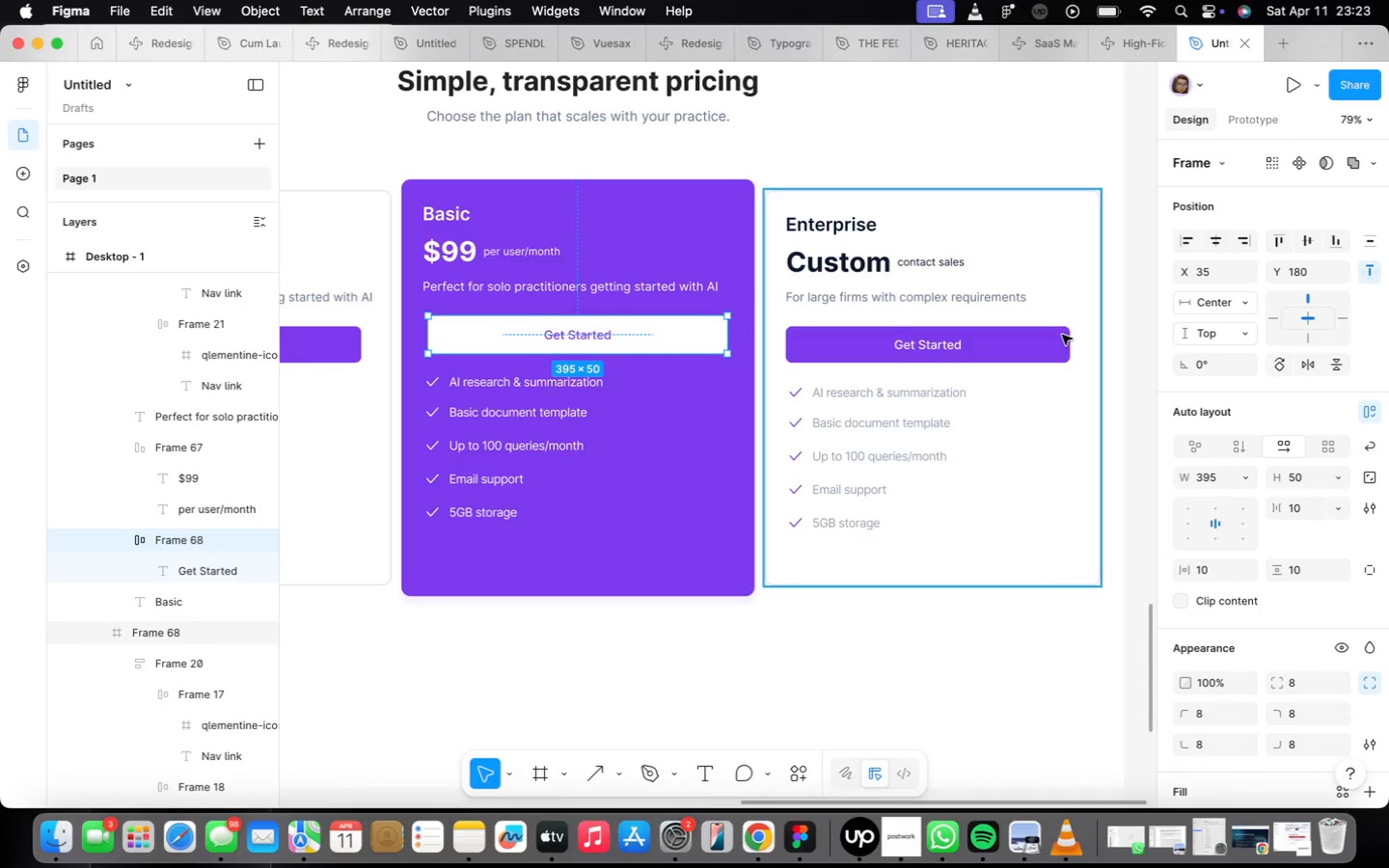 
wait(13.59)
 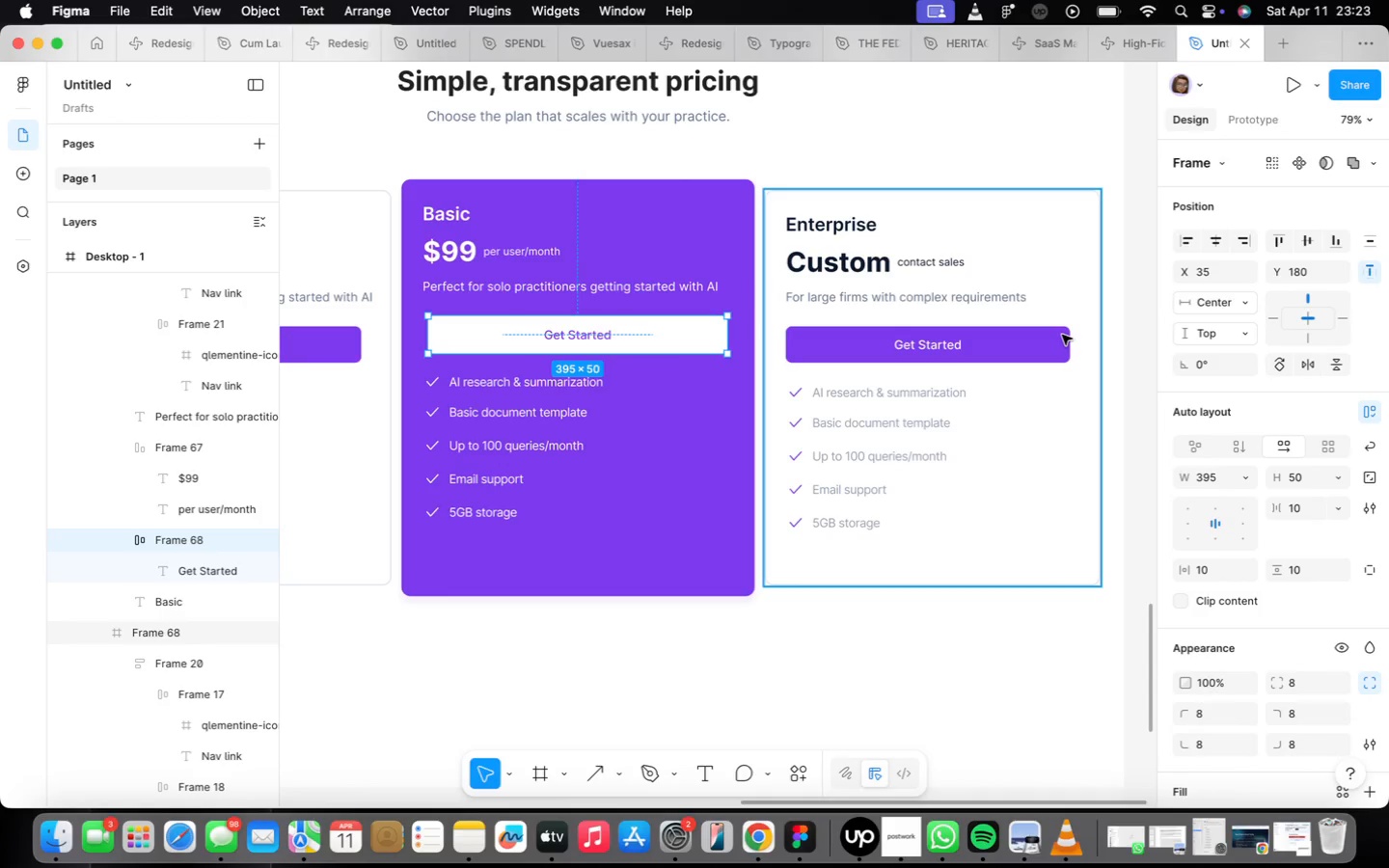 
double_click([1050, 347])
 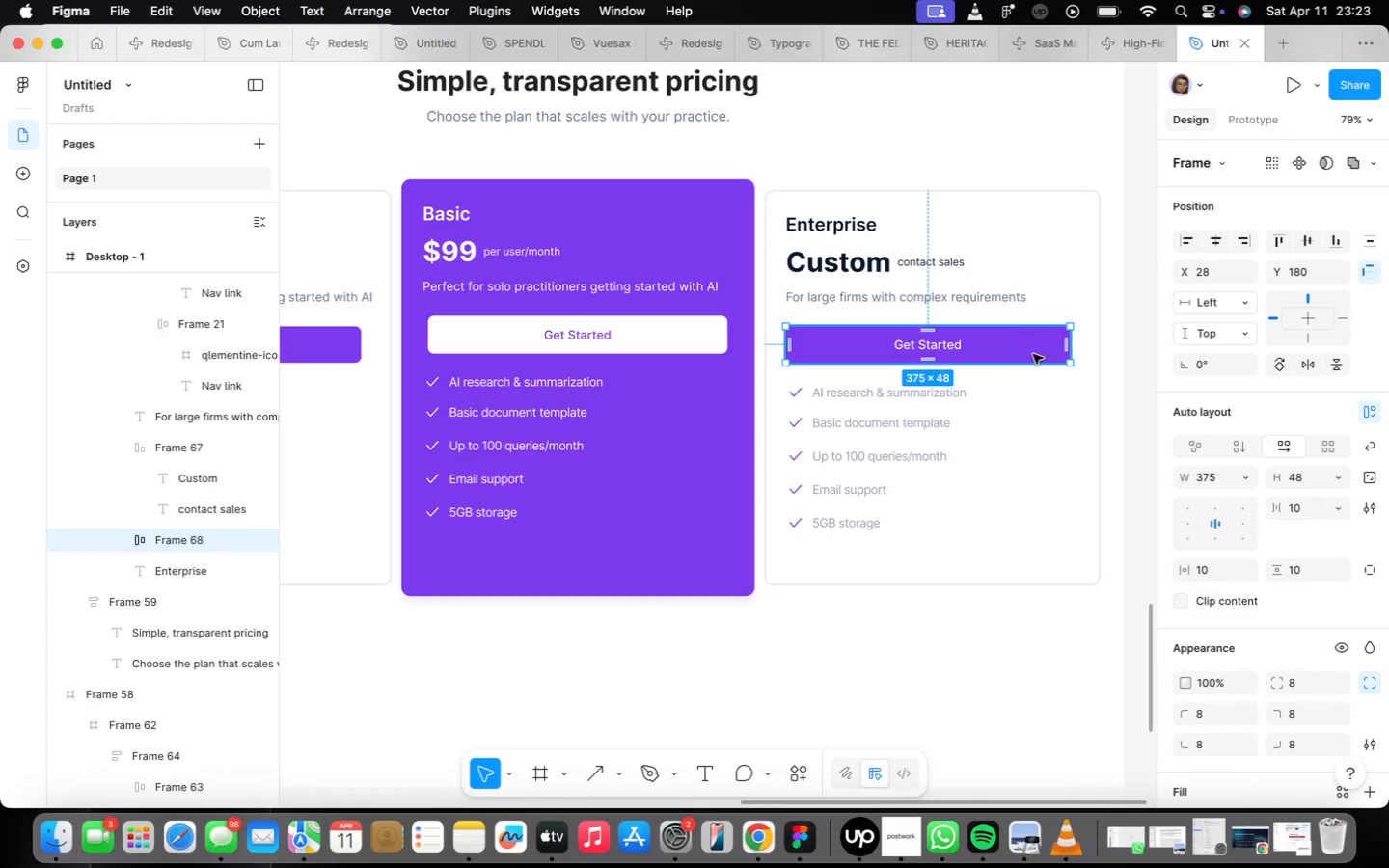 
left_click([874, 402])
 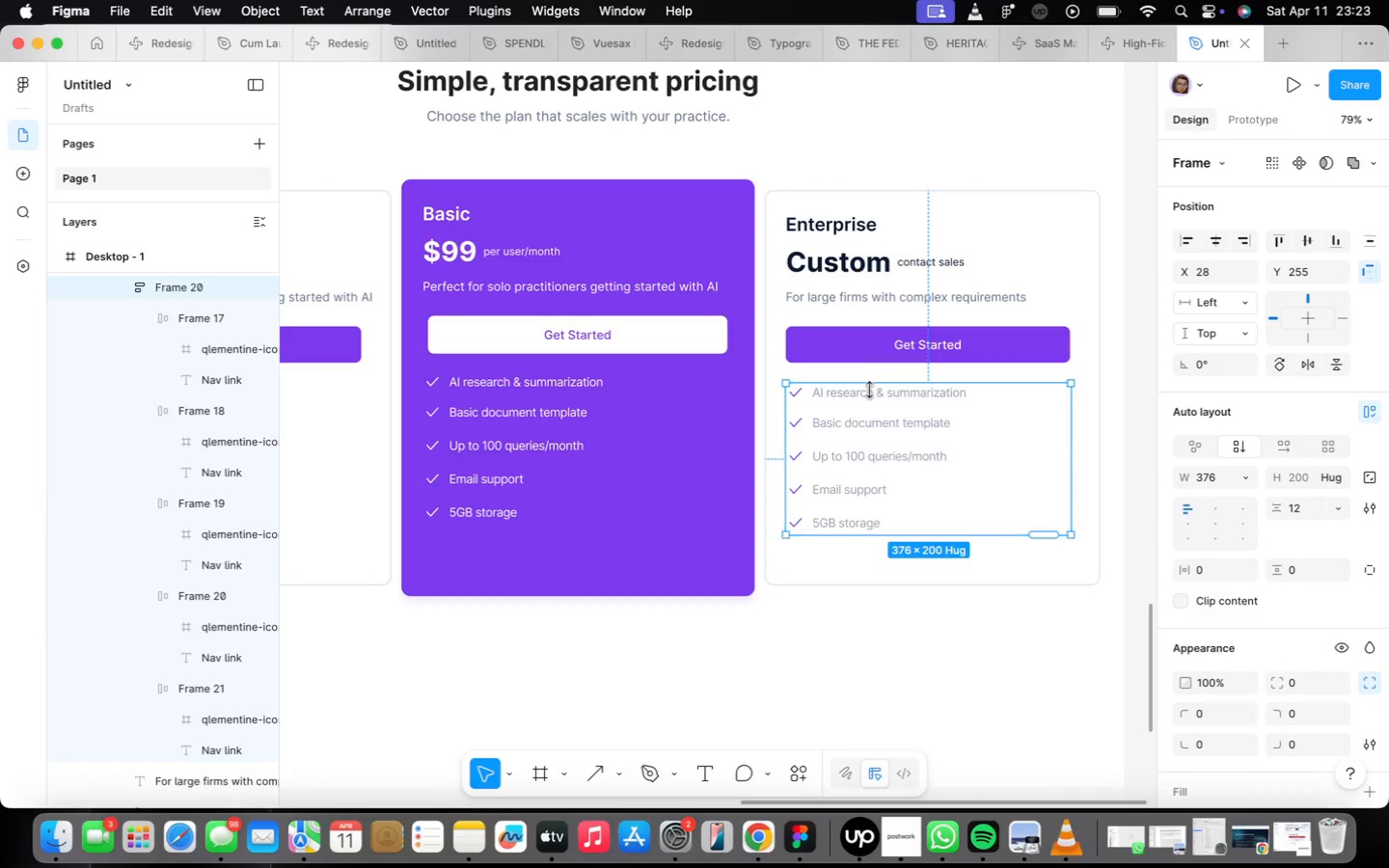 
left_click([870, 390])
 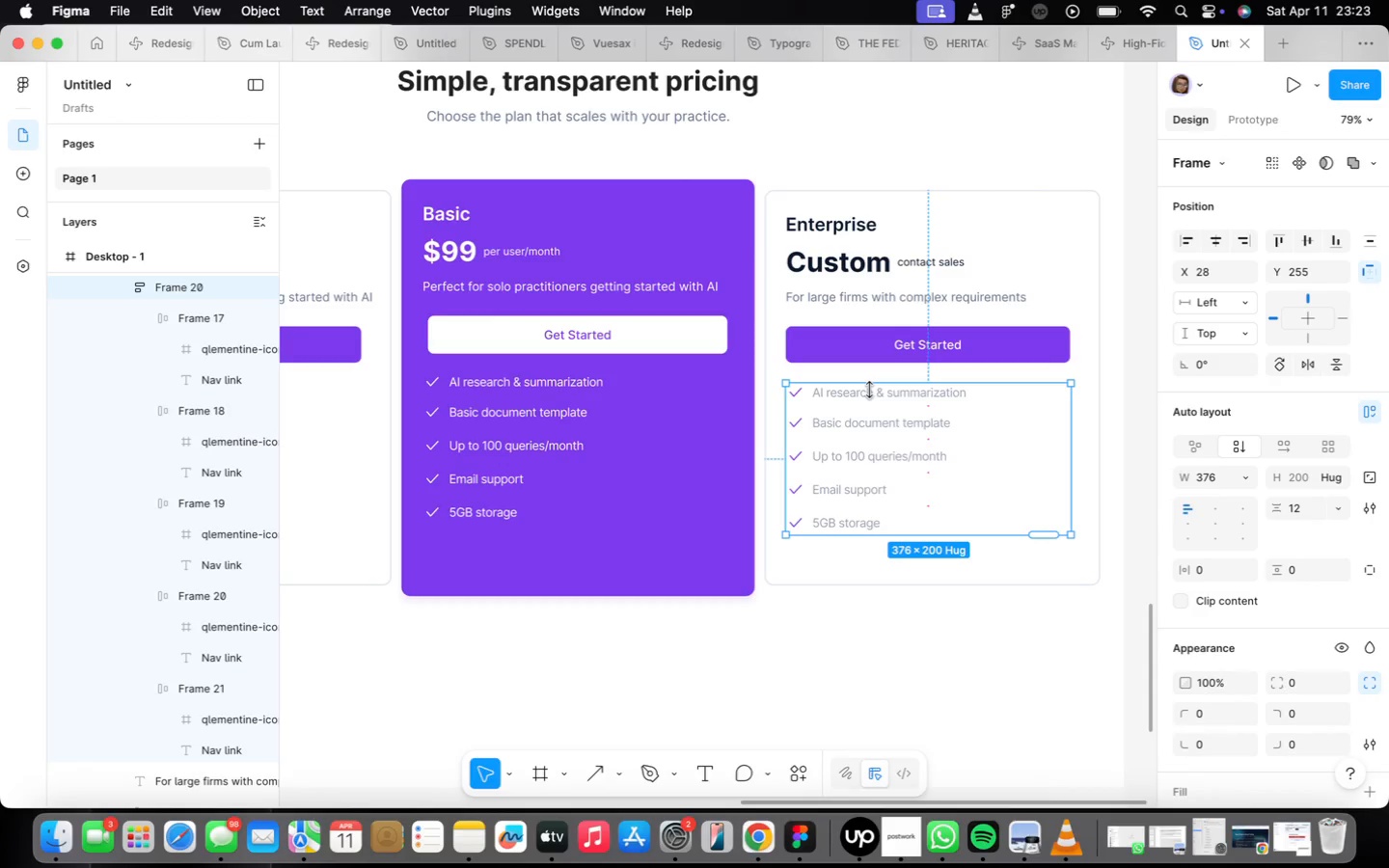 
double_click([870, 390])
 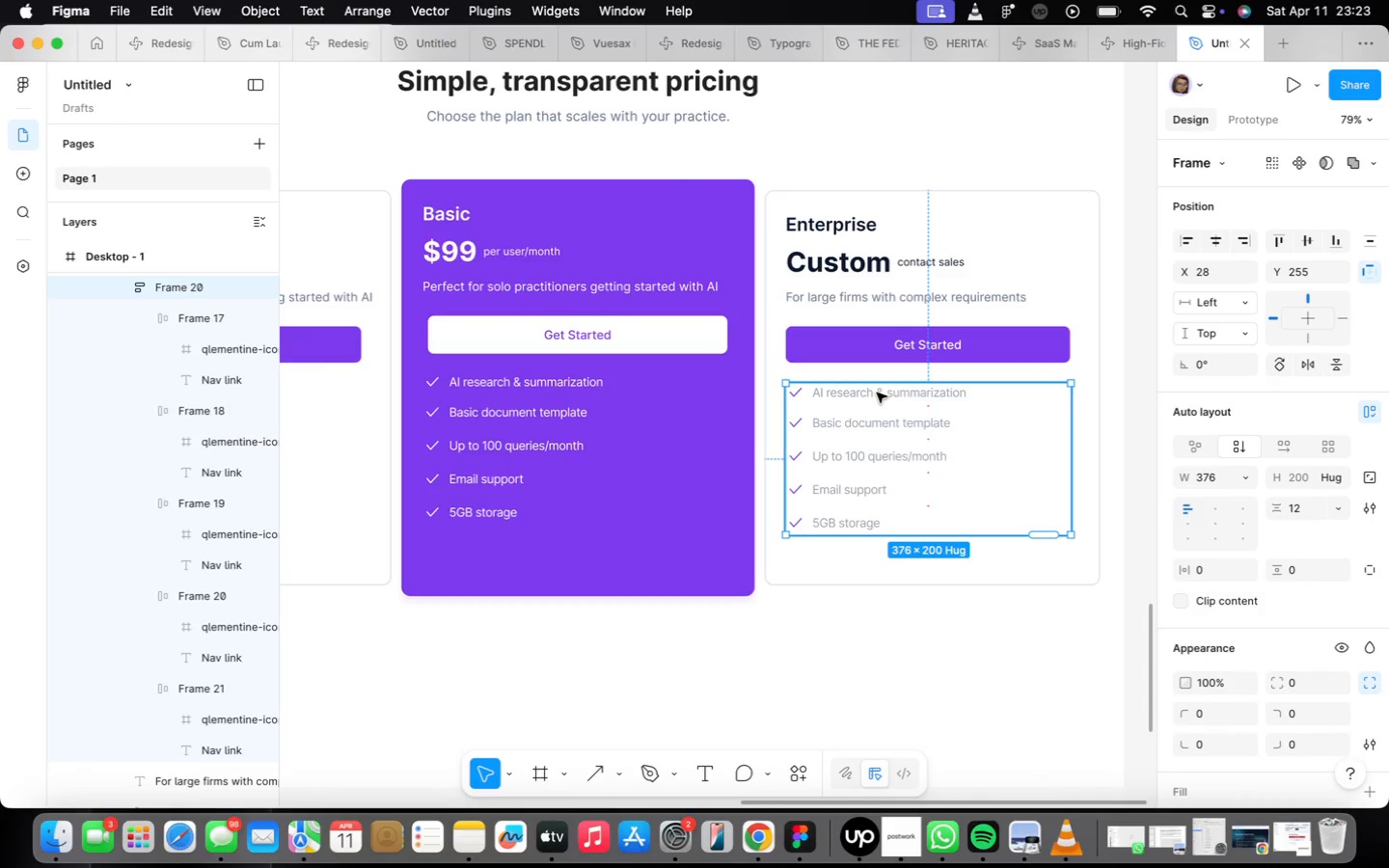 
left_click([878, 393])
 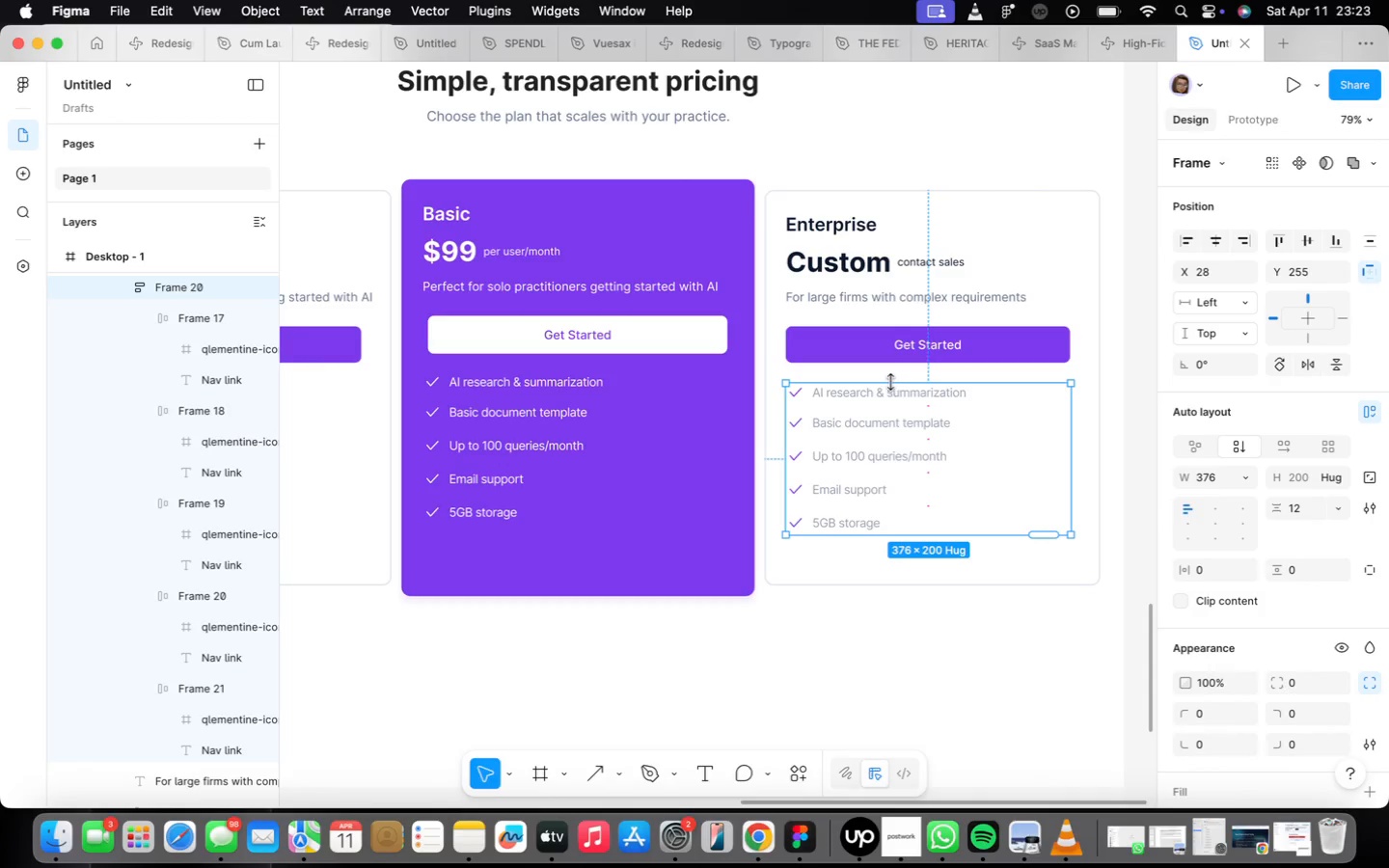 
wait(15.89)
 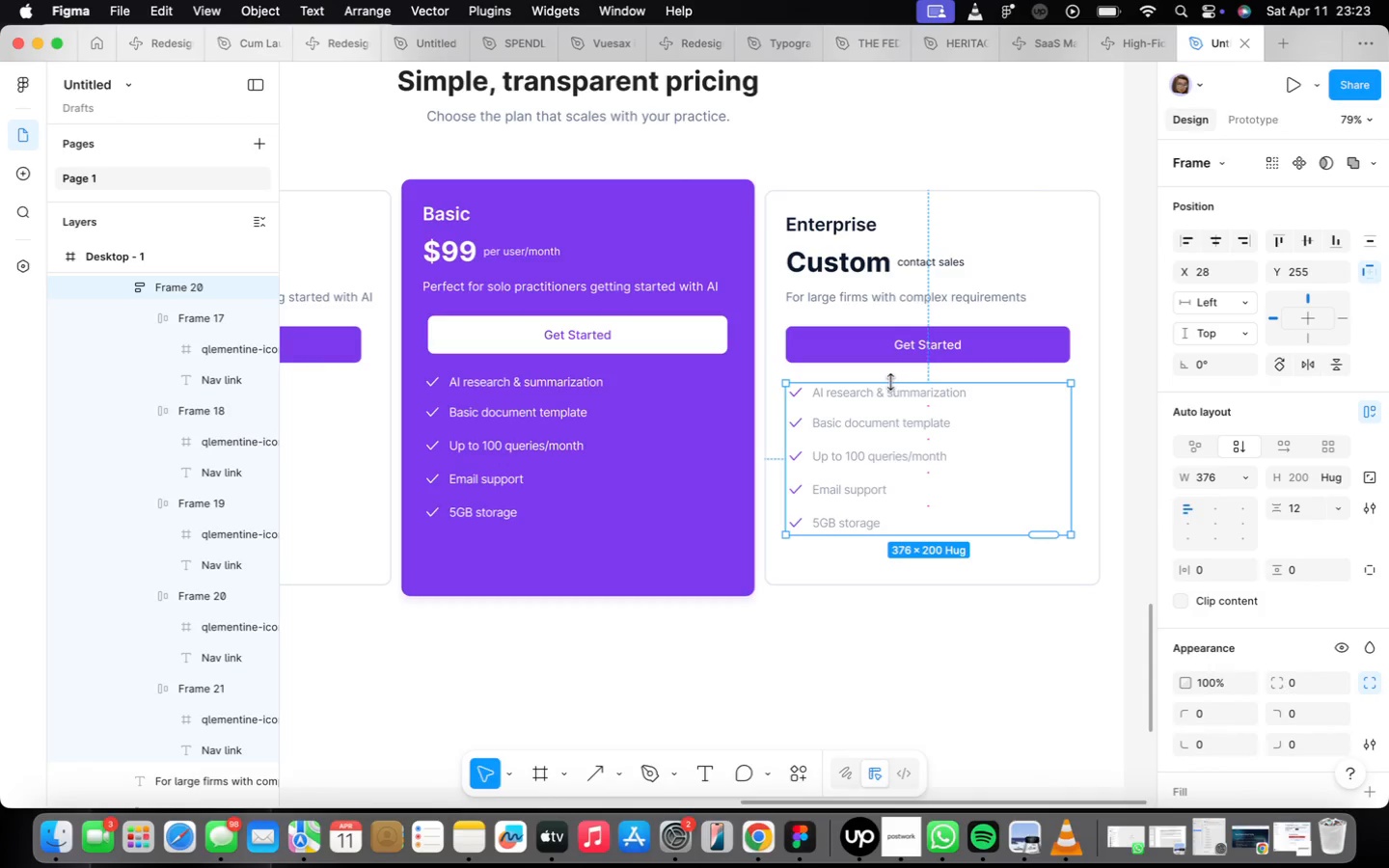 
left_click([982, 458])
 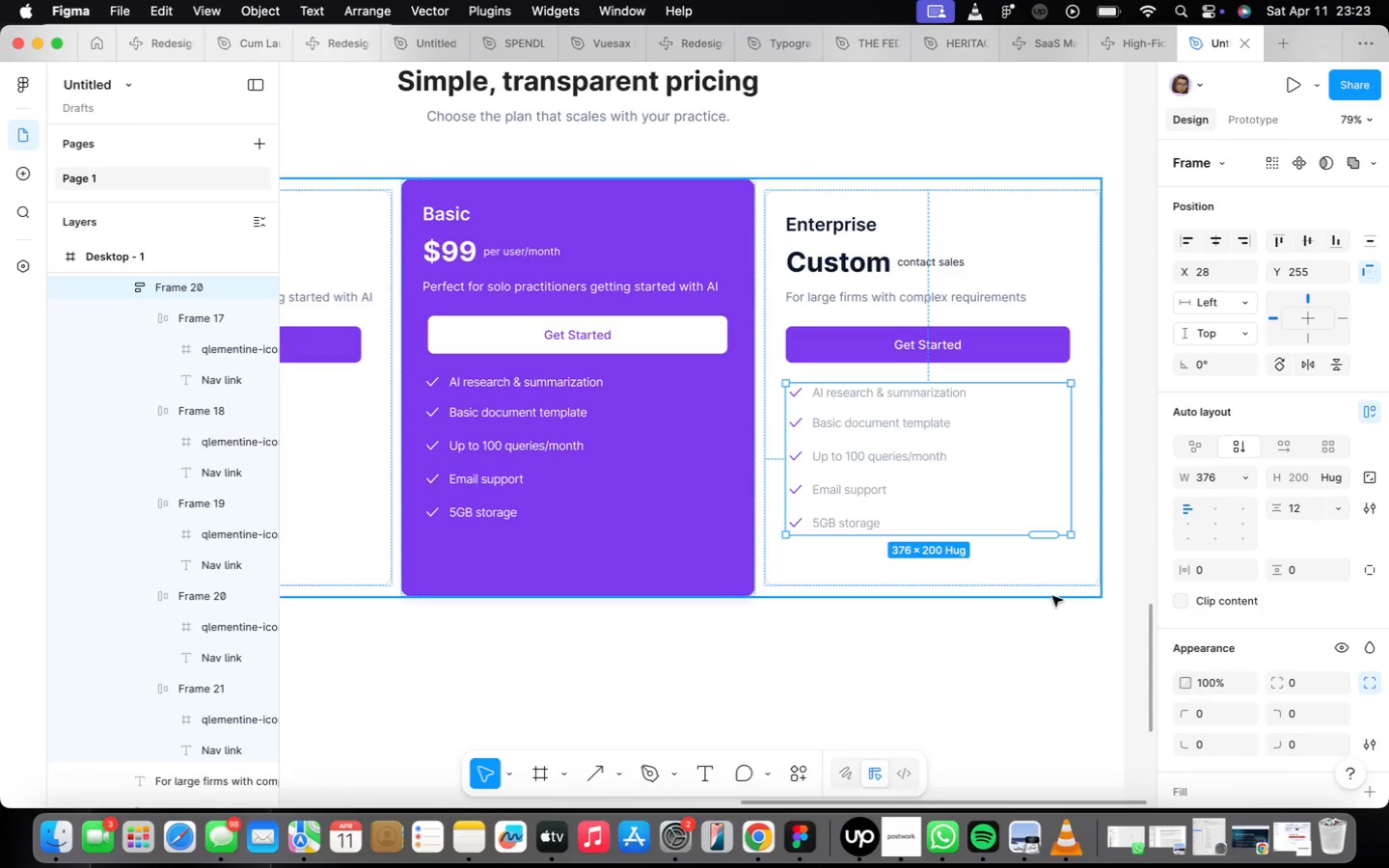 
wait(8.42)
 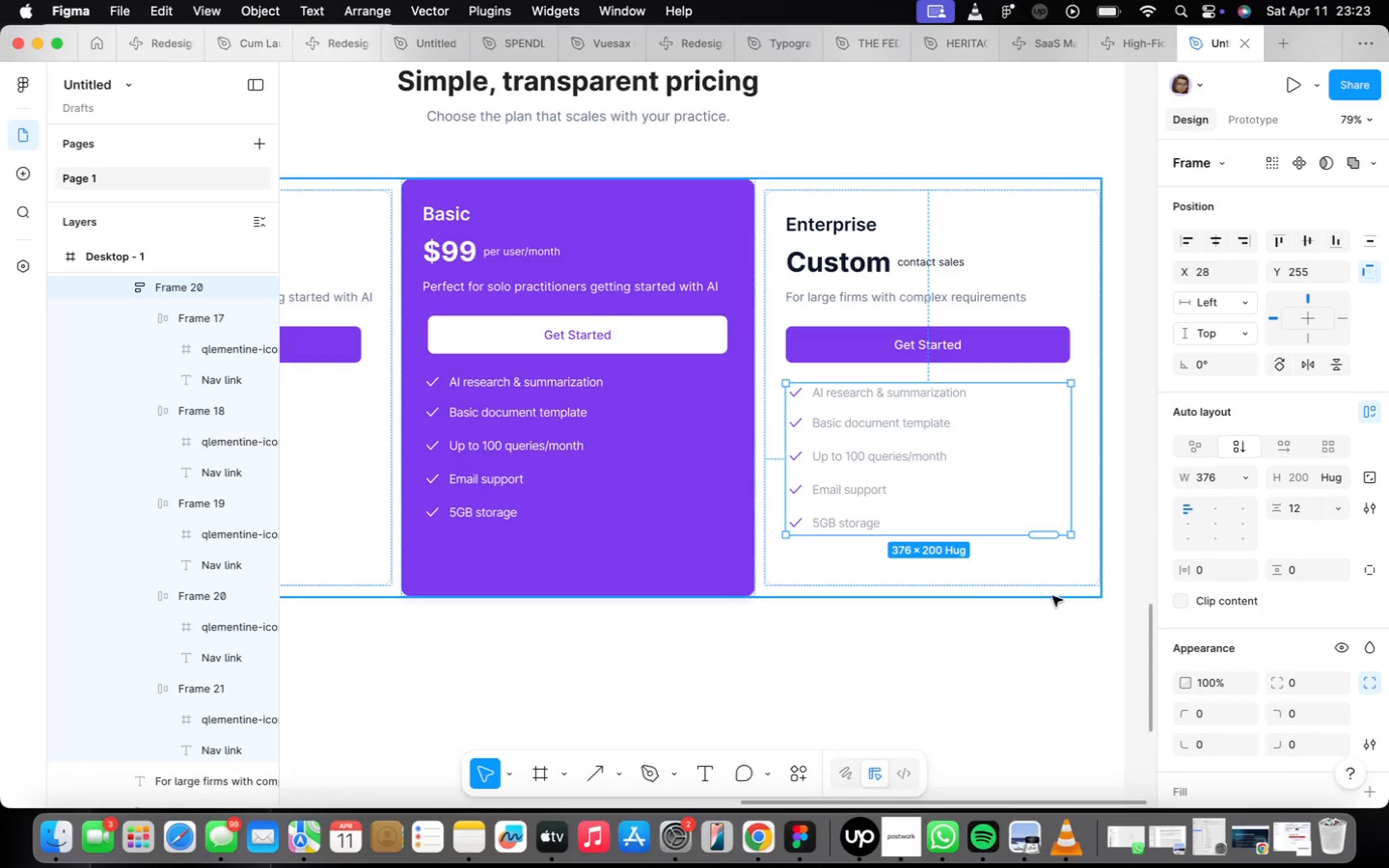 
double_click([889, 395])
 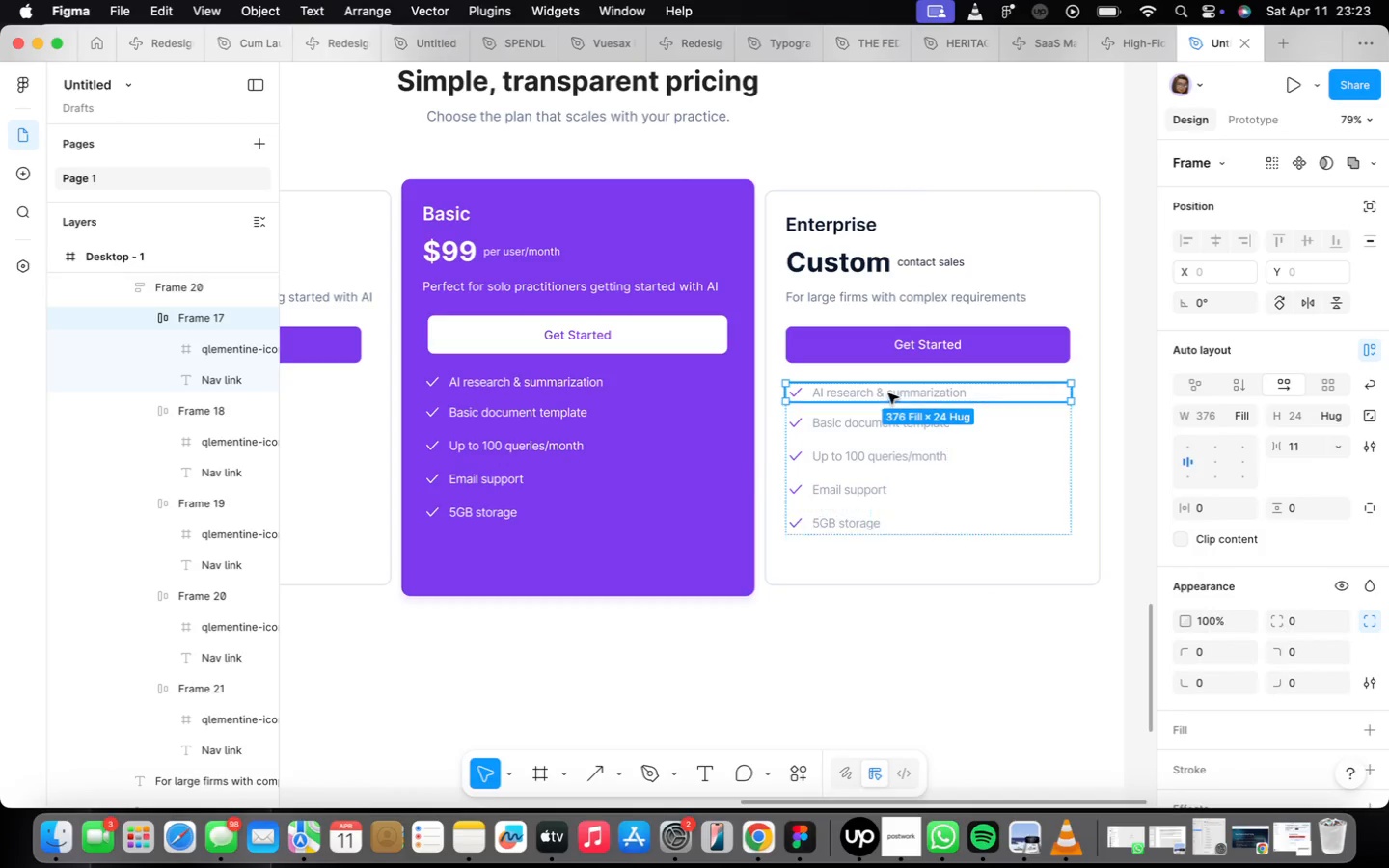 
left_click([888, 393])
 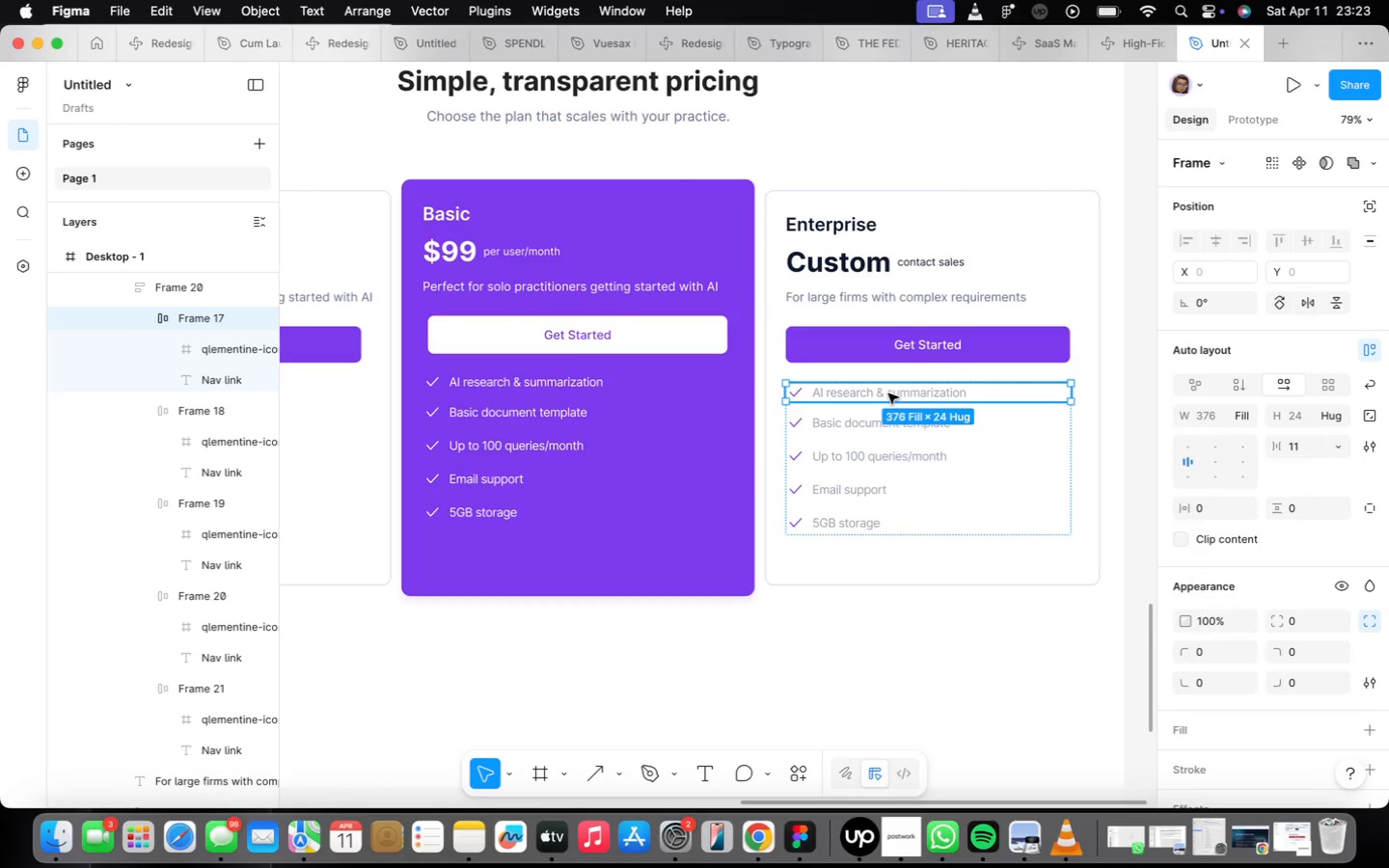 
double_click([888, 393])
 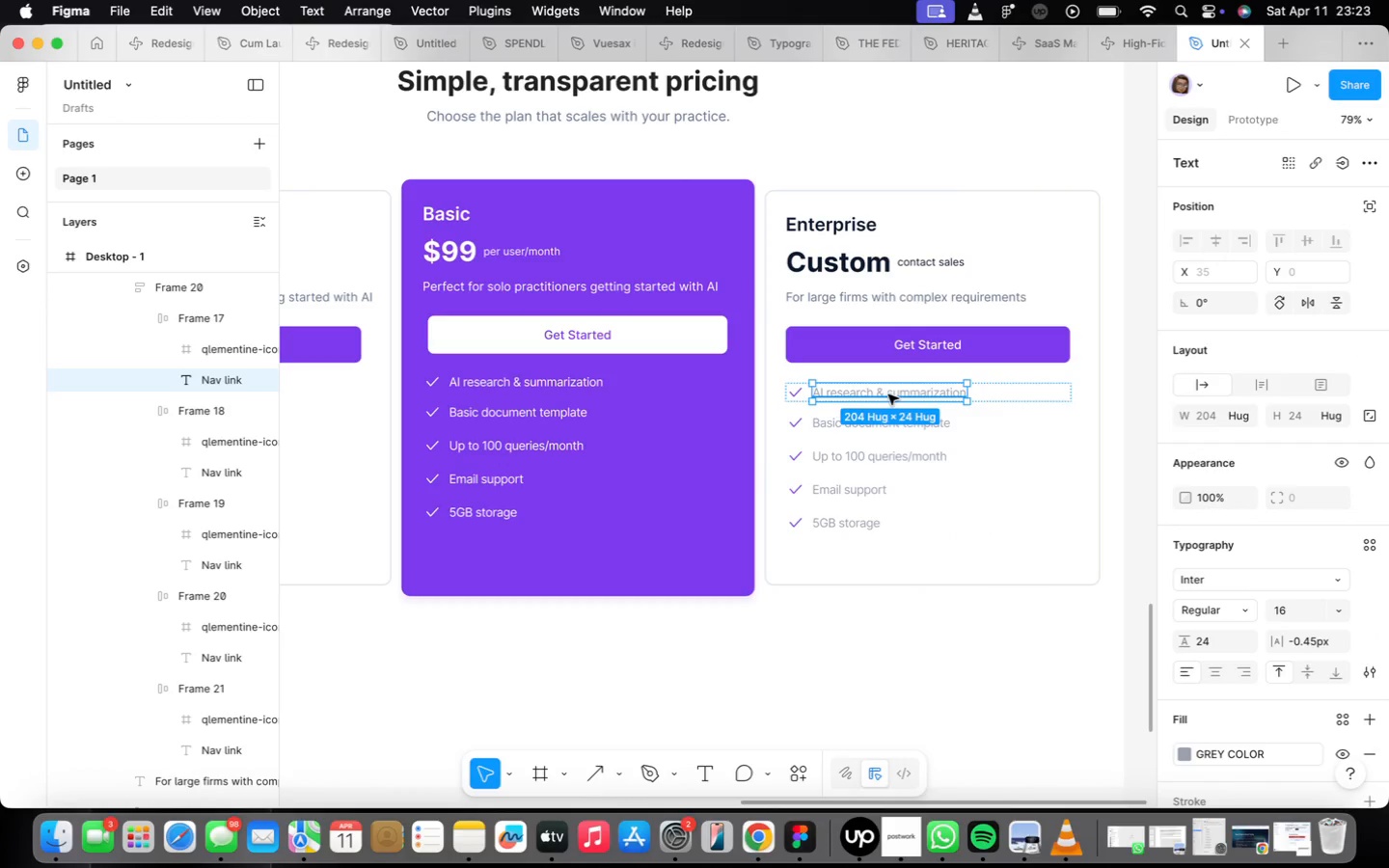 
wait(8.0)
 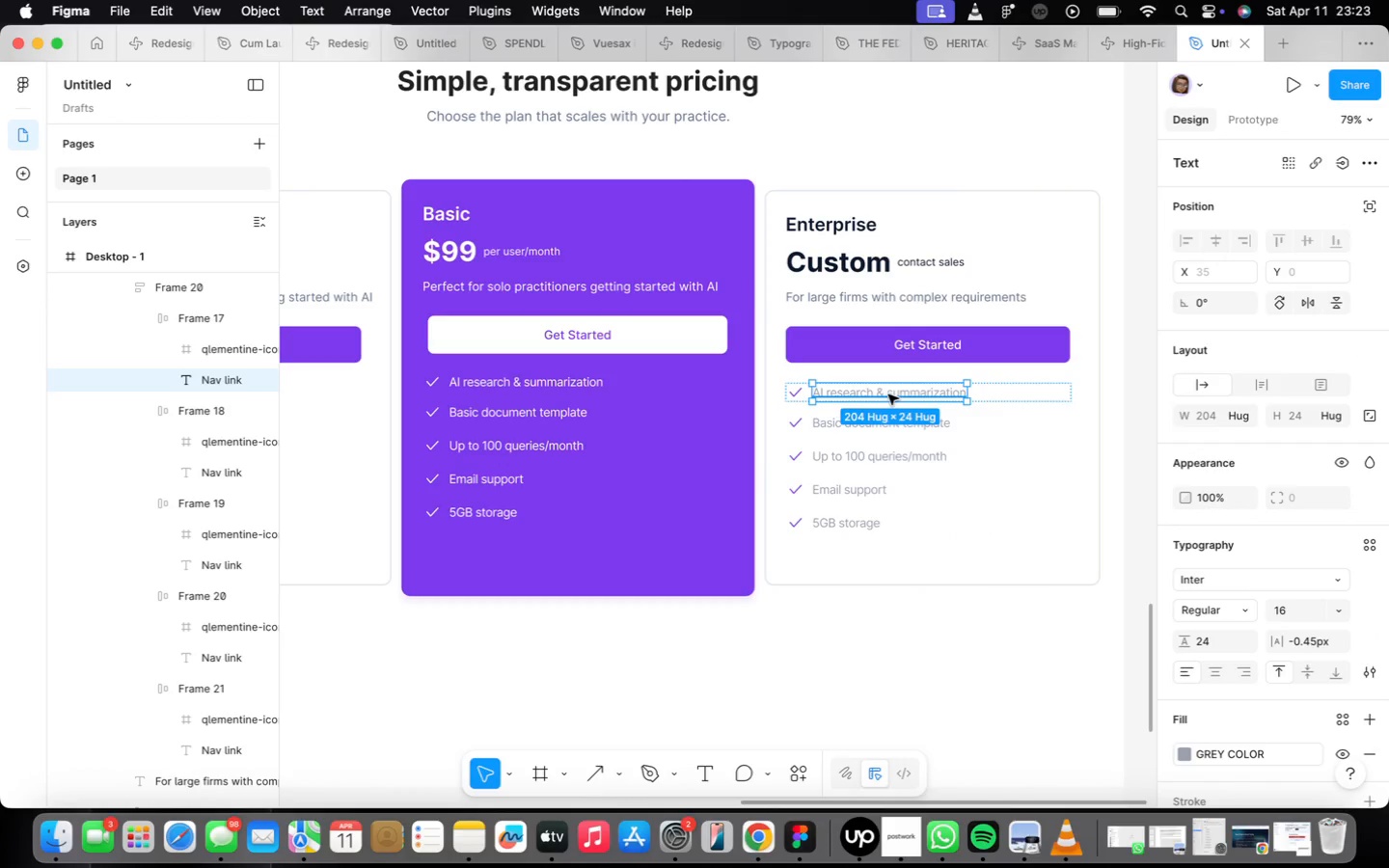 
double_click([857, 496])
 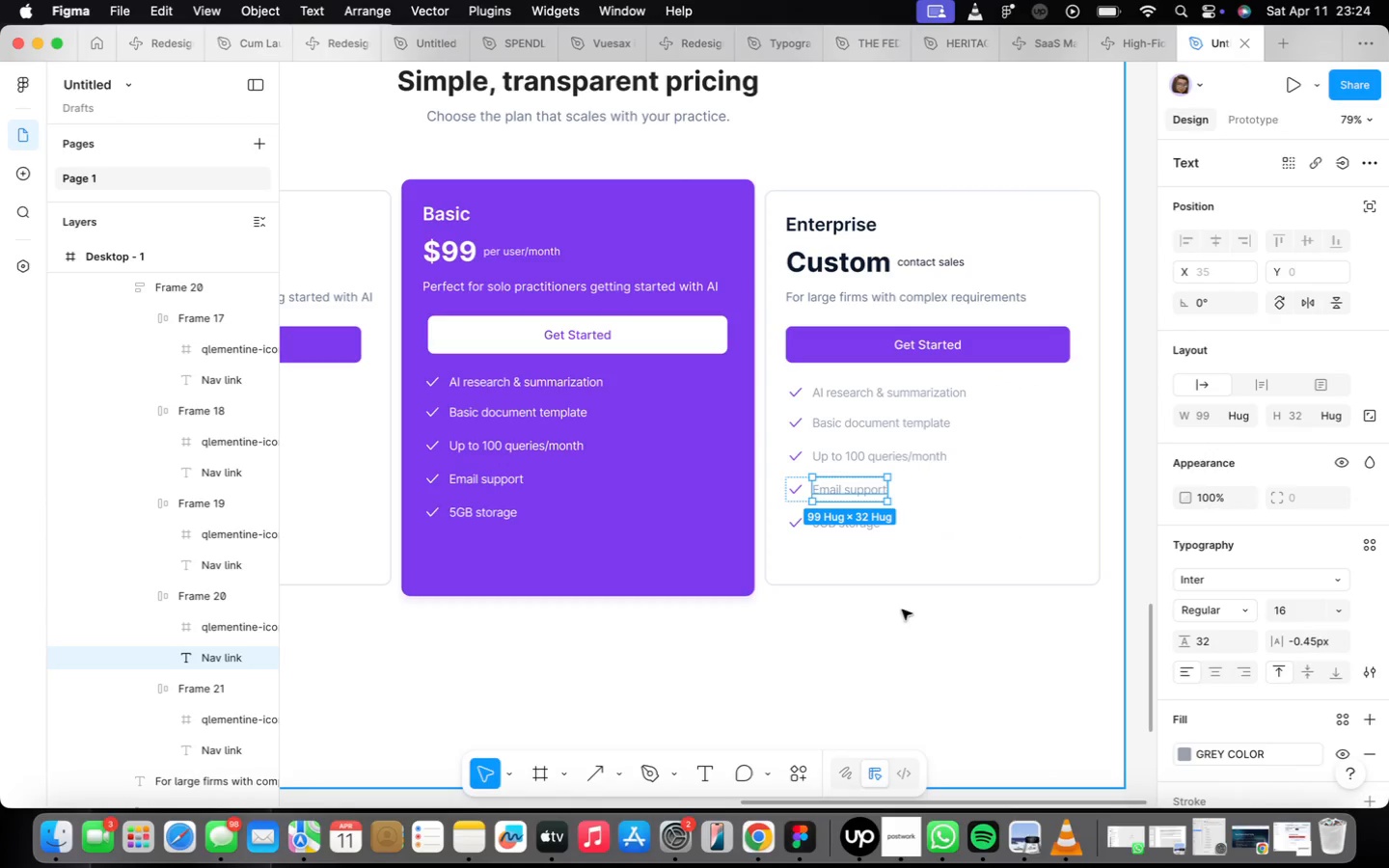 
wait(5.79)
 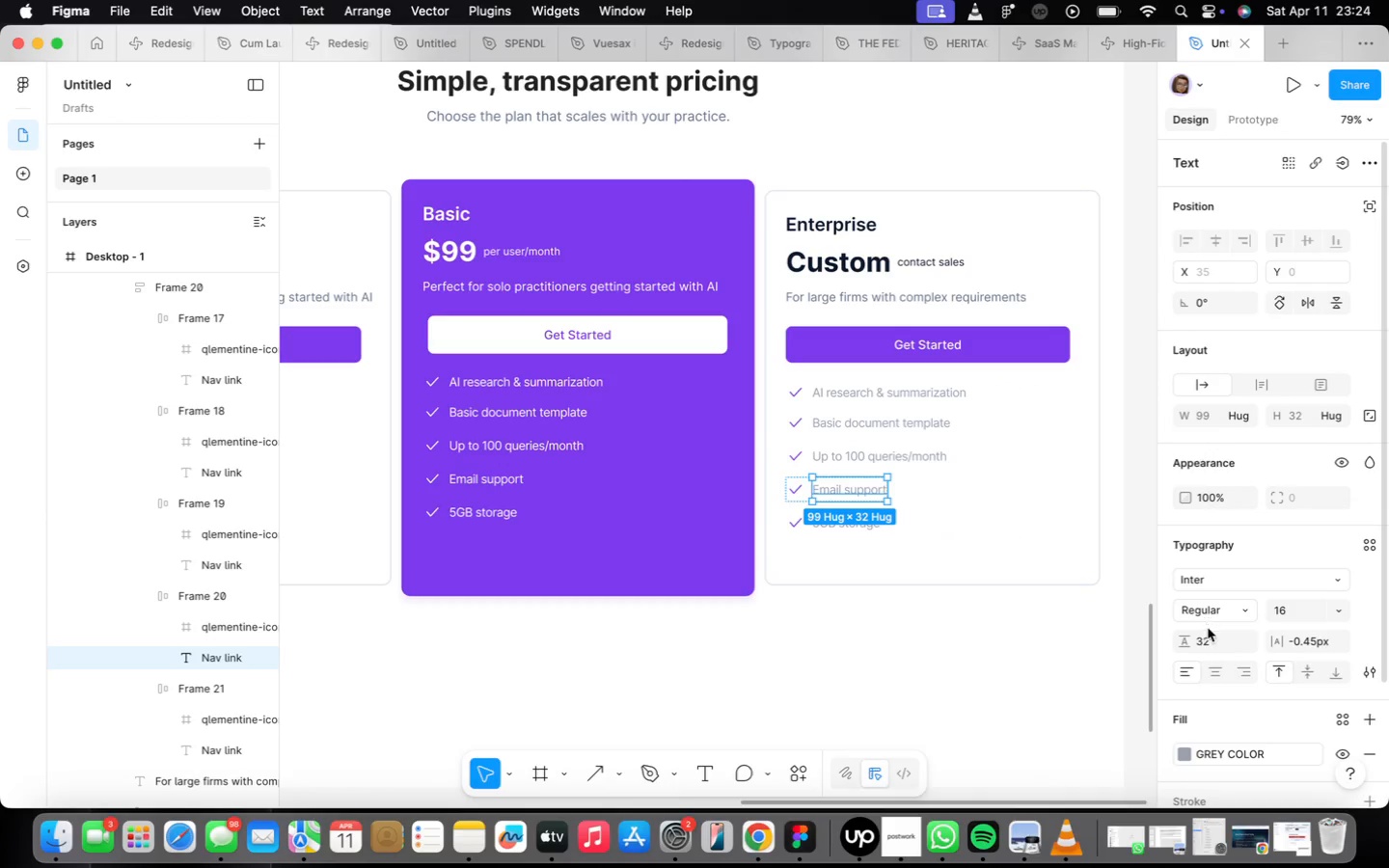 
hold_key(key=OptionLeft, duration=0.41)
 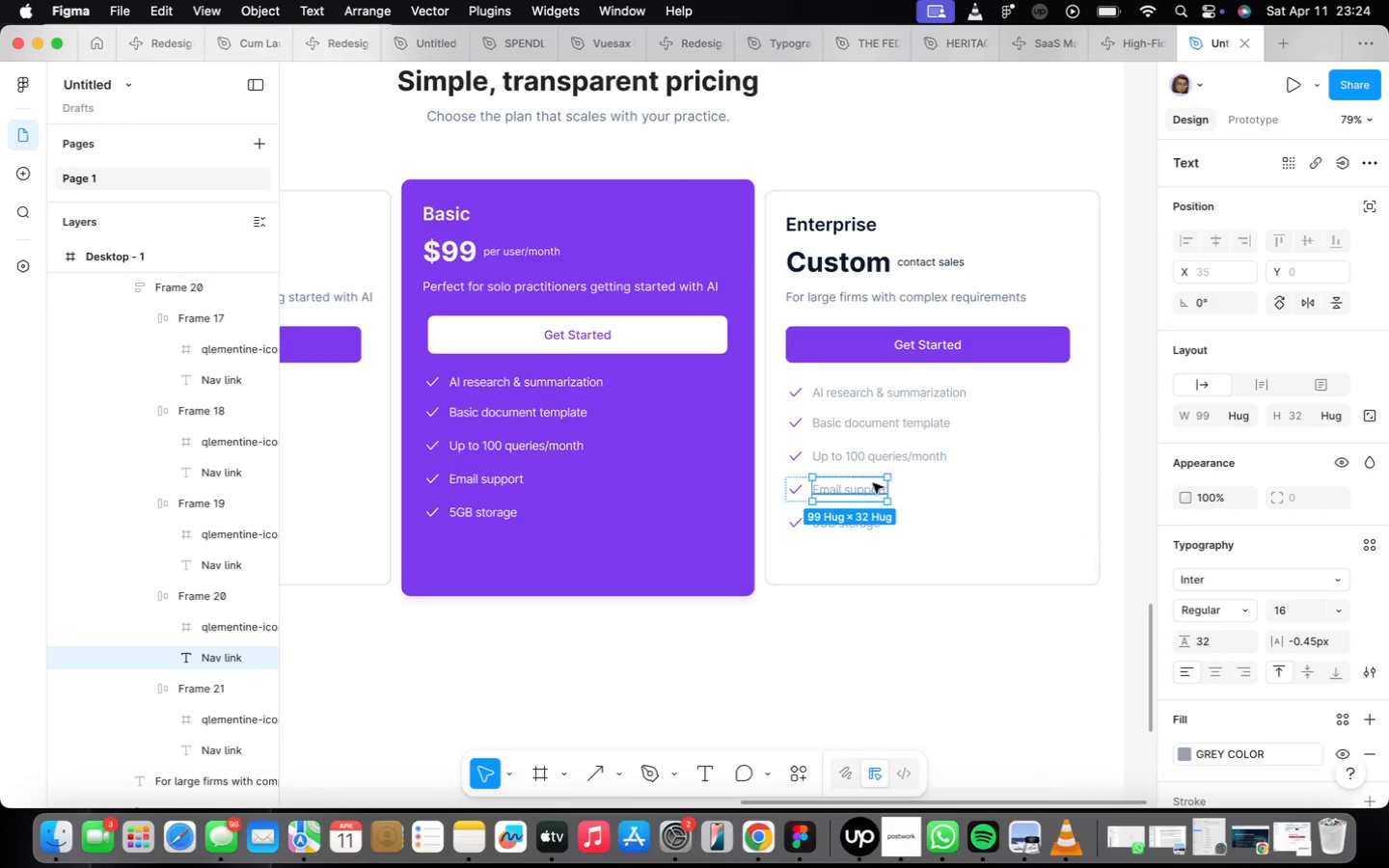 
hold_key(key=ShiftLeft, duration=2.5)
double_click([861, 457])
 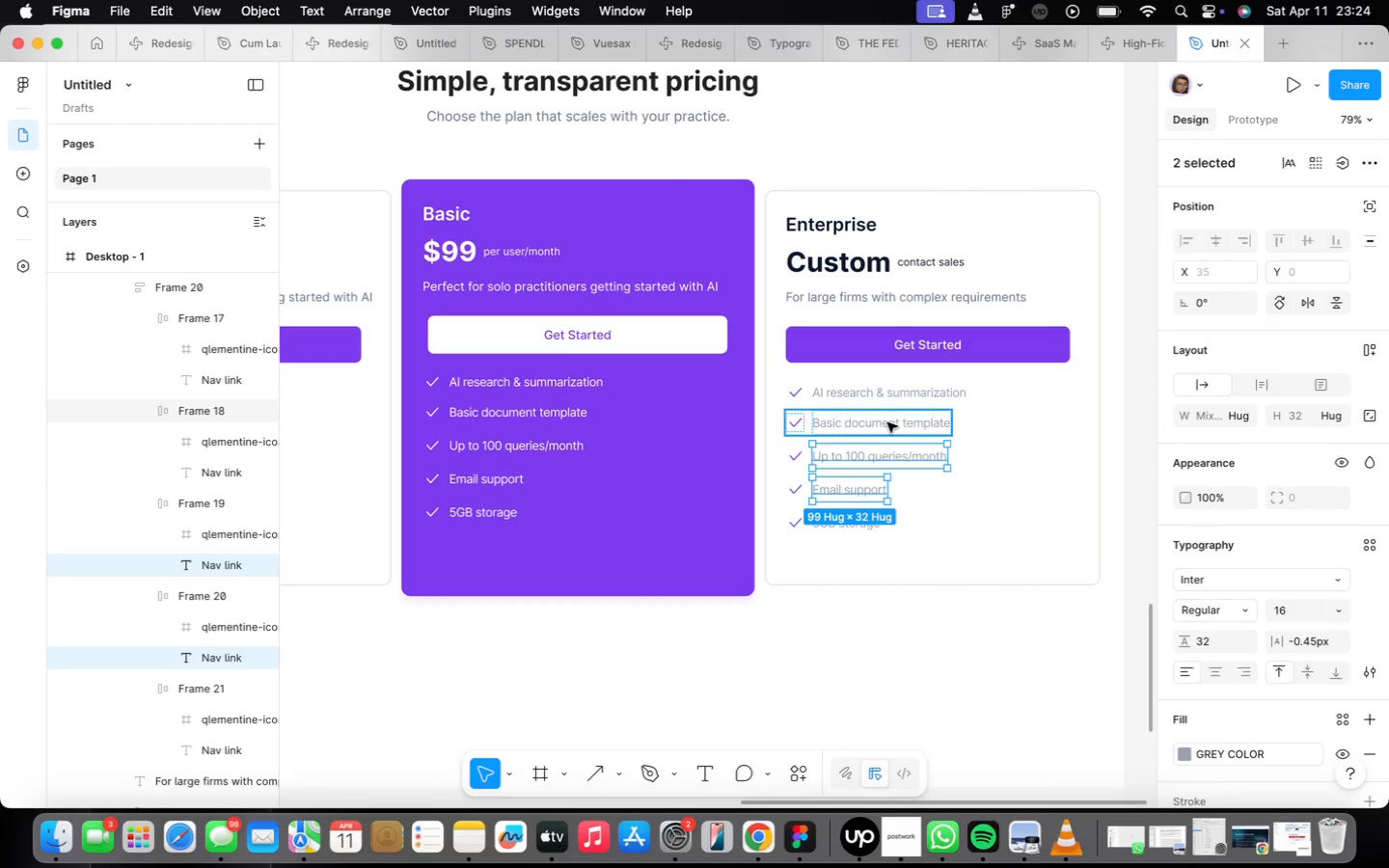 
double_click([887, 422])
 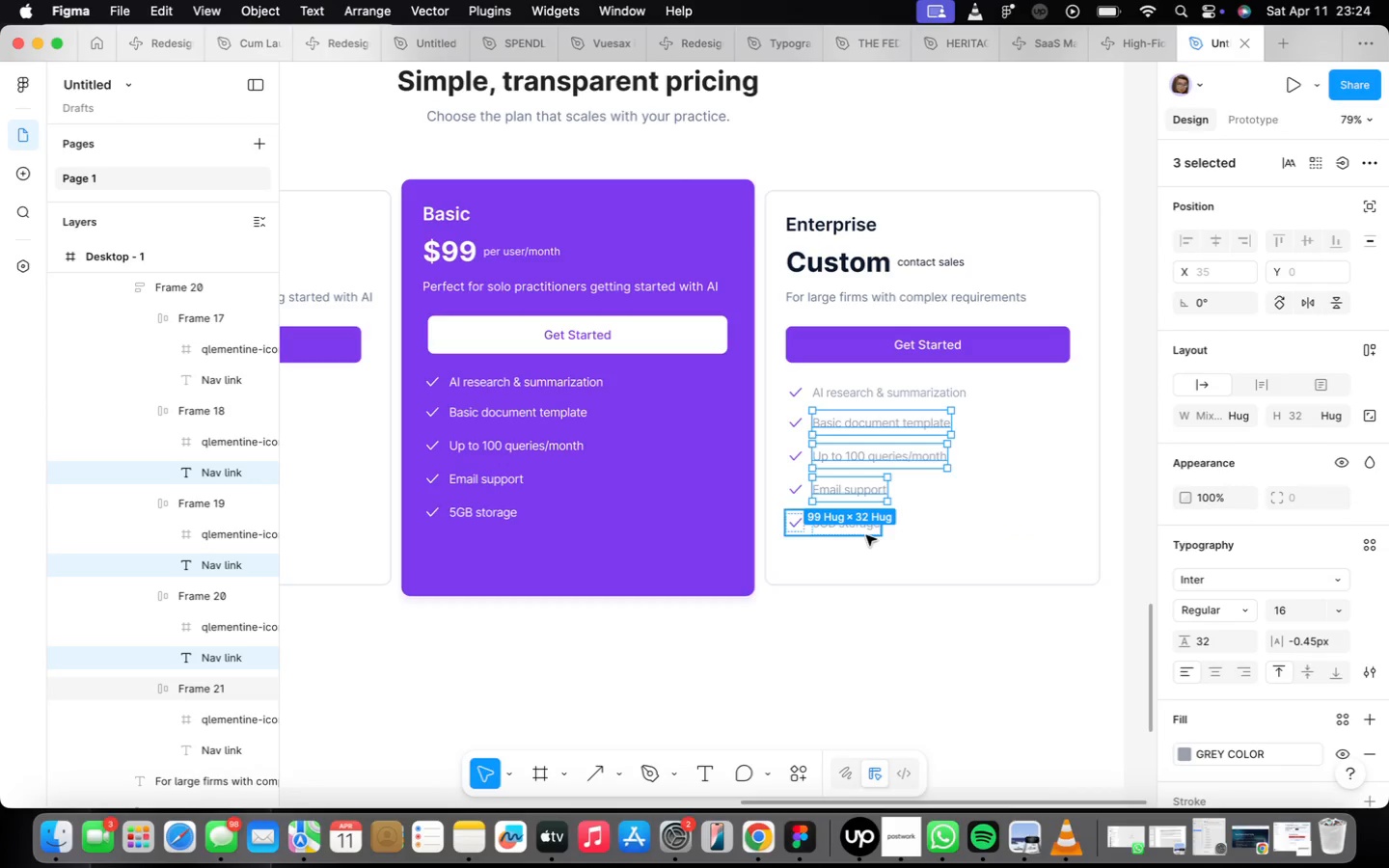 
left_click([852, 522])
 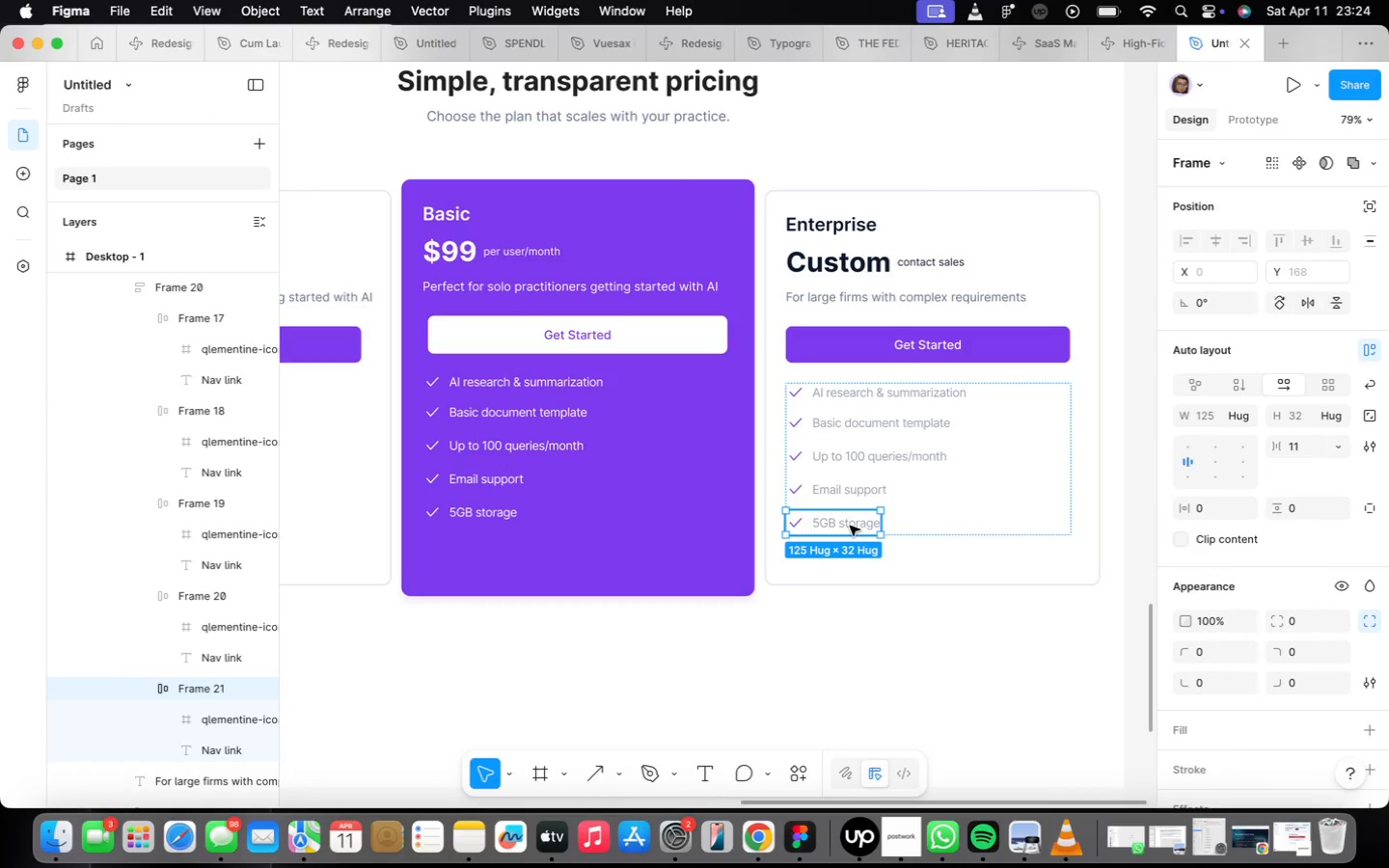 
double_click([850, 526])
 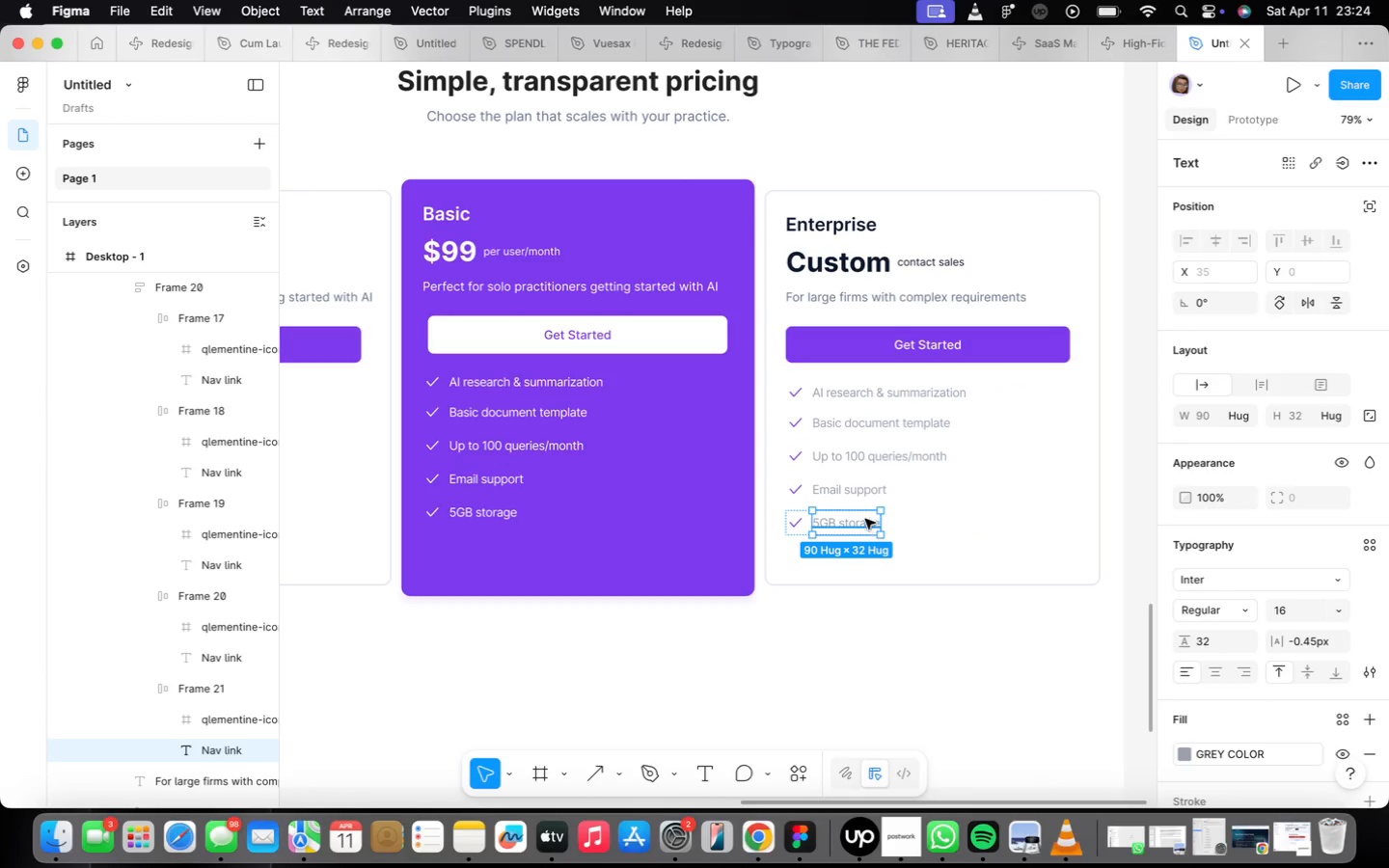 
left_click([923, 549])
 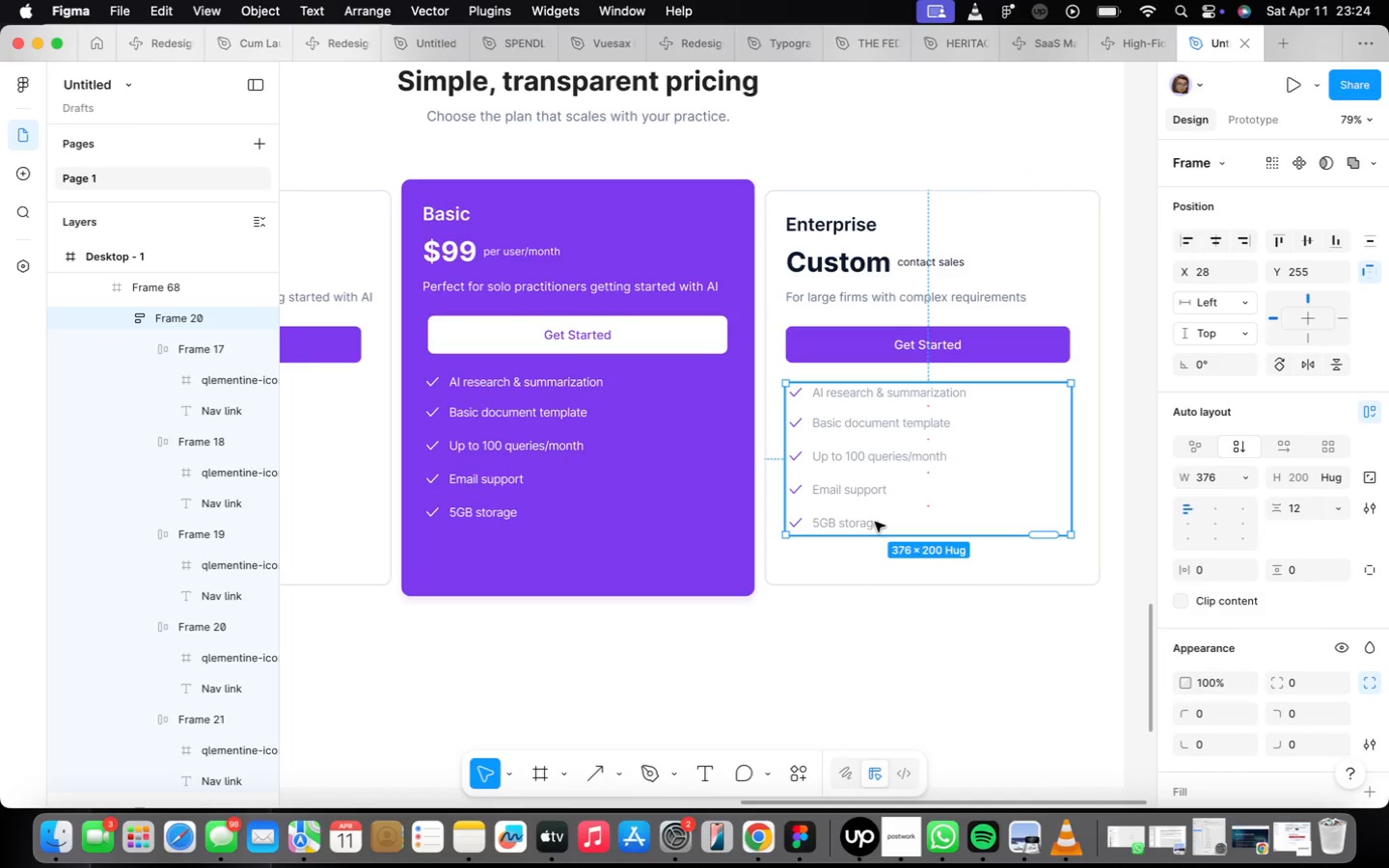 
double_click([875, 522])
 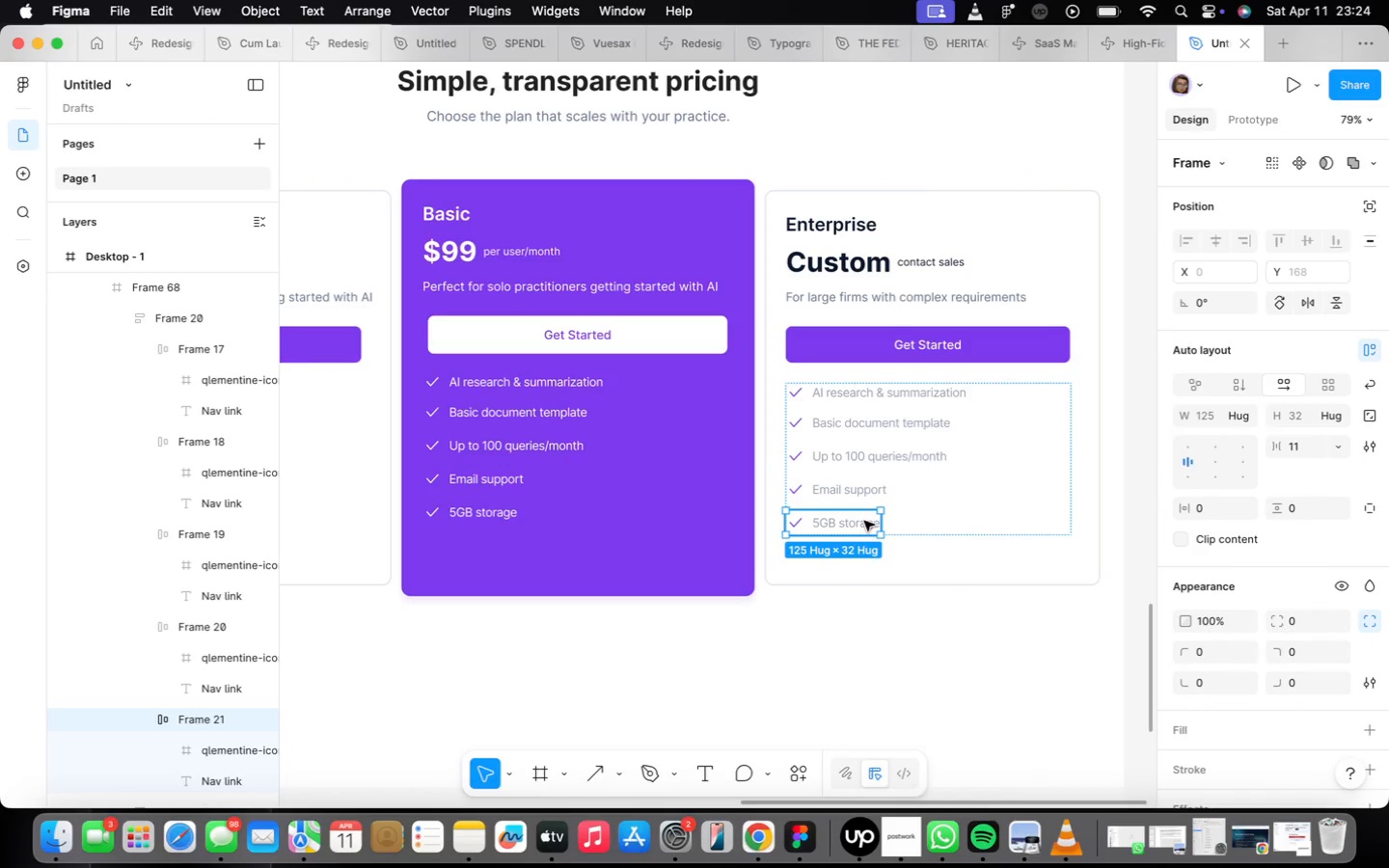 
double_click([864, 520])
 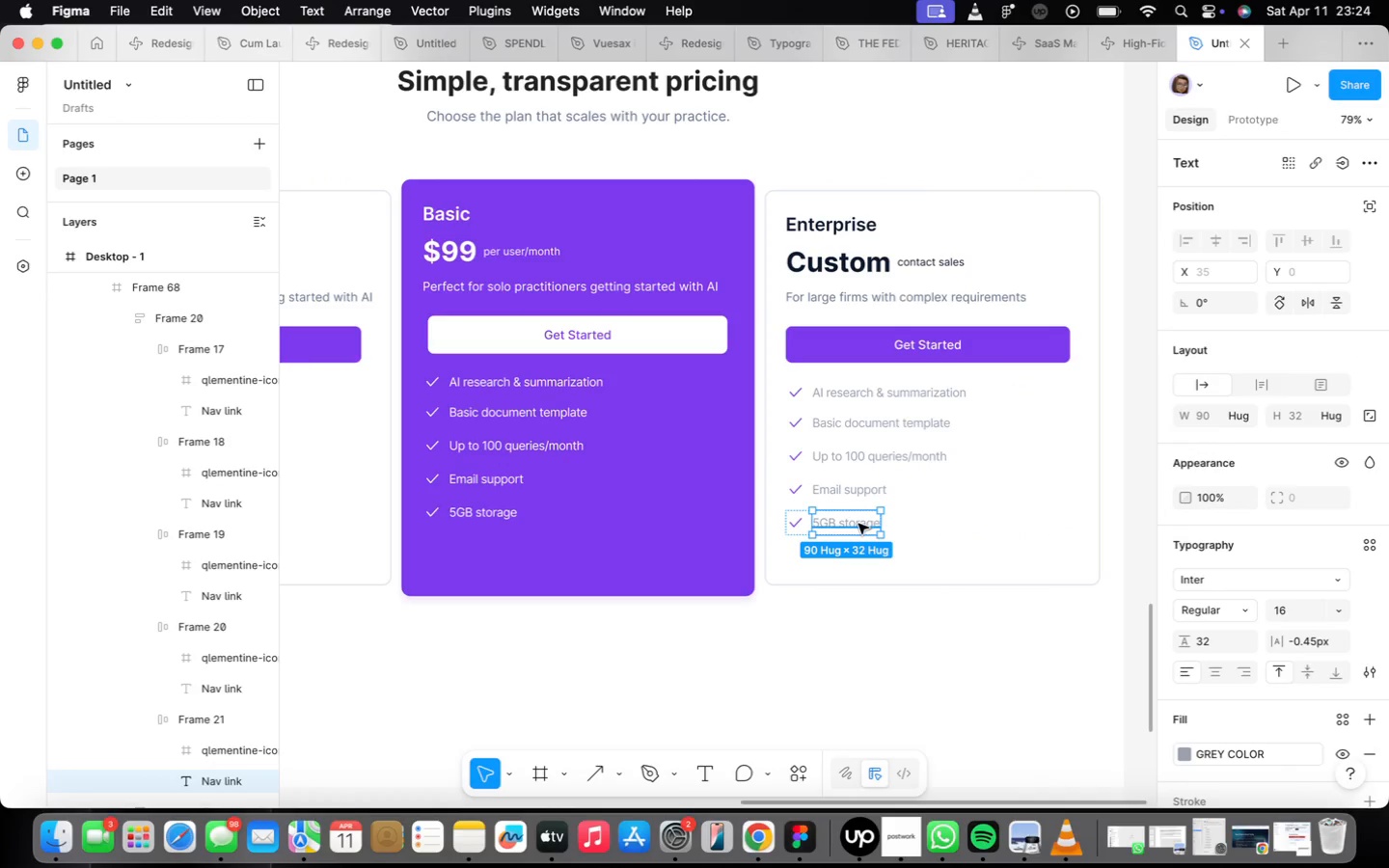 
hold_key(key=ShiftLeft, duration=0.52)
 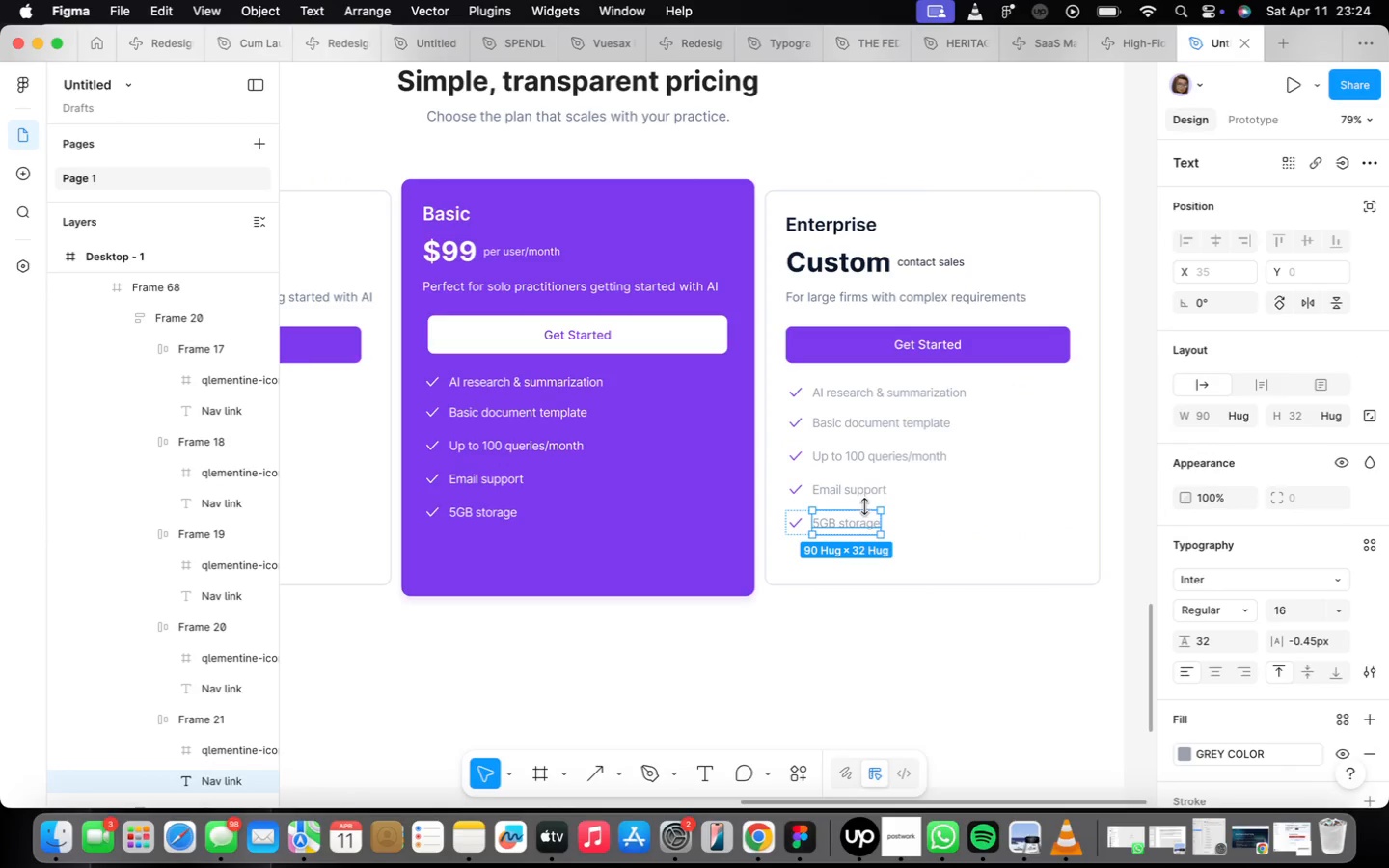 
hold_key(key=ShiftLeft, duration=3.98)
double_click([860, 486])
 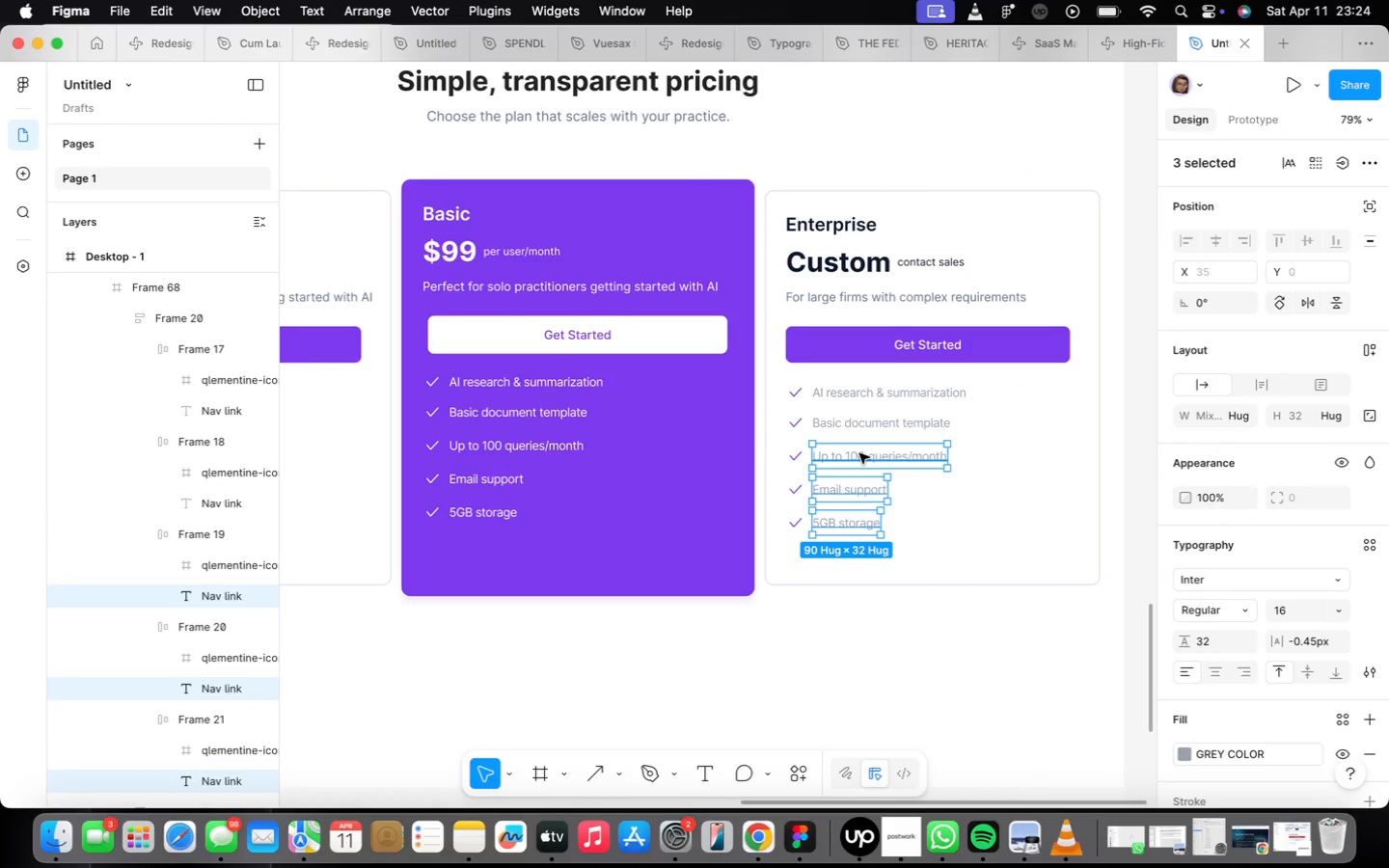 
double_click([868, 425])
 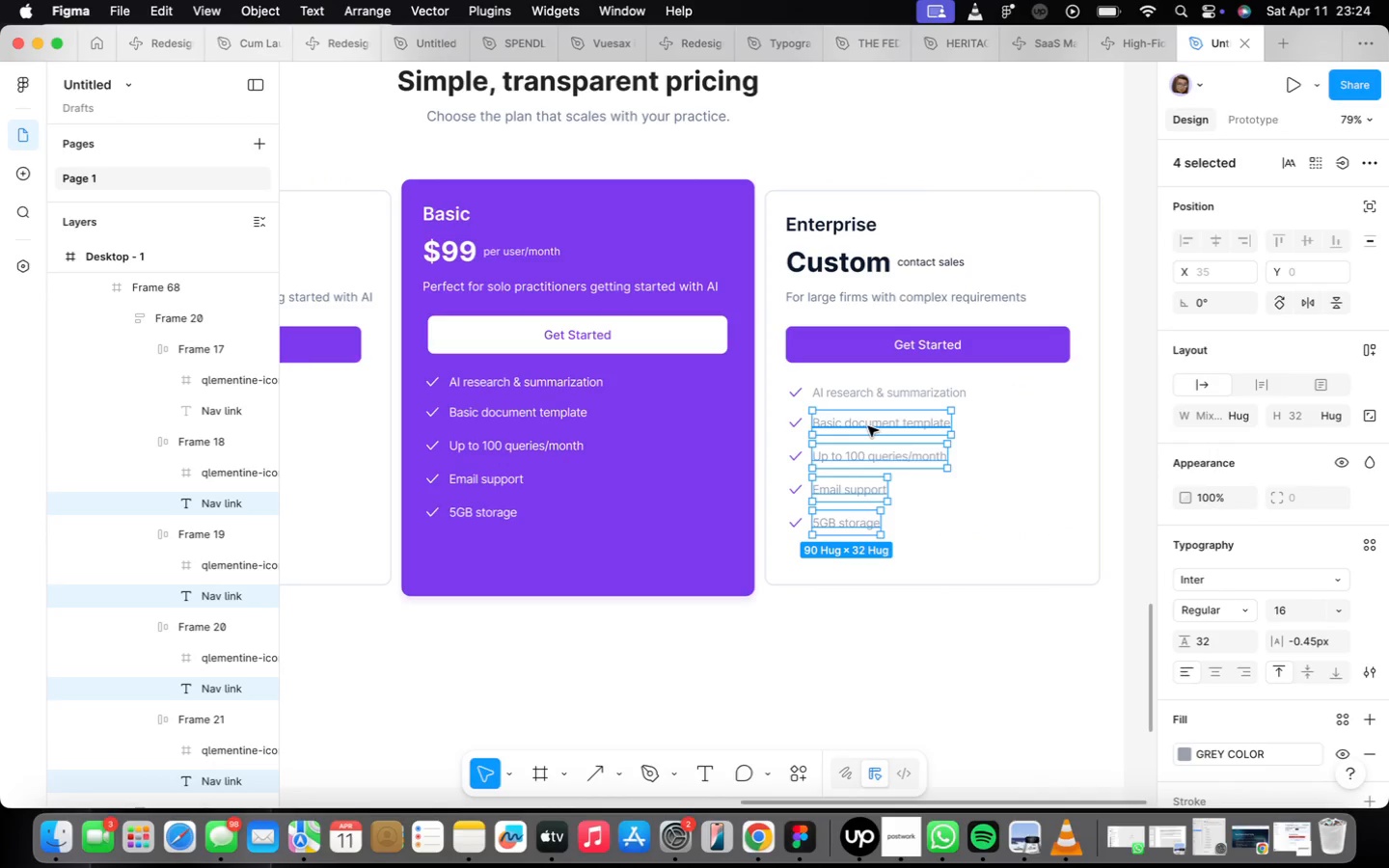 
hold_key(key=ShiftLeft, duration=1.48)
double_click([873, 393])
 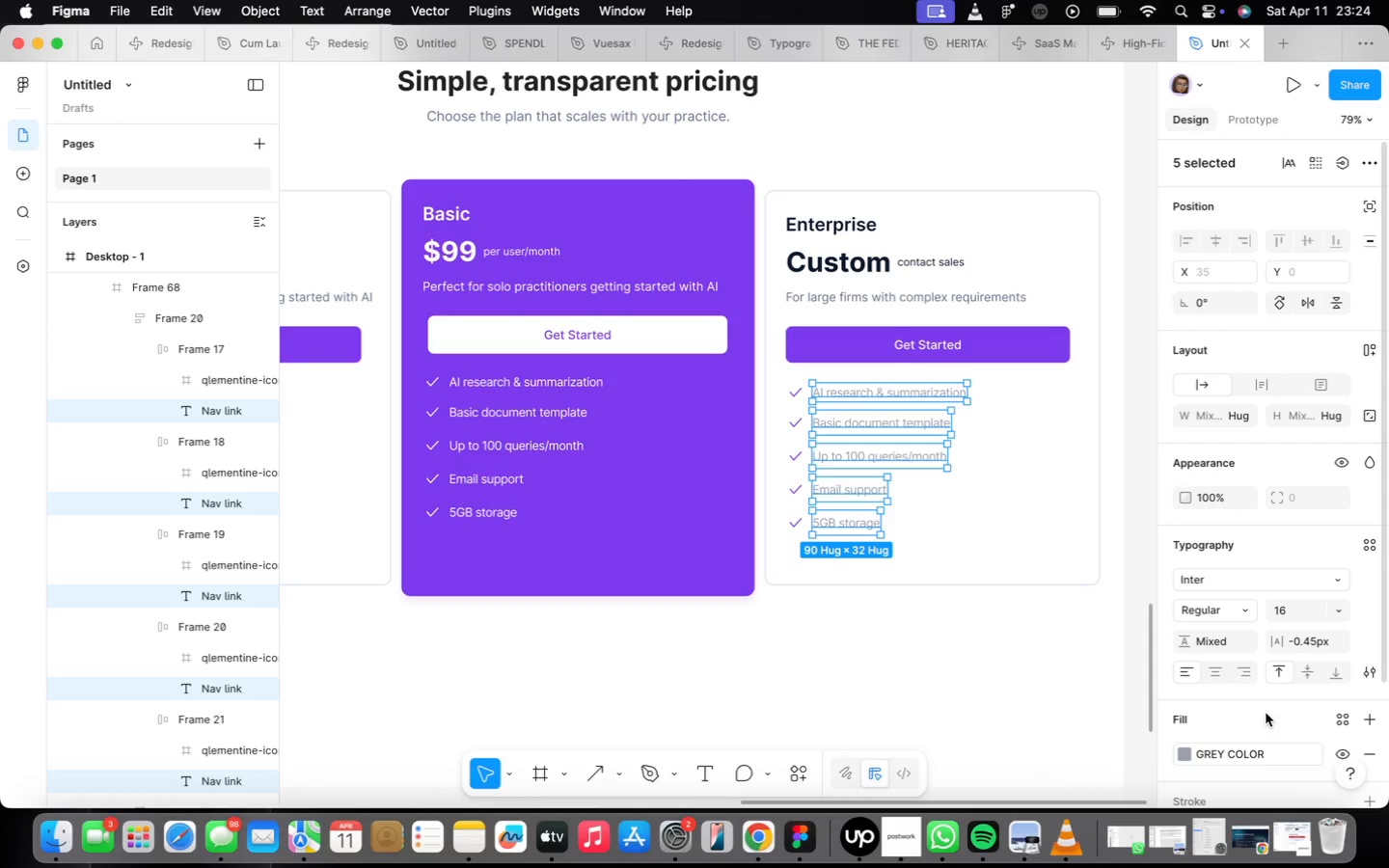 
mouse_move([1218, 669])
 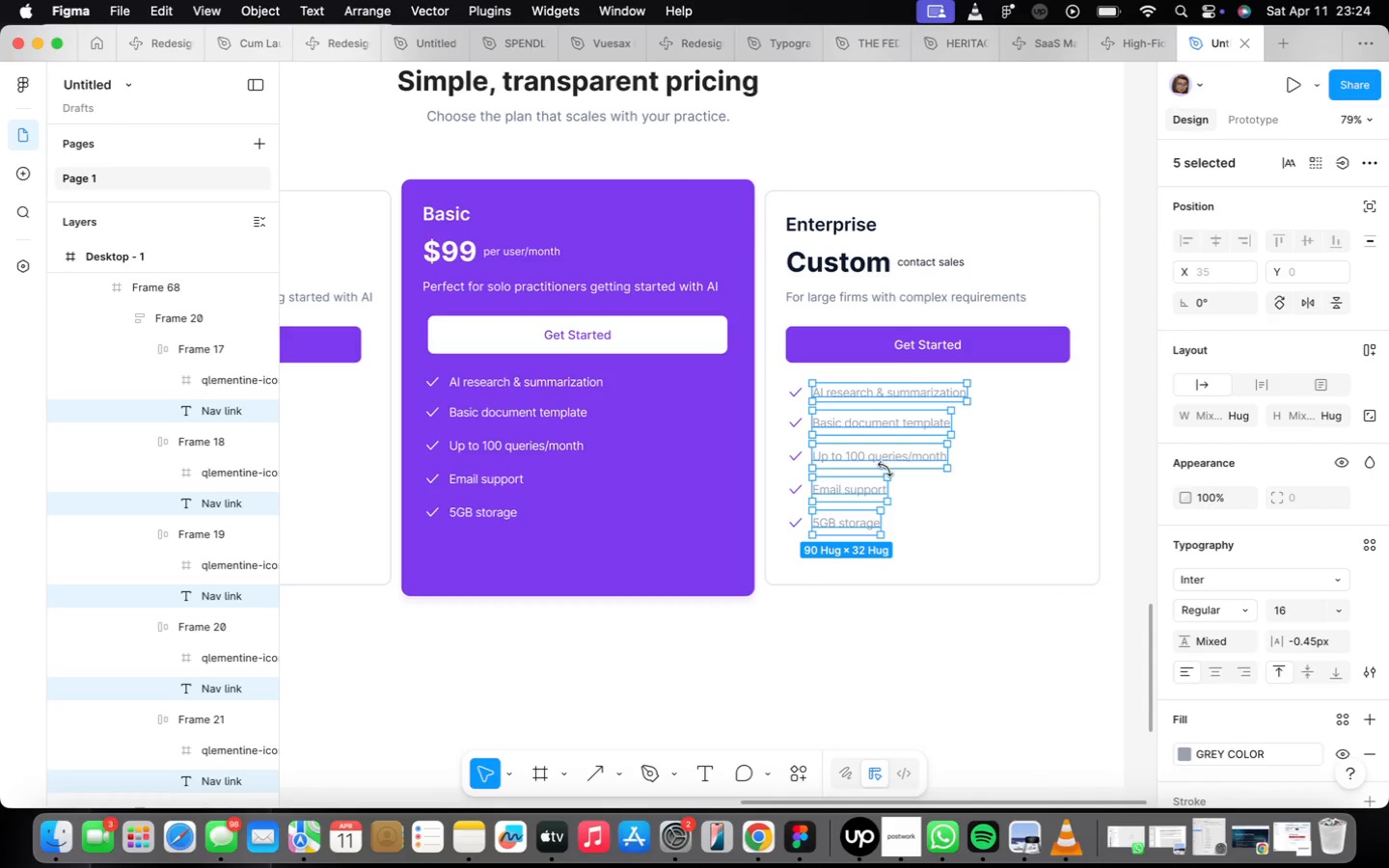 
wait(15.51)
 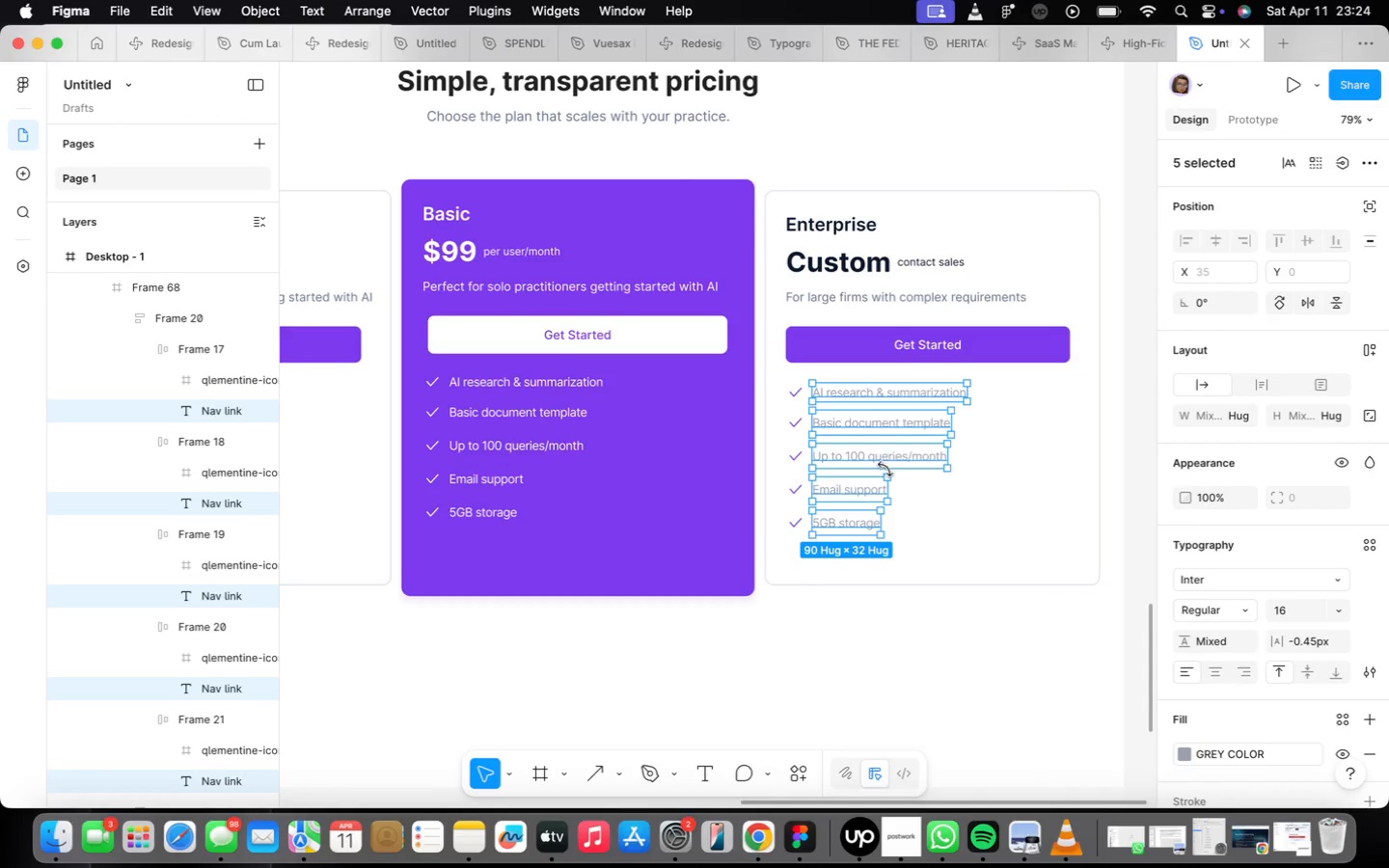 
left_click([1233, 633])
 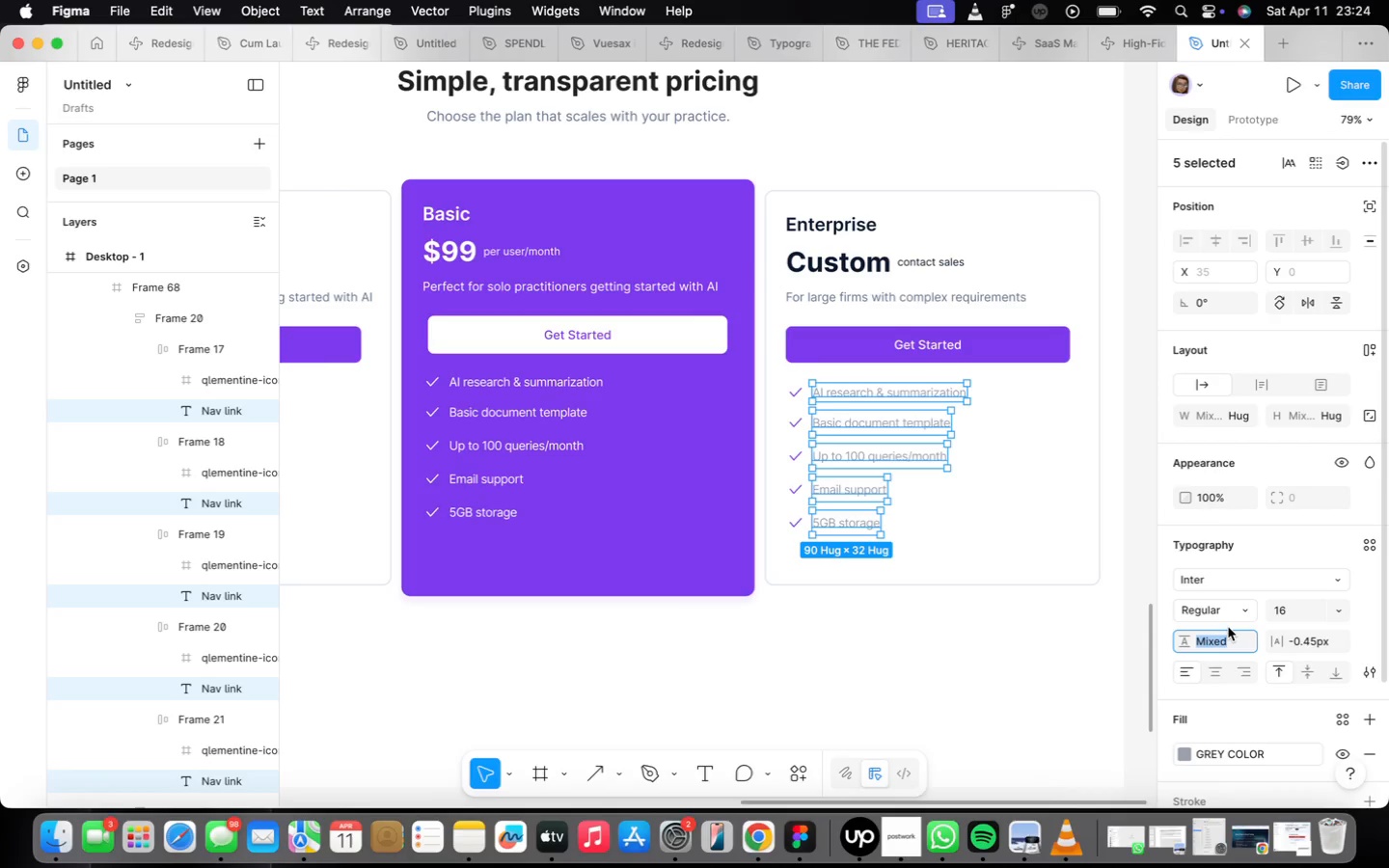 
type(24)
 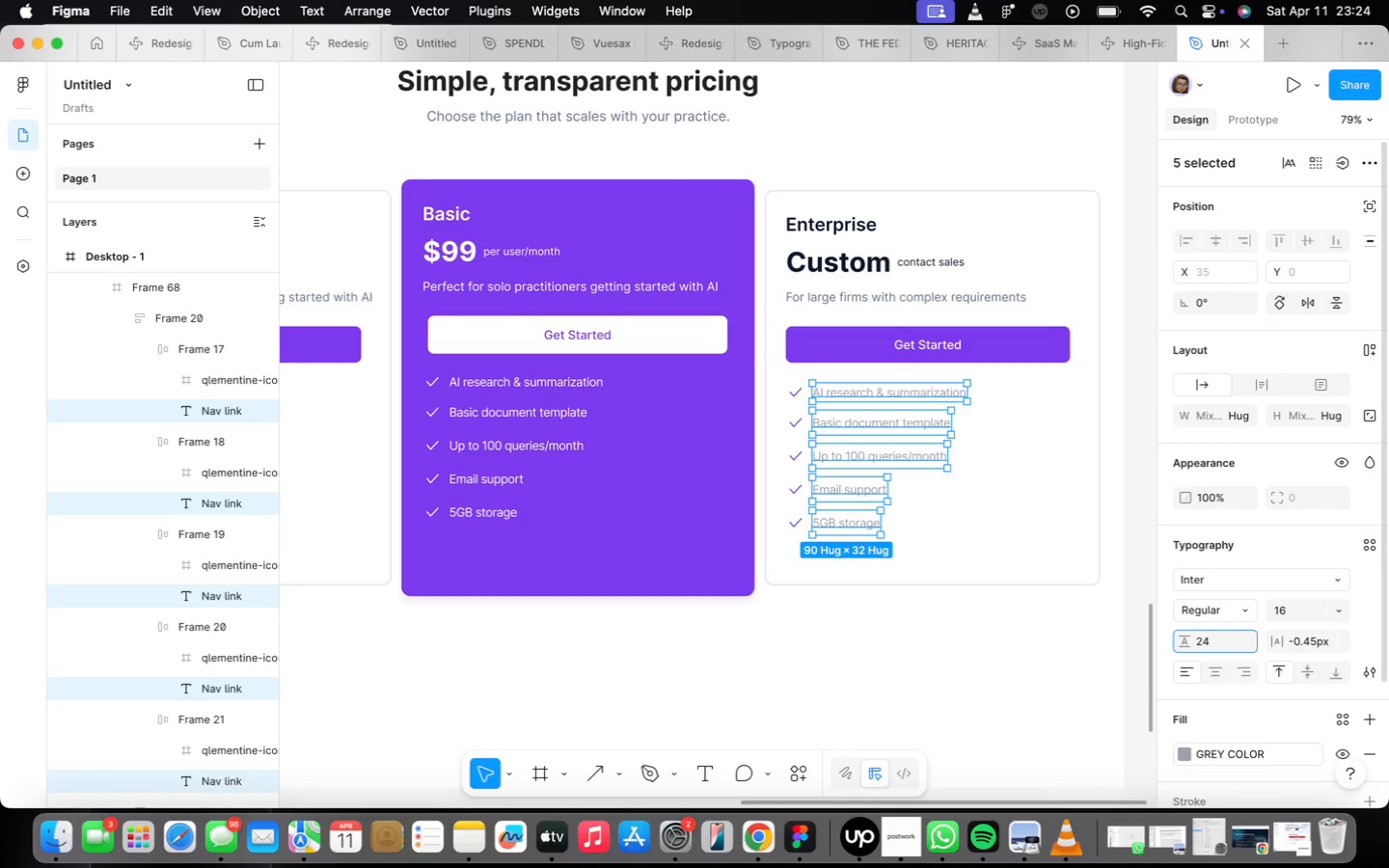 
key(Enter)
 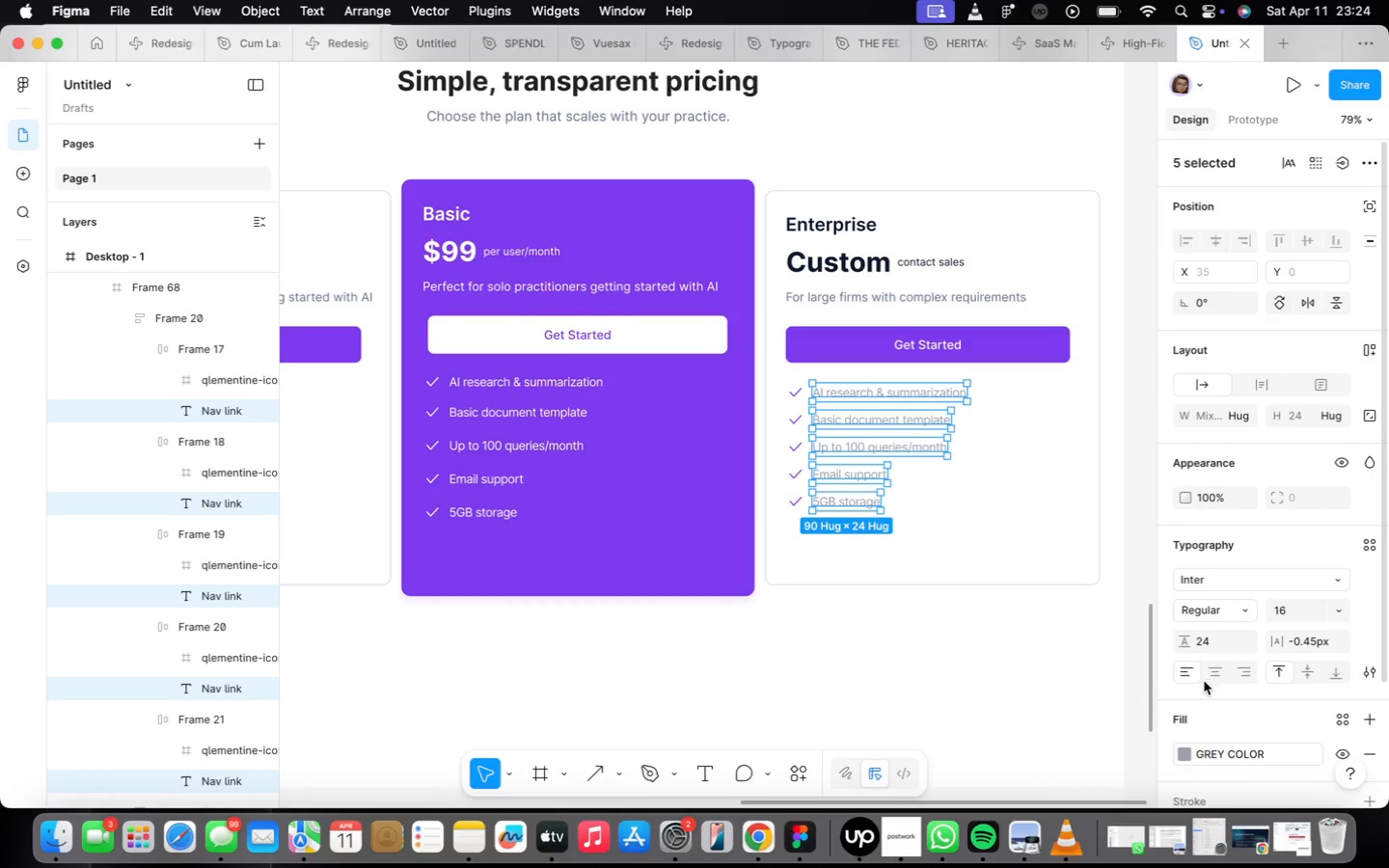 
left_click([1042, 617])
 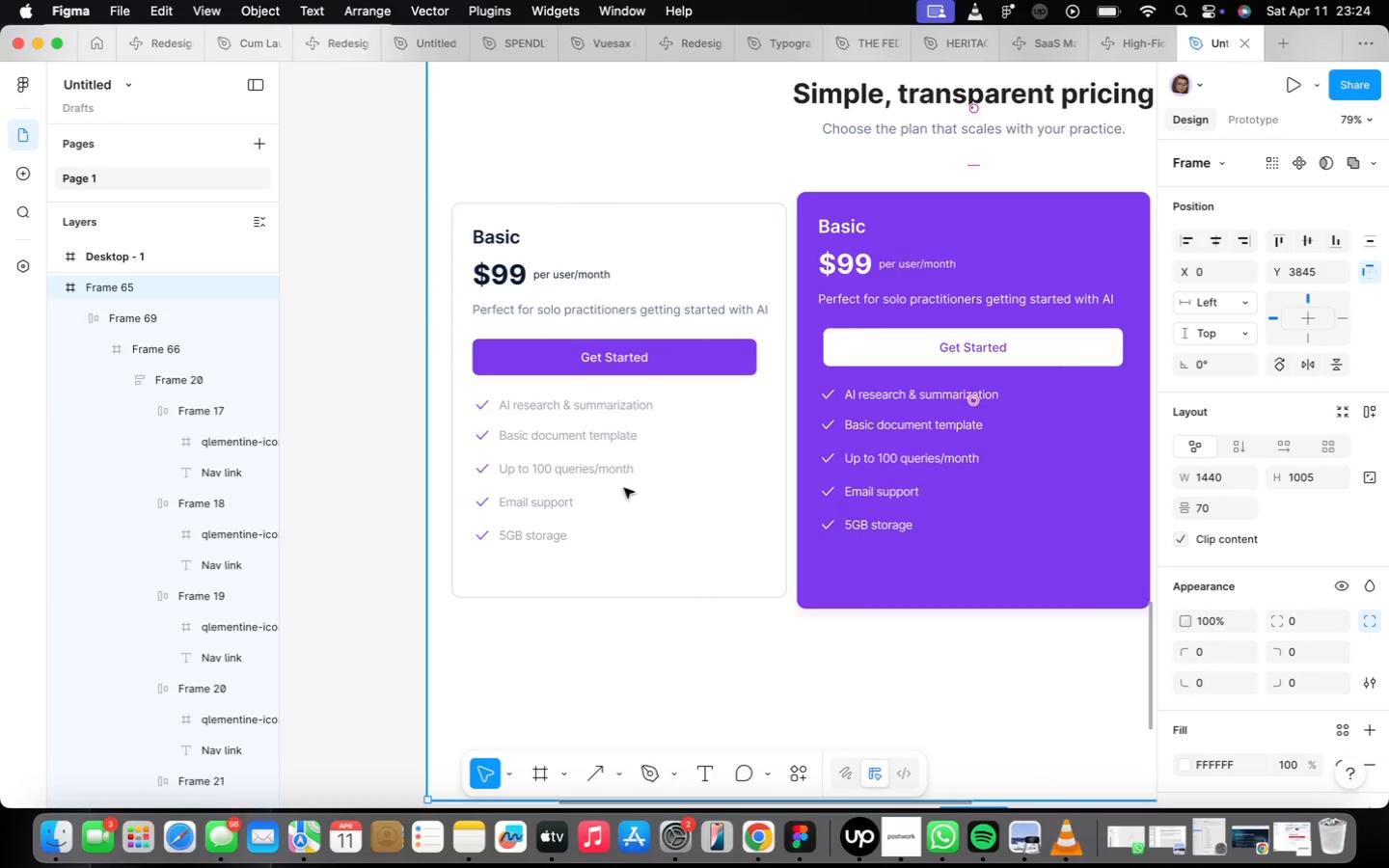 
double_click([545, 526])
 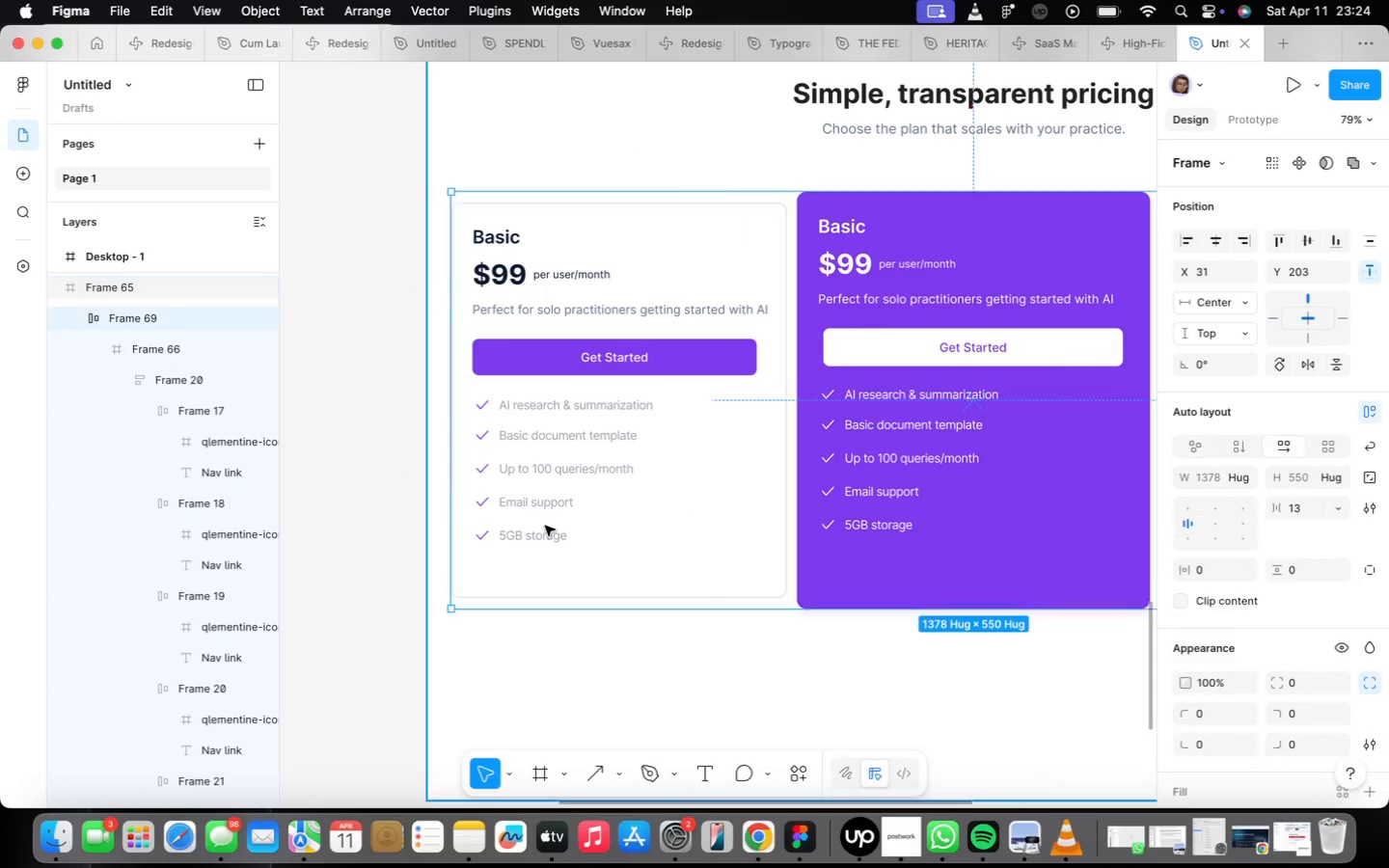 
triple_click([545, 526])
 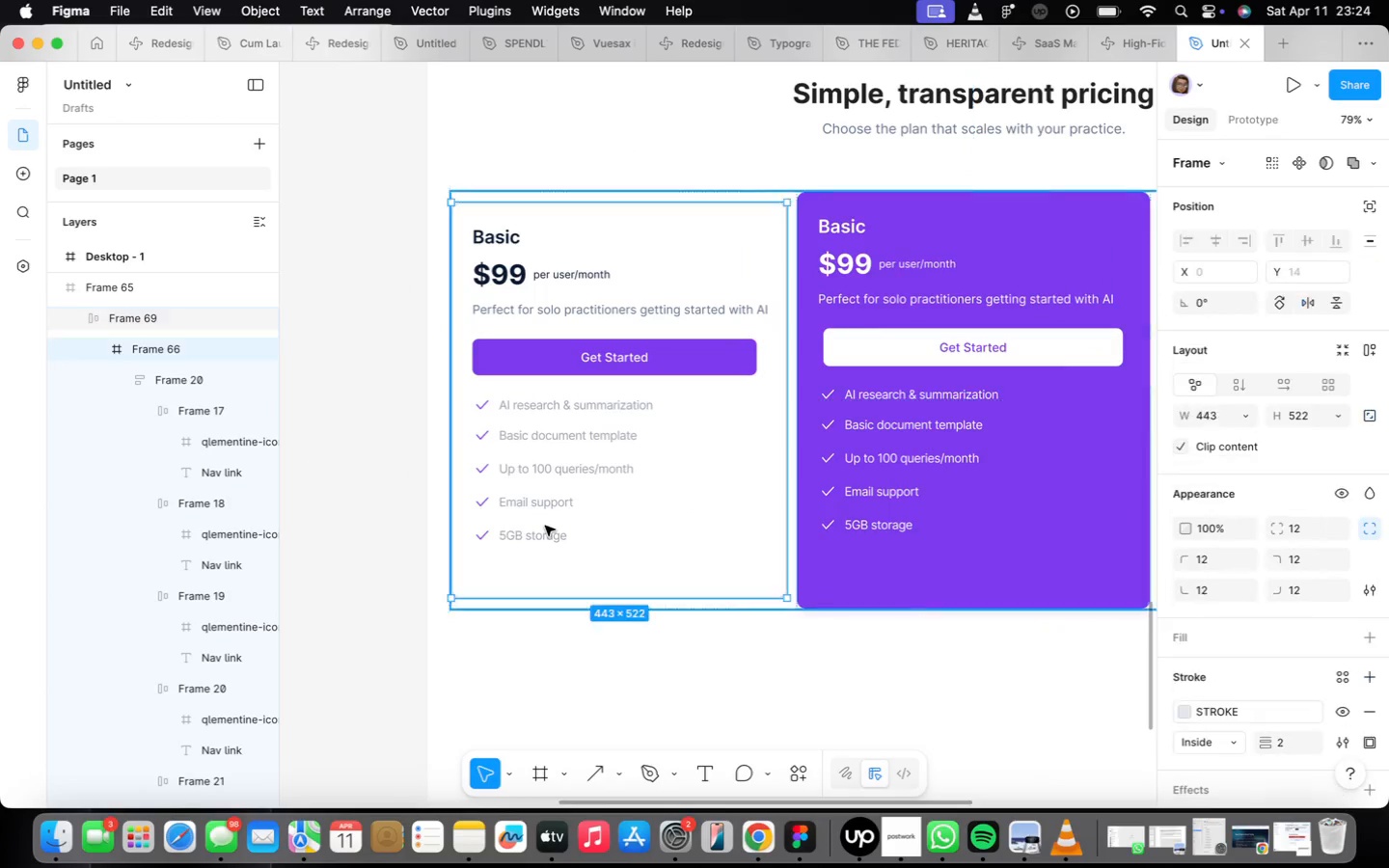 
triple_click([545, 527])
 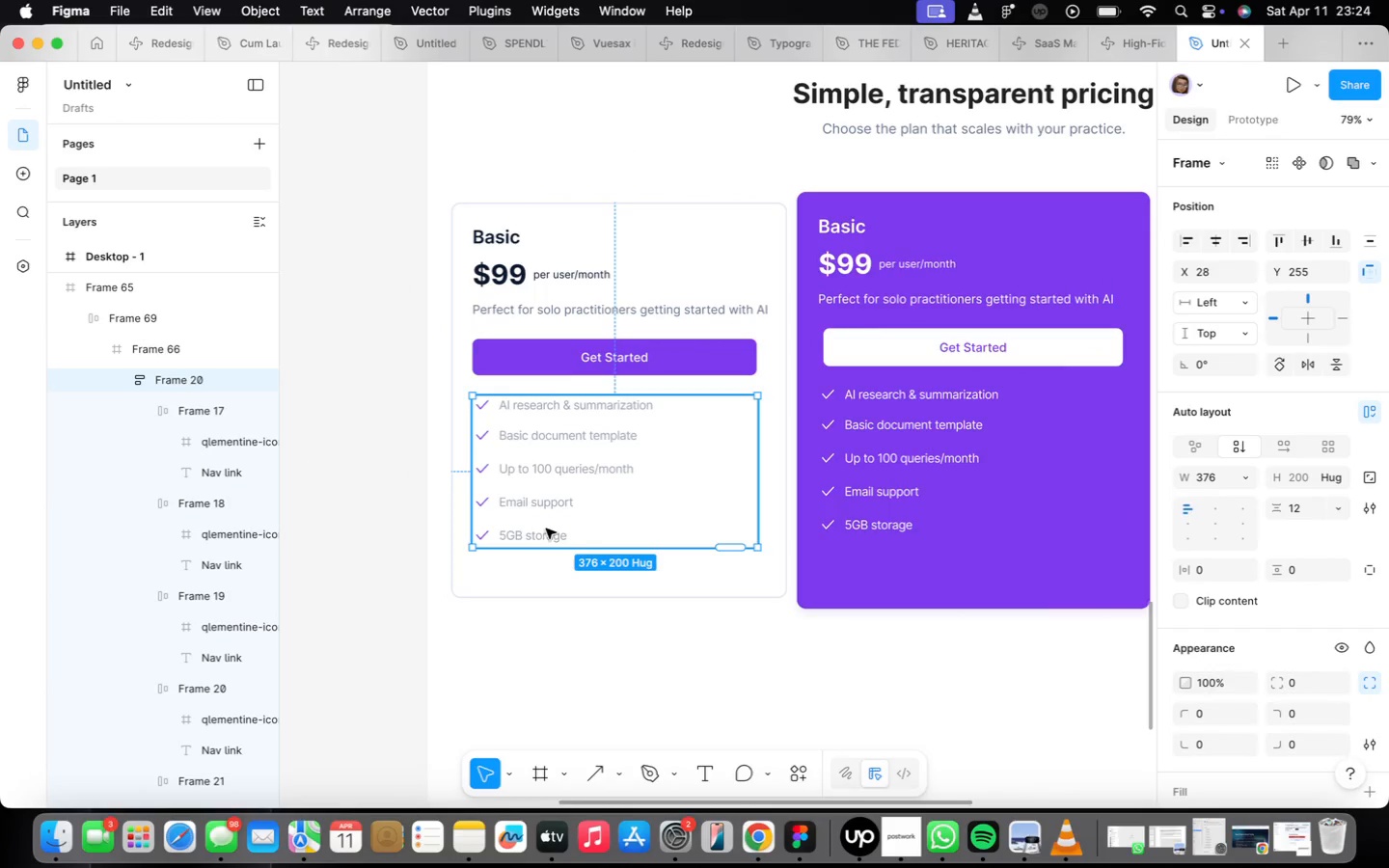 
triple_click([546, 529])
 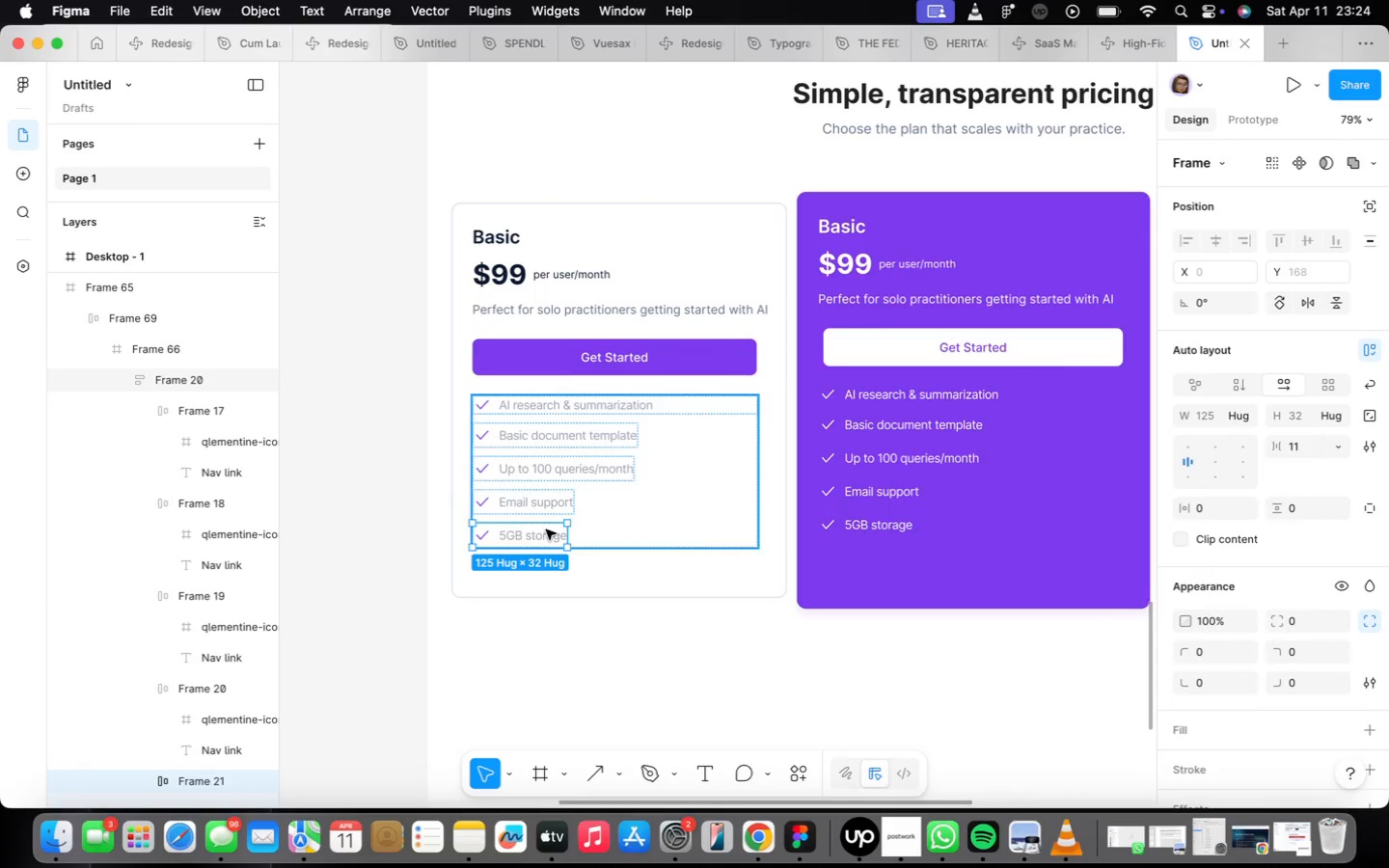 
triple_click([546, 529])
 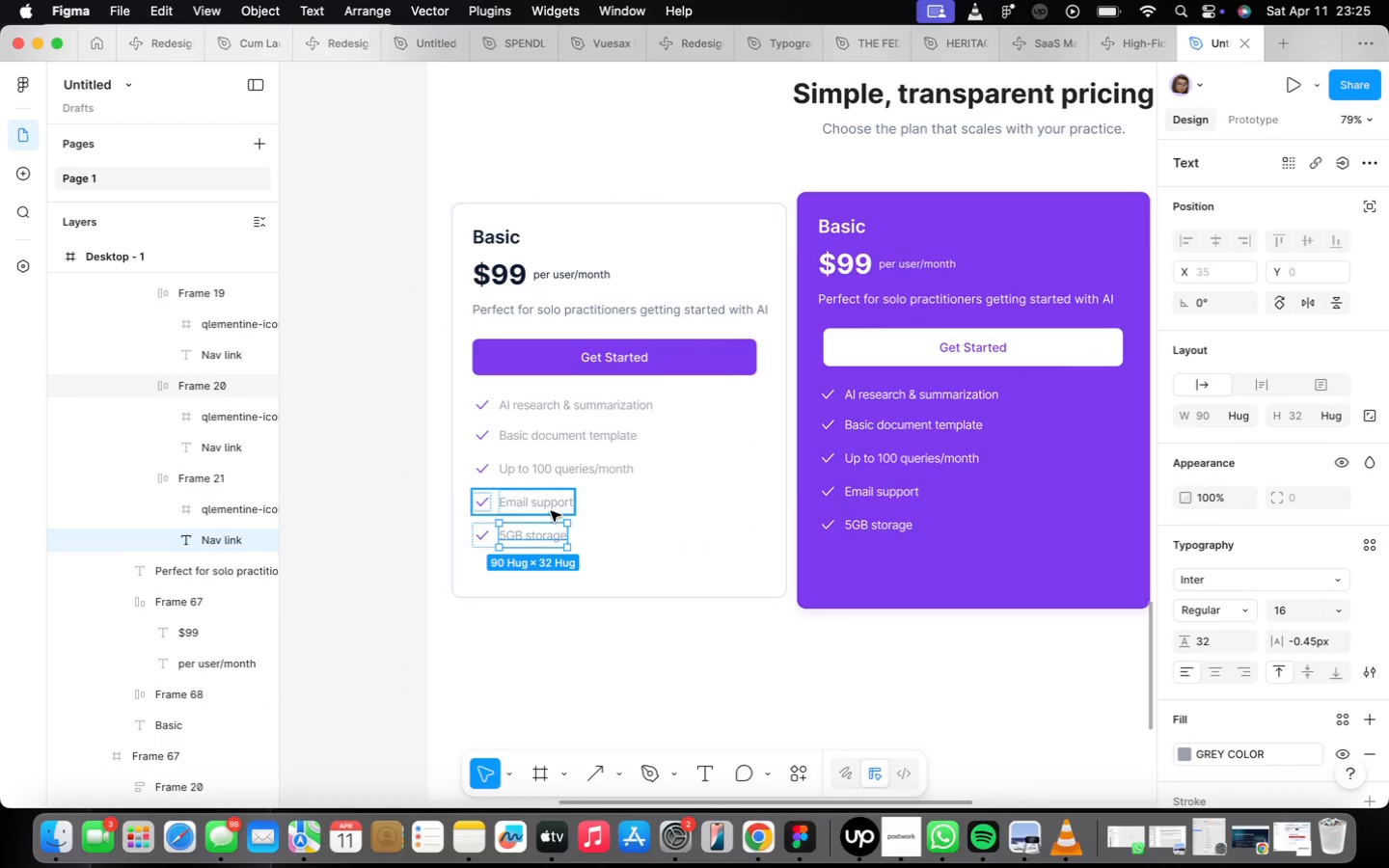 
hold_key(key=ShiftLeft, duration=2.56)
left_click([554, 504])
 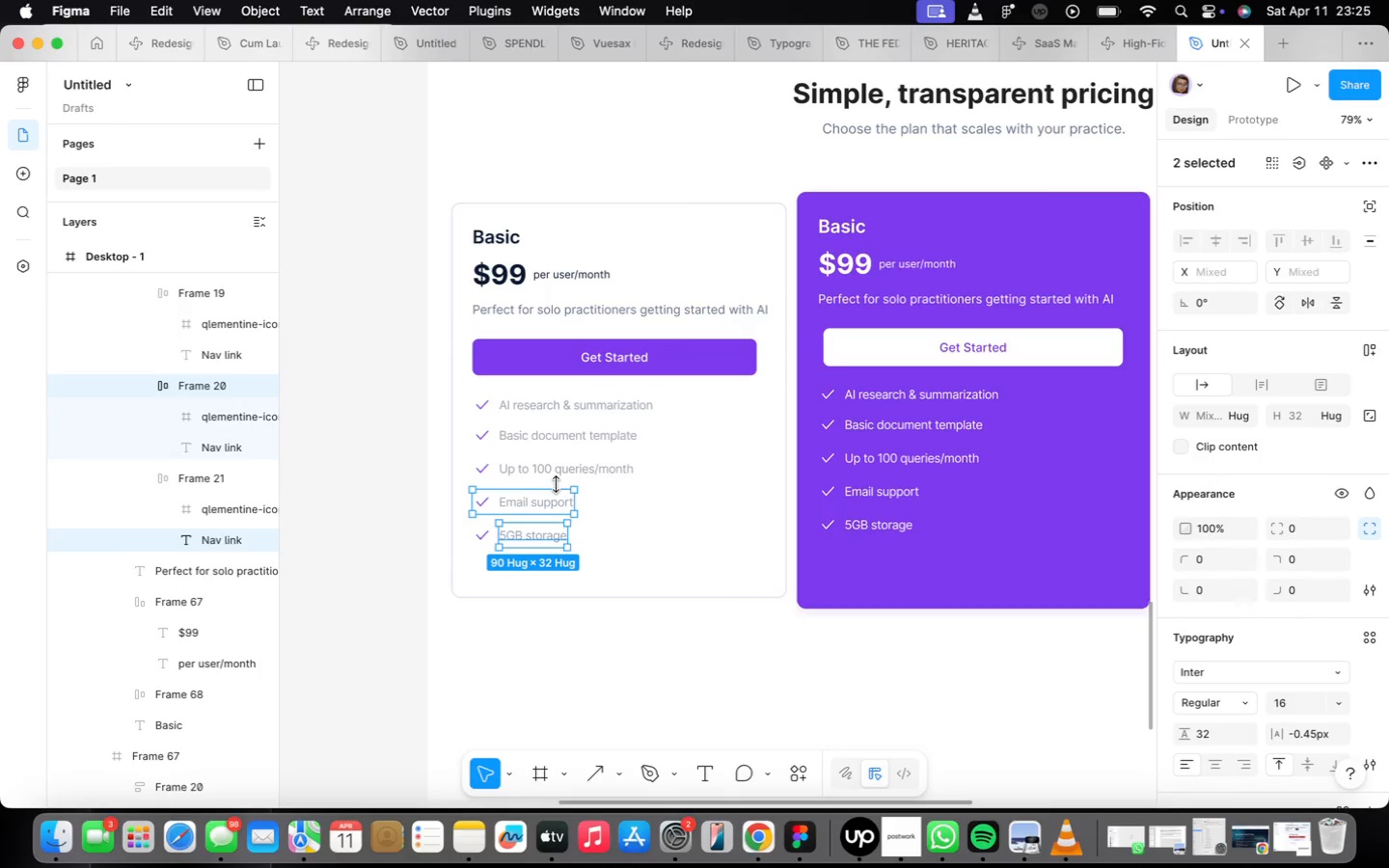 
left_click([559, 475])
 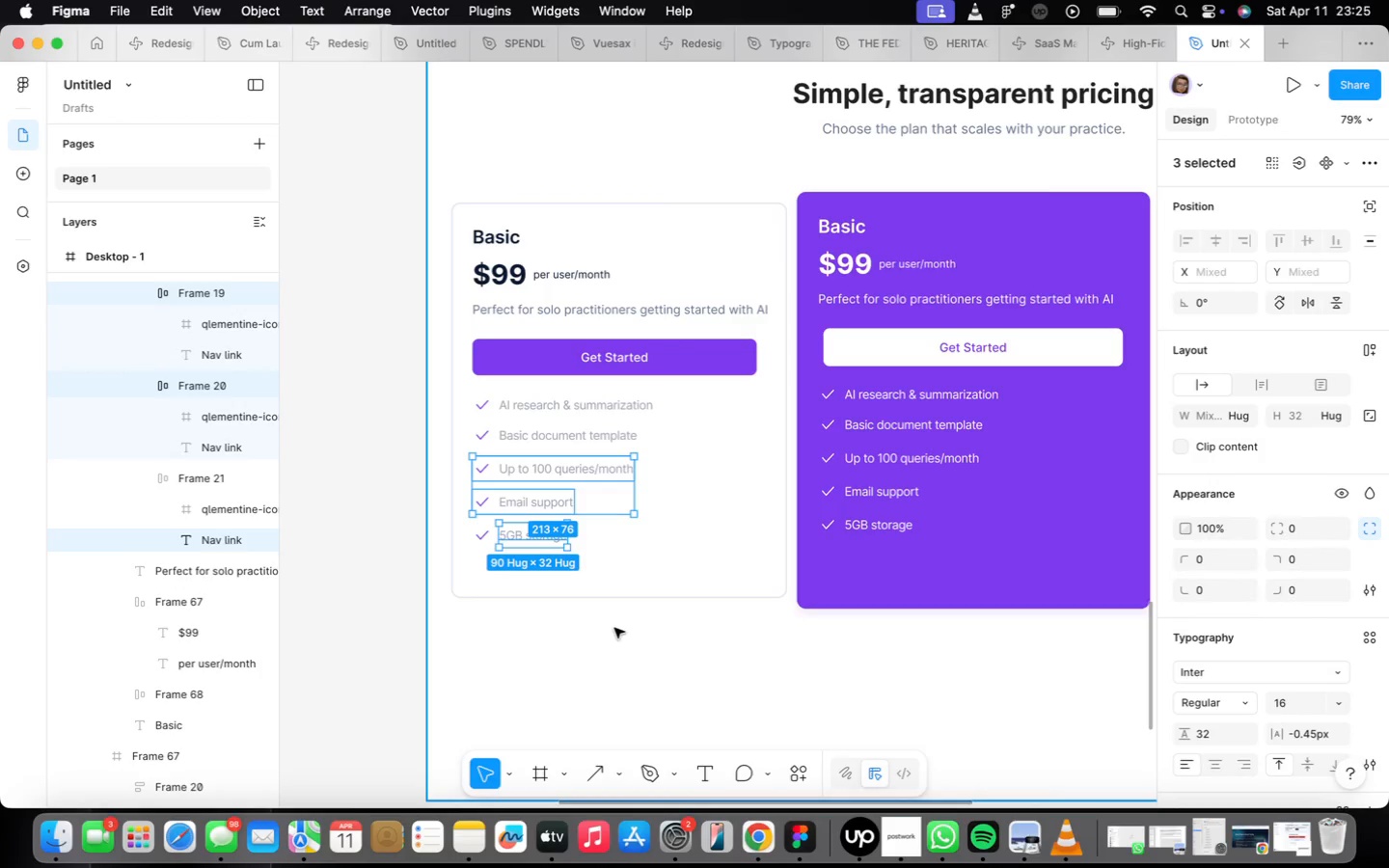 
wait(5.22)
 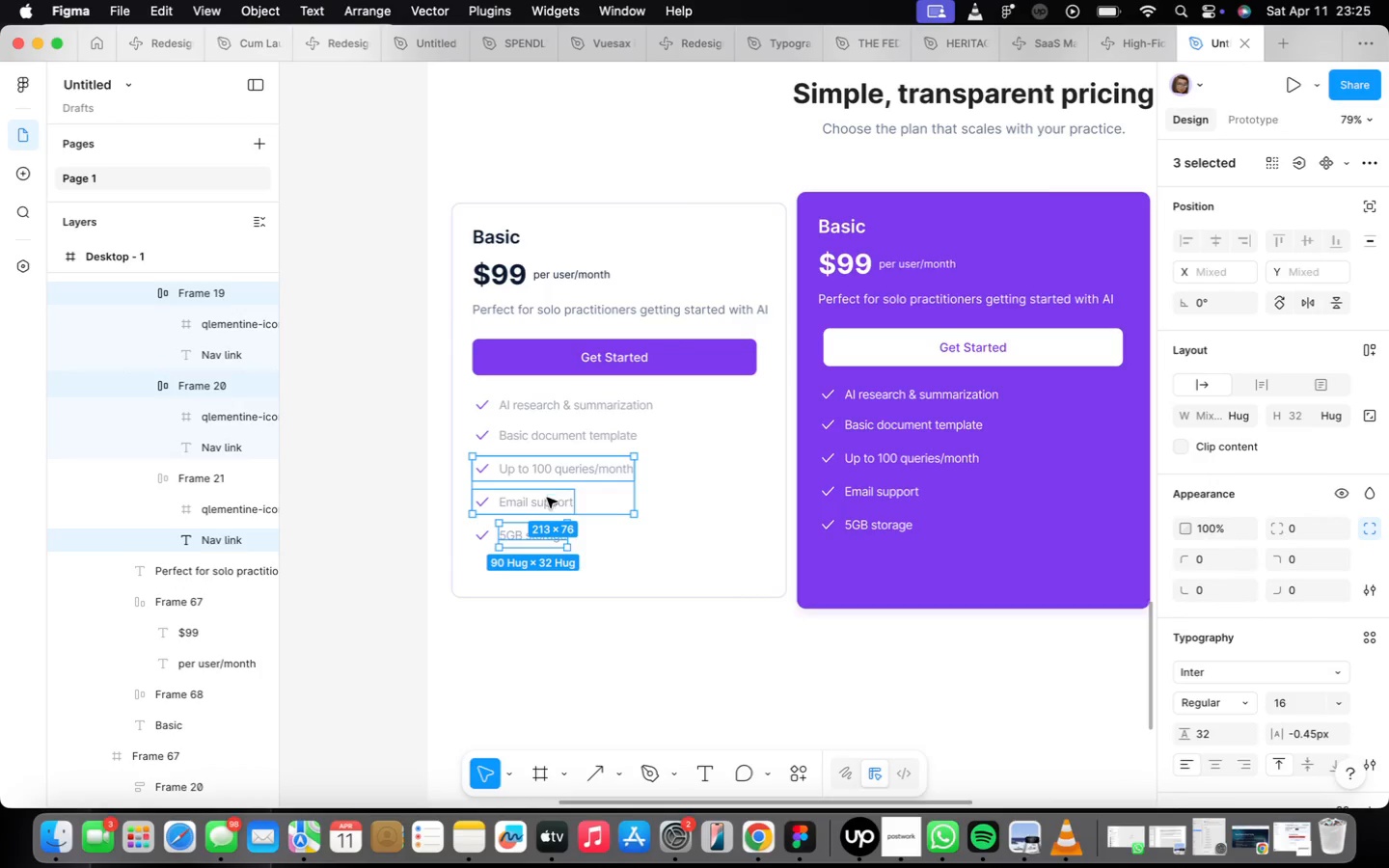 
scroll: coordinate [563, 568], scroll_direction: up, amount: 29.0
 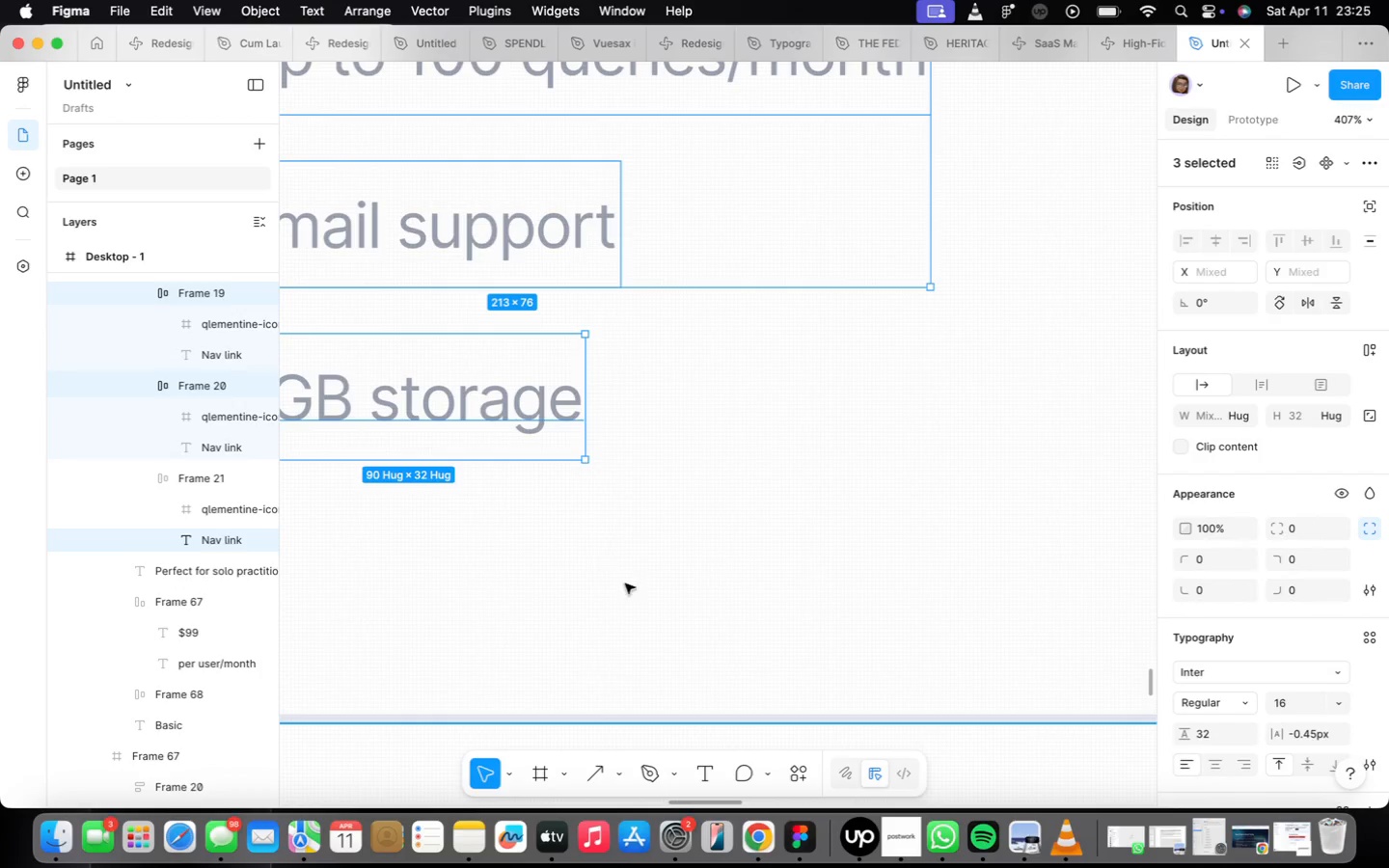 
scroll: coordinate [579, 573], scroll_direction: down, amount: 32.0
 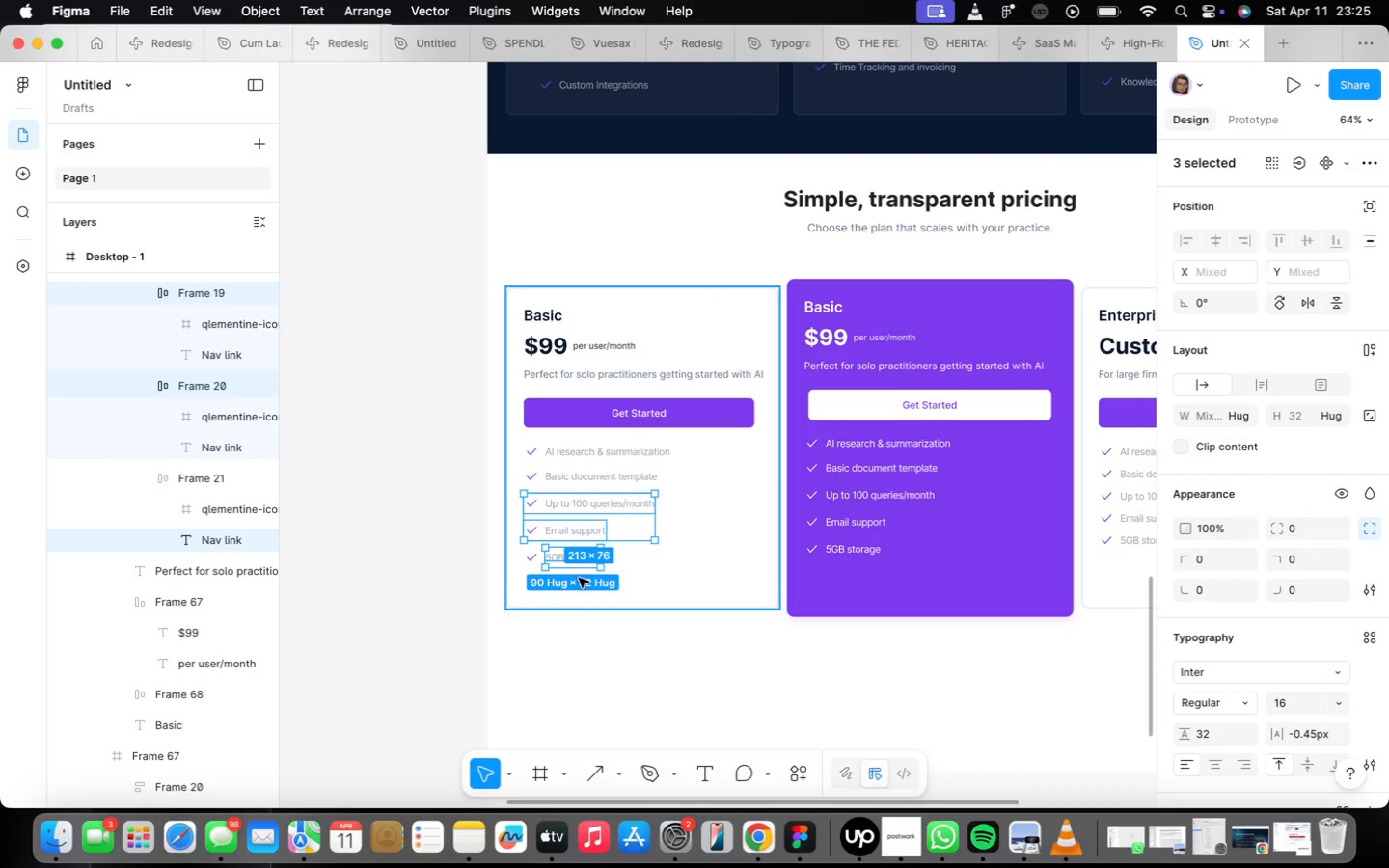 
scroll: coordinate [579, 574], scroll_direction: up, amount: 15.0
 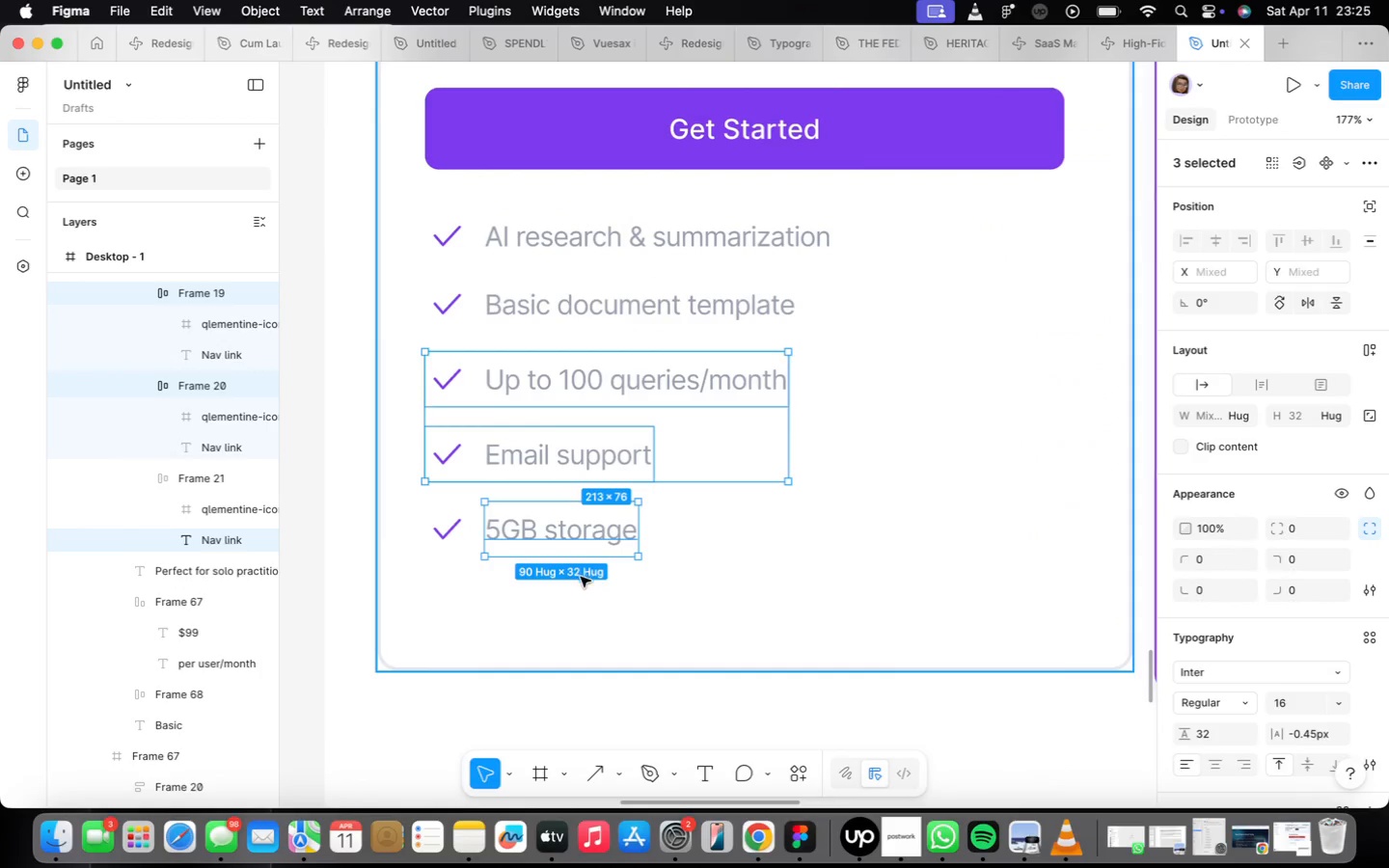 
left_click([581, 579])
 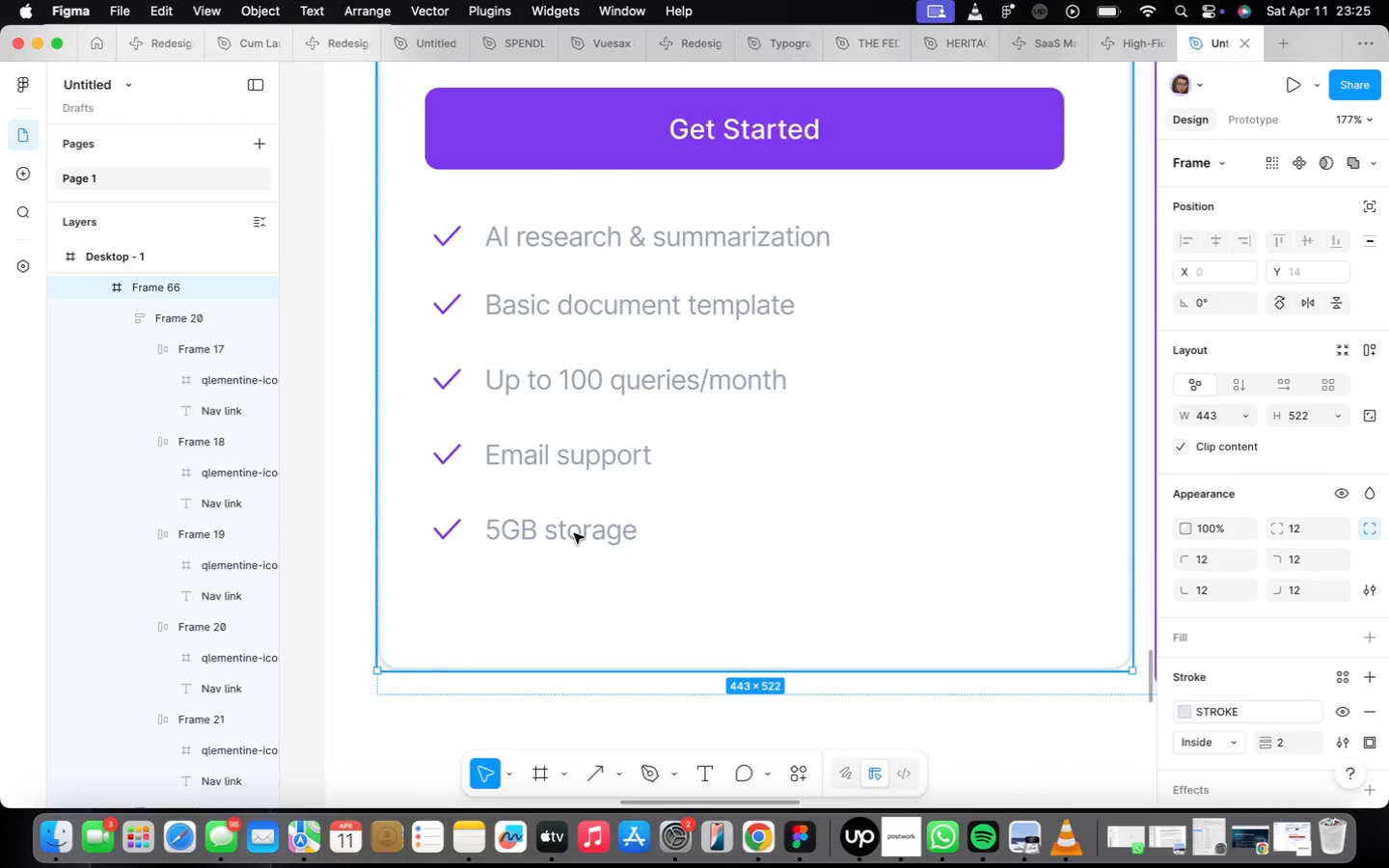 
double_click([570, 522])
 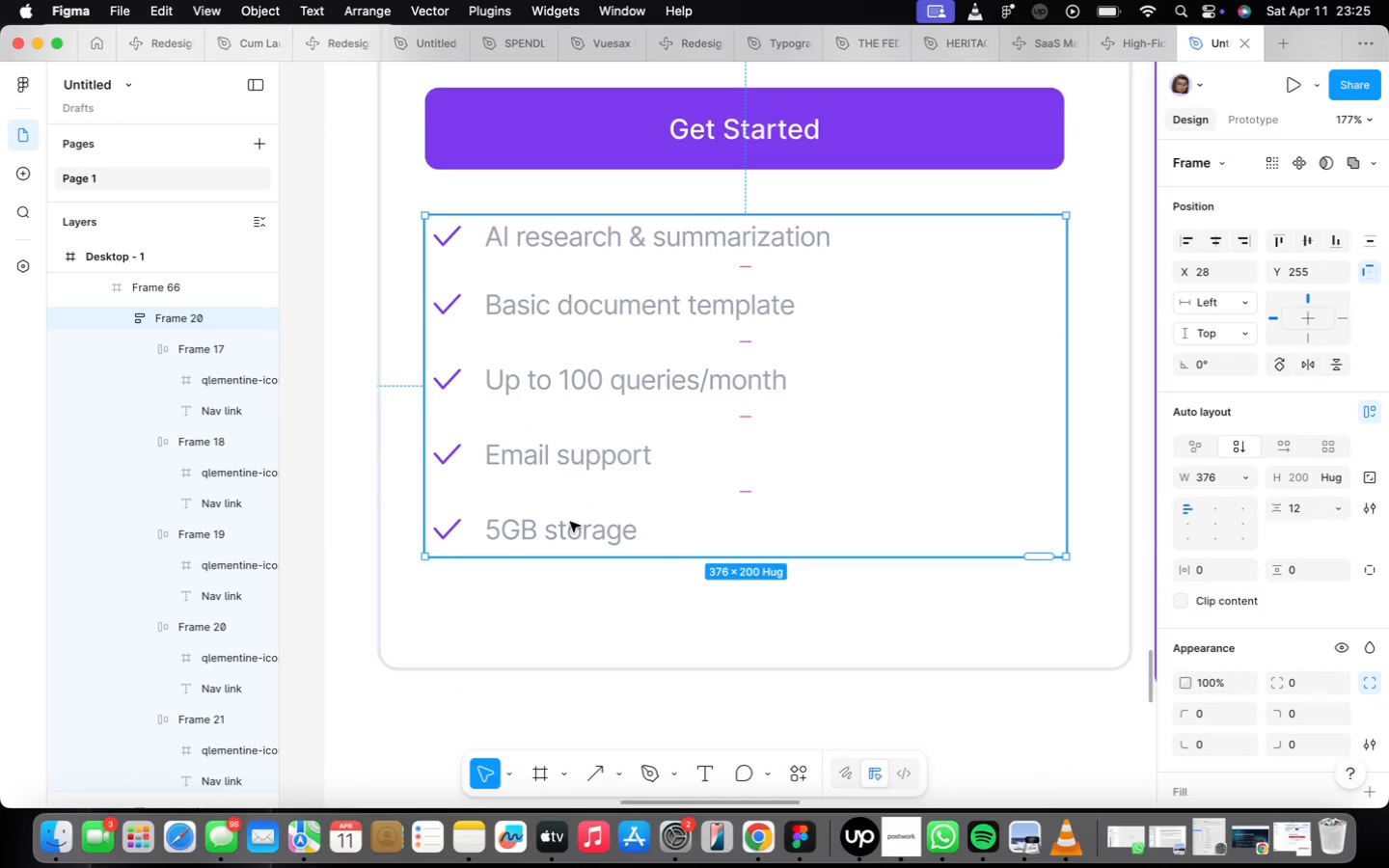 
double_click([571, 522])
 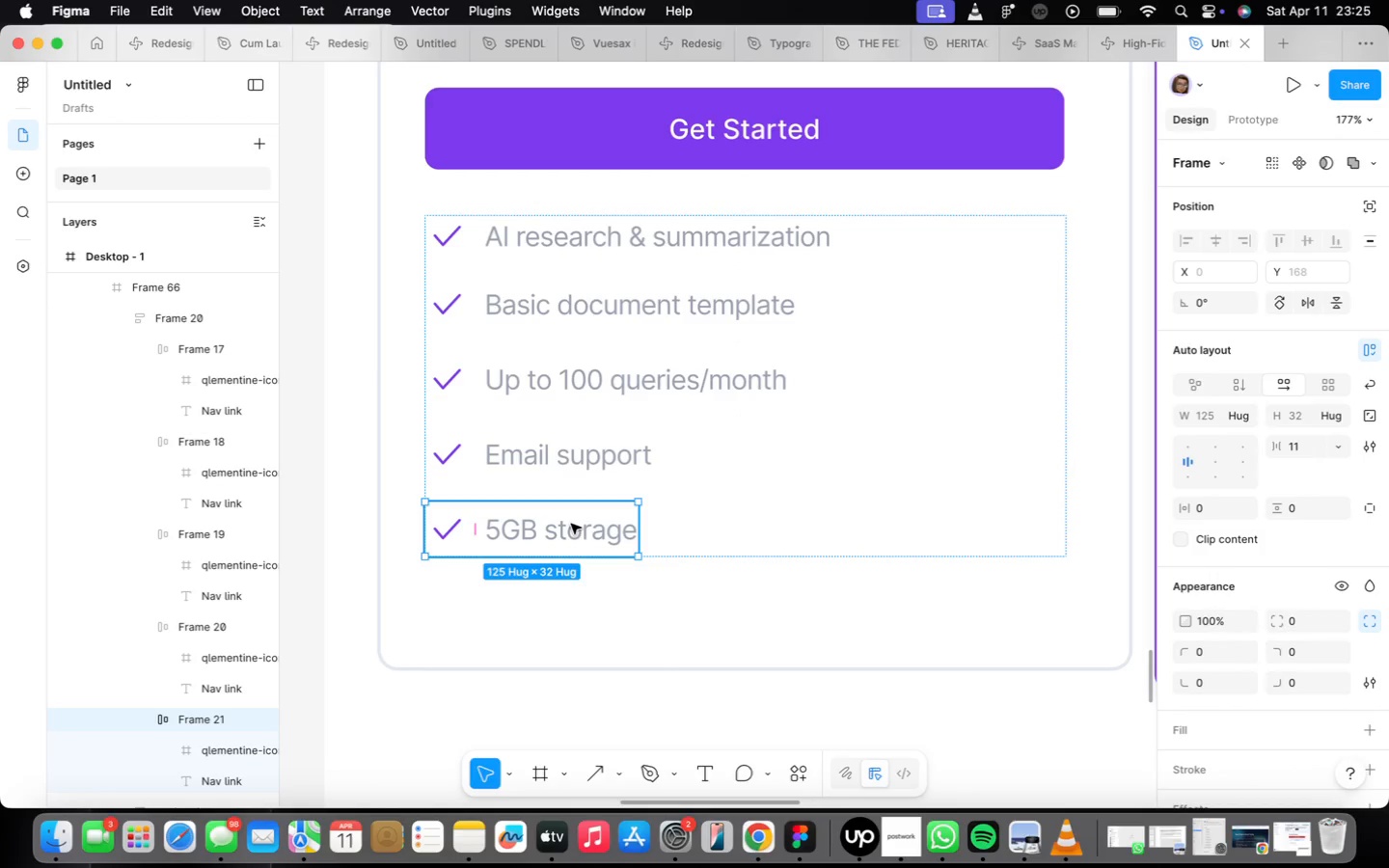 
double_click([571, 524])
 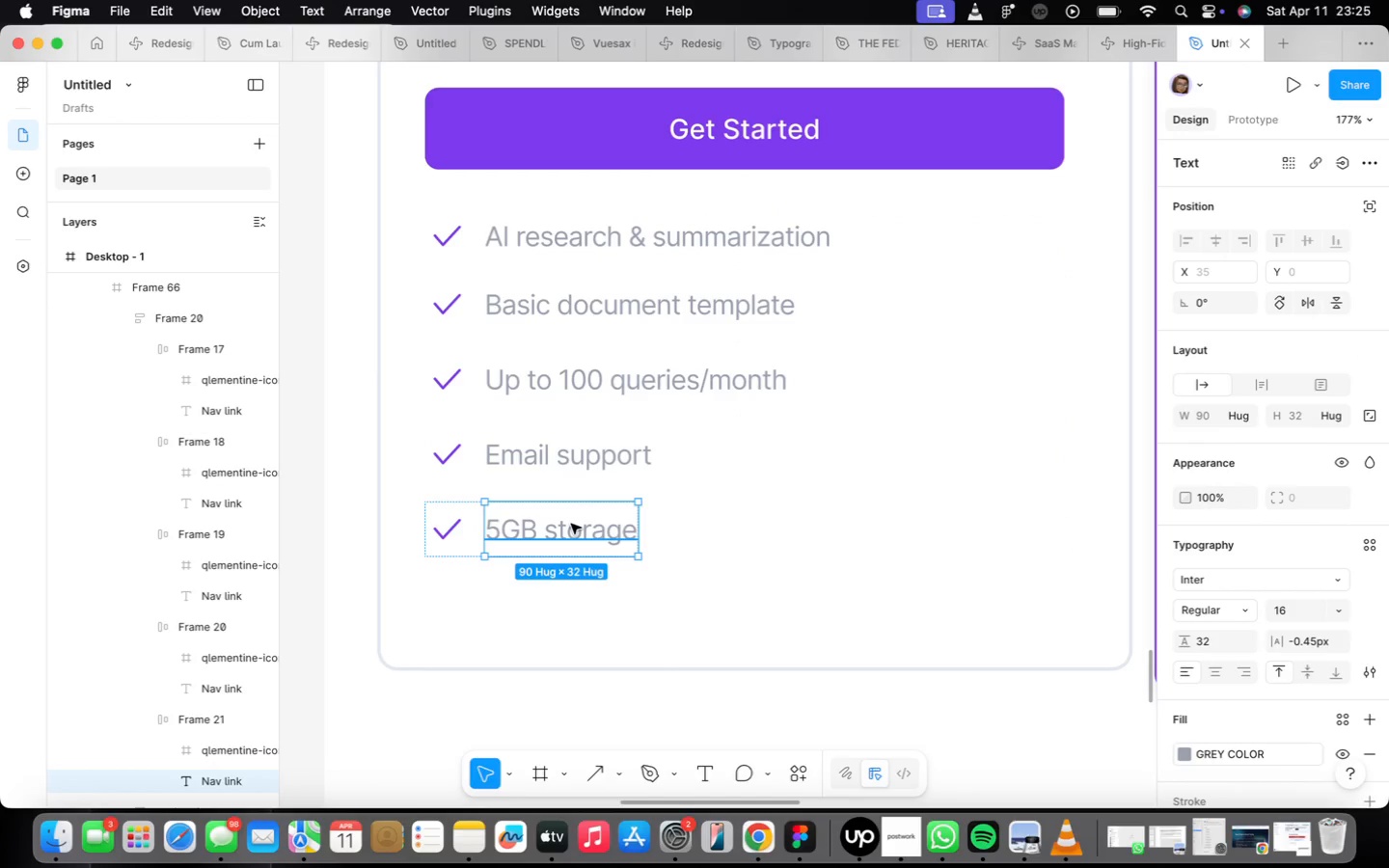 
hold_key(key=ShiftLeft, duration=9.93)
left_click([568, 472])
 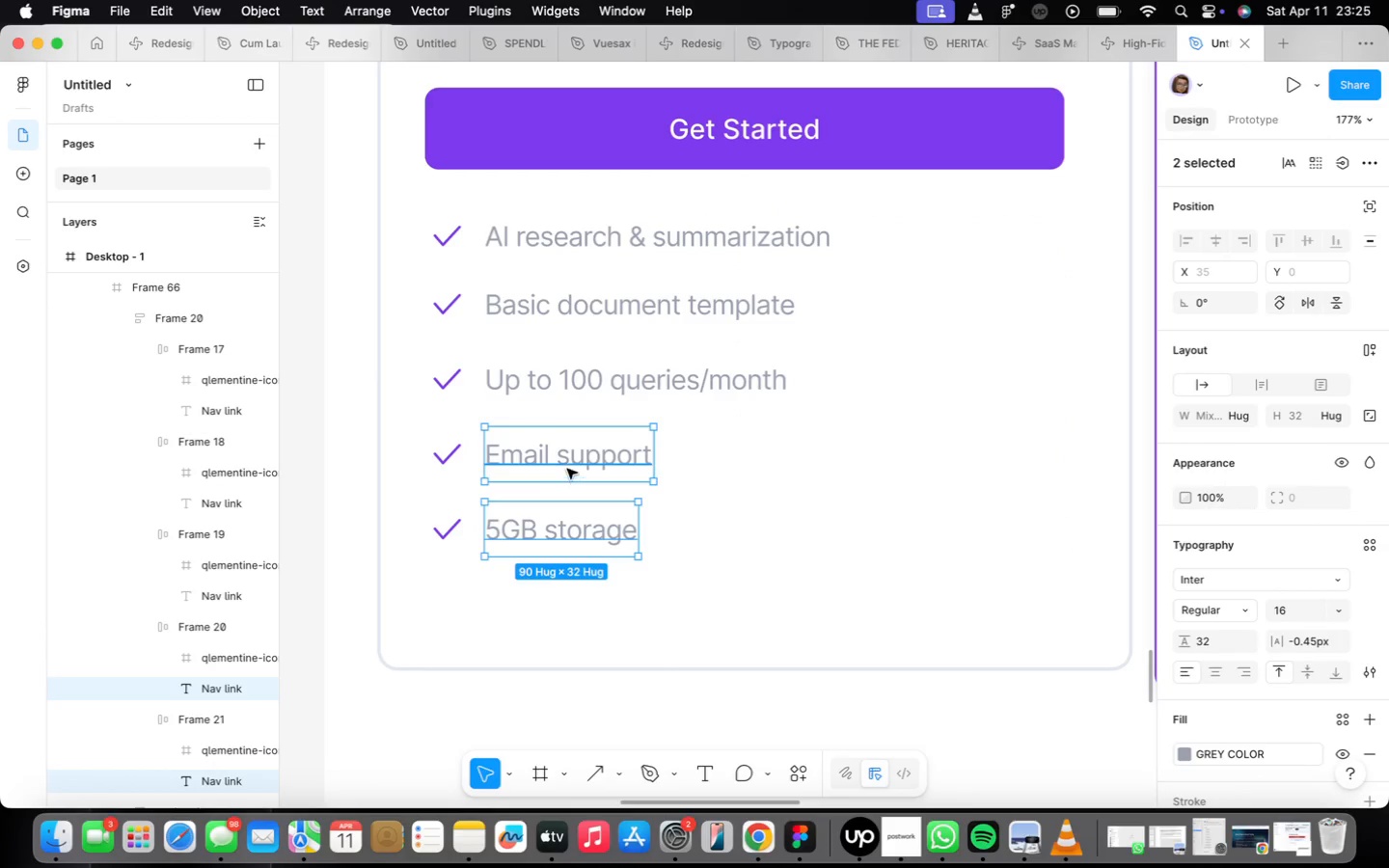 
double_click([596, 389])
 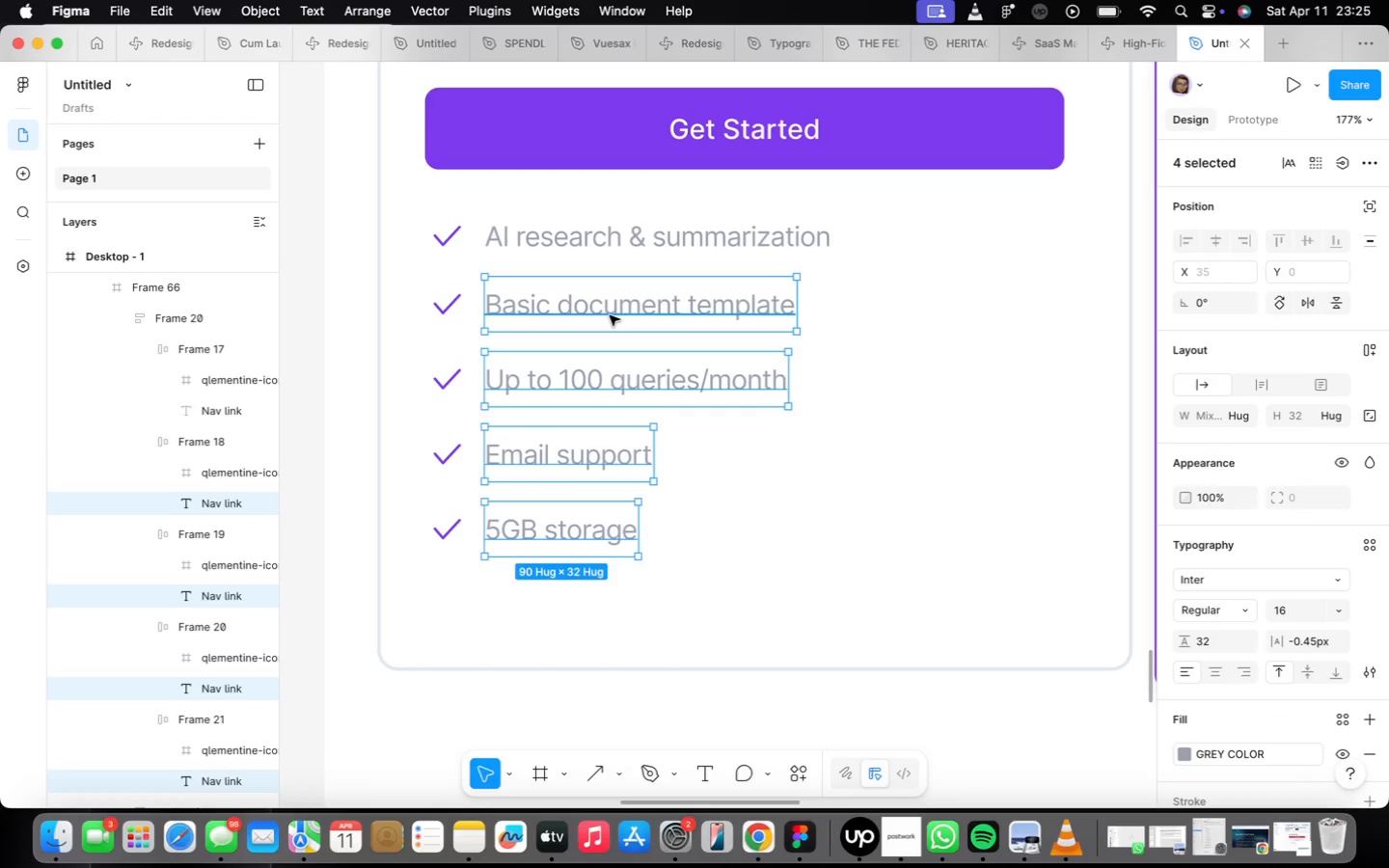 
double_click([607, 236])
 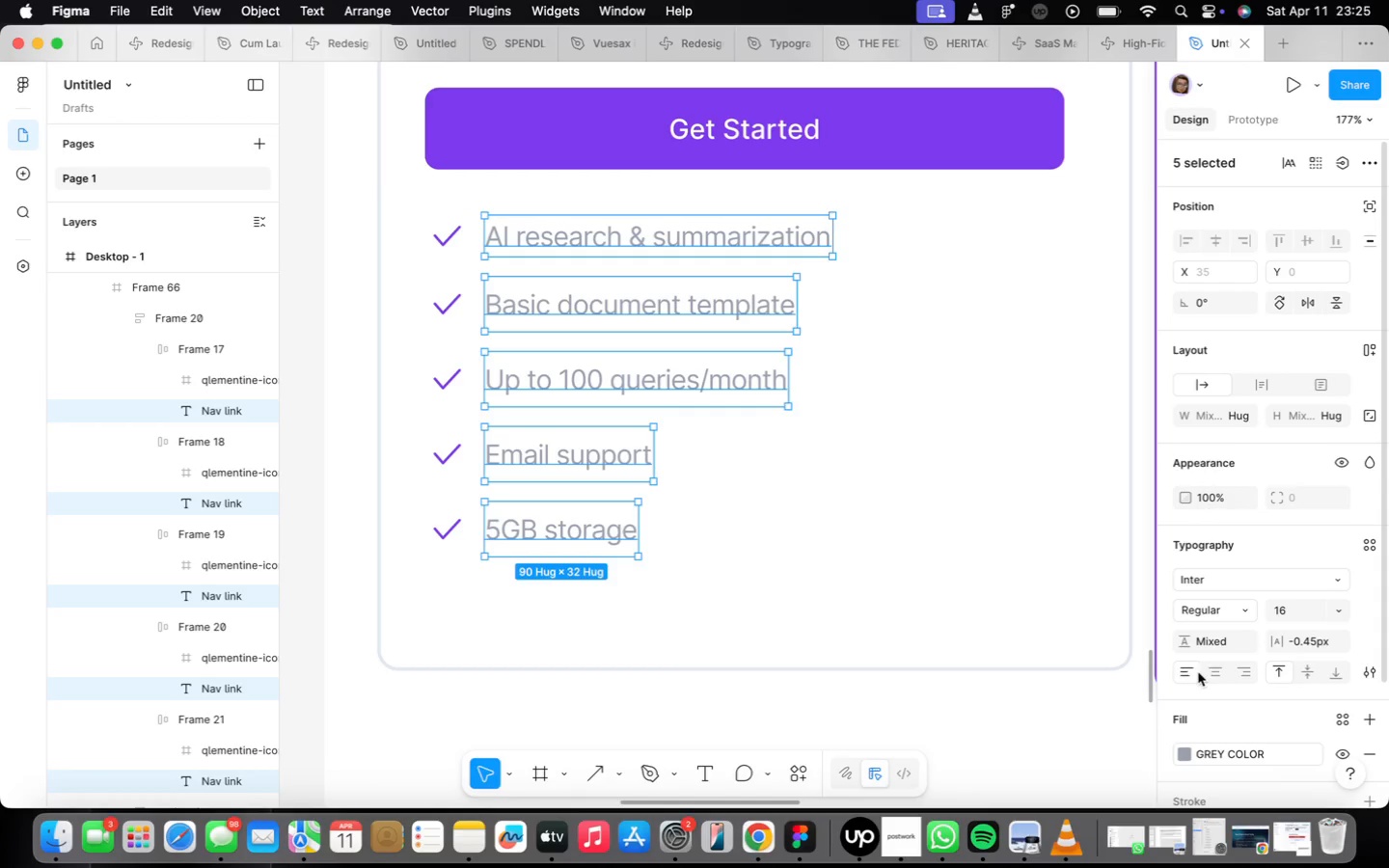 
left_click([1237, 634])
 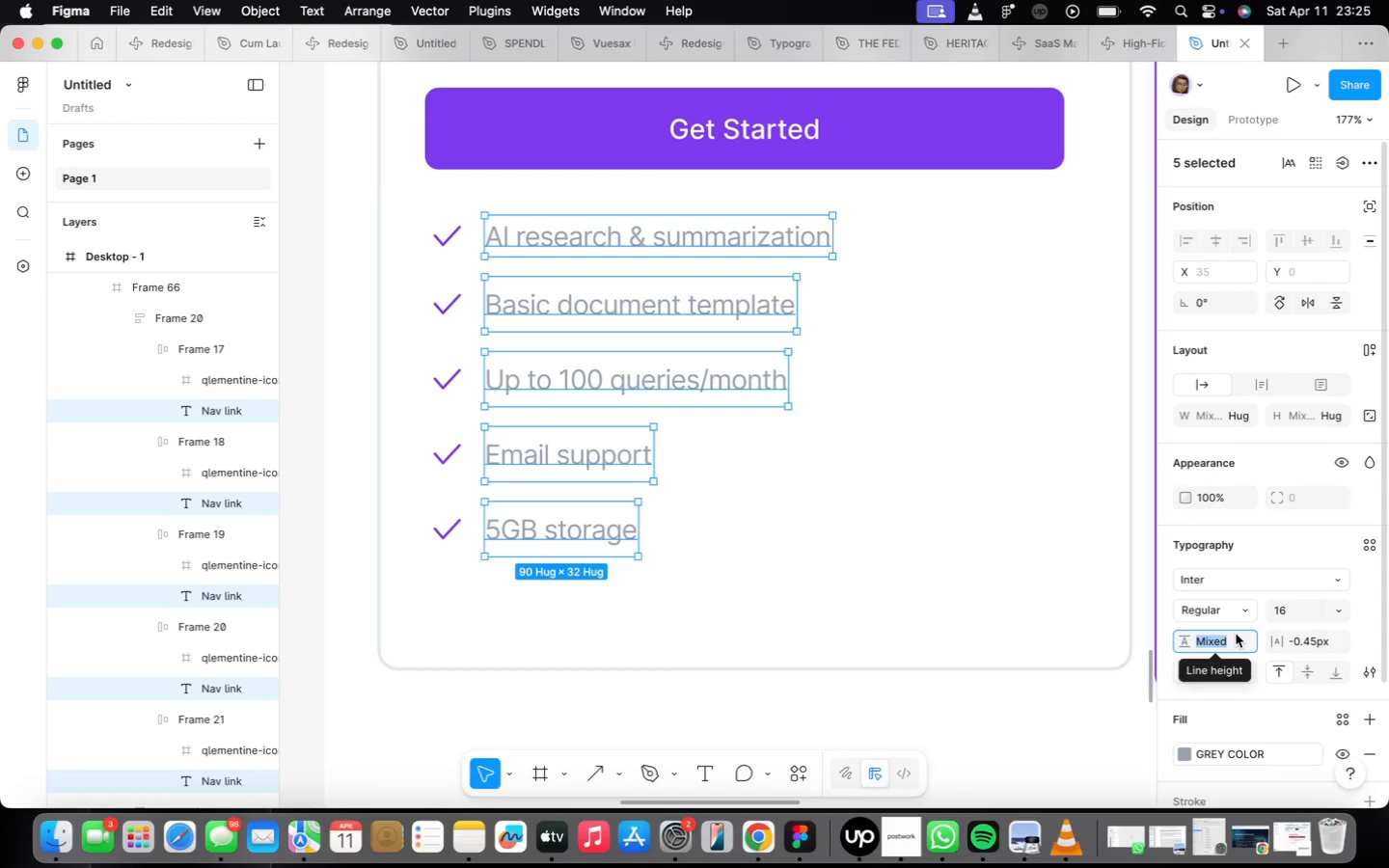 
type(24)
 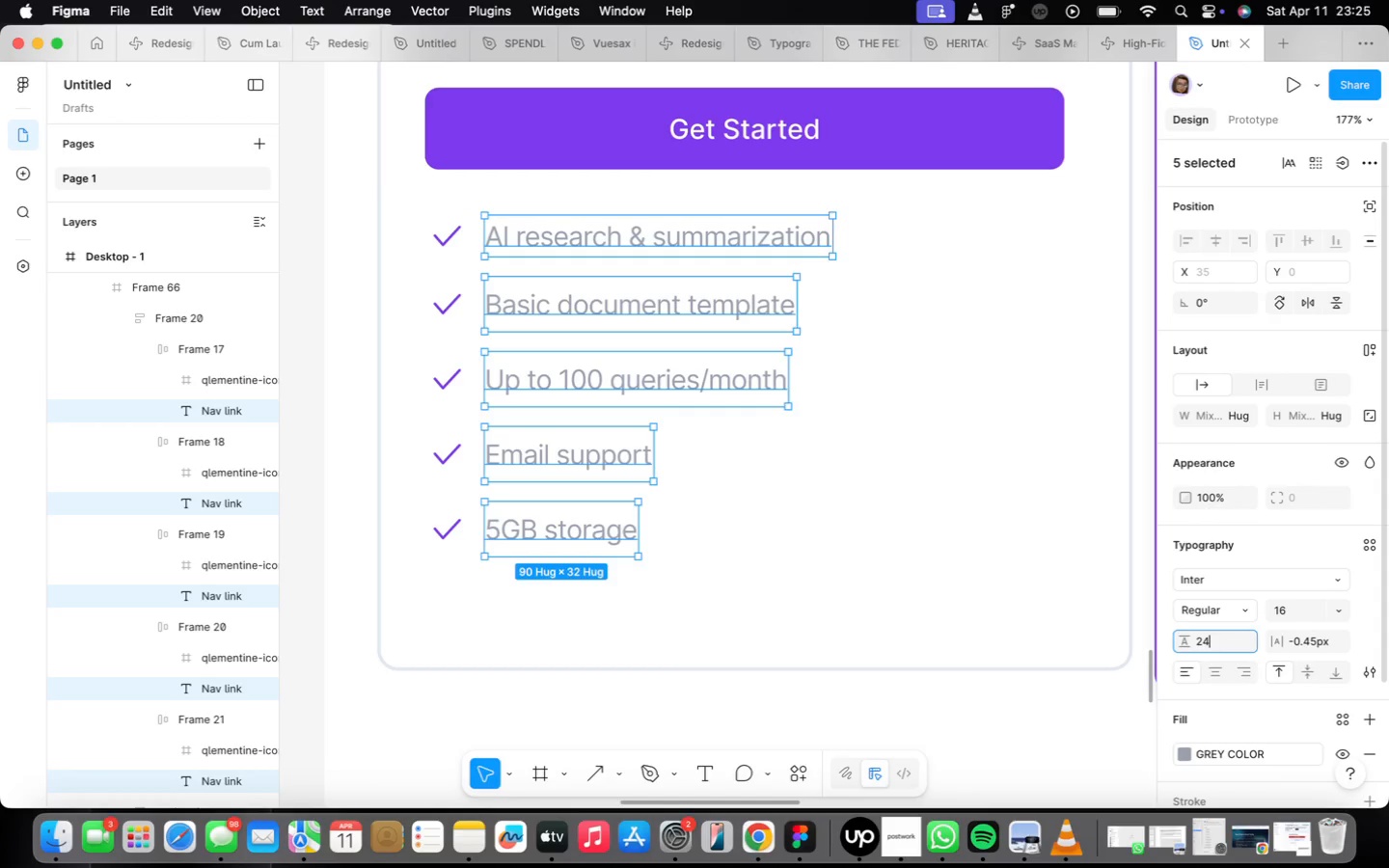 
key(Enter)
 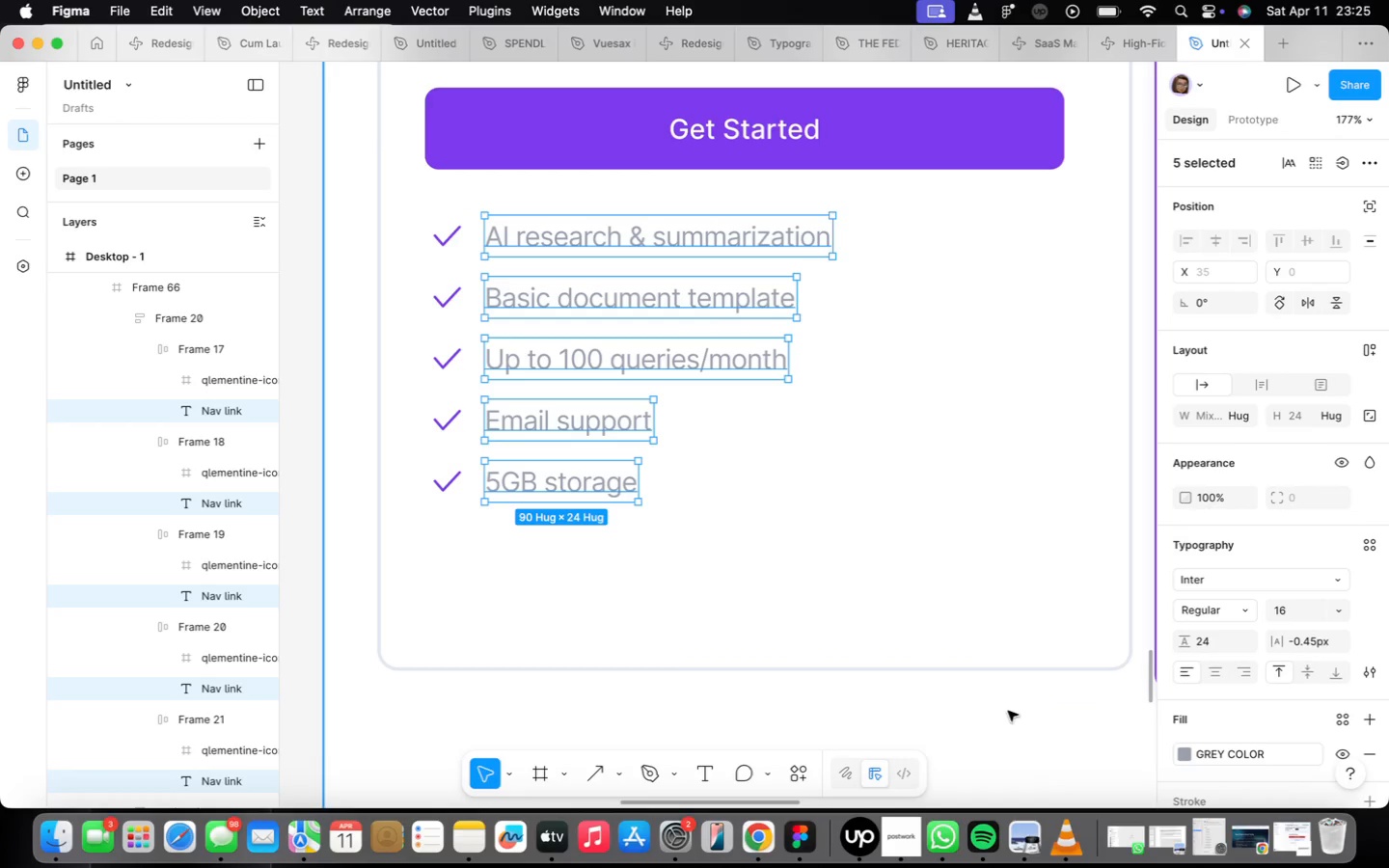 
scroll: coordinate [998, 686], scroll_direction: down, amount: 12.0
 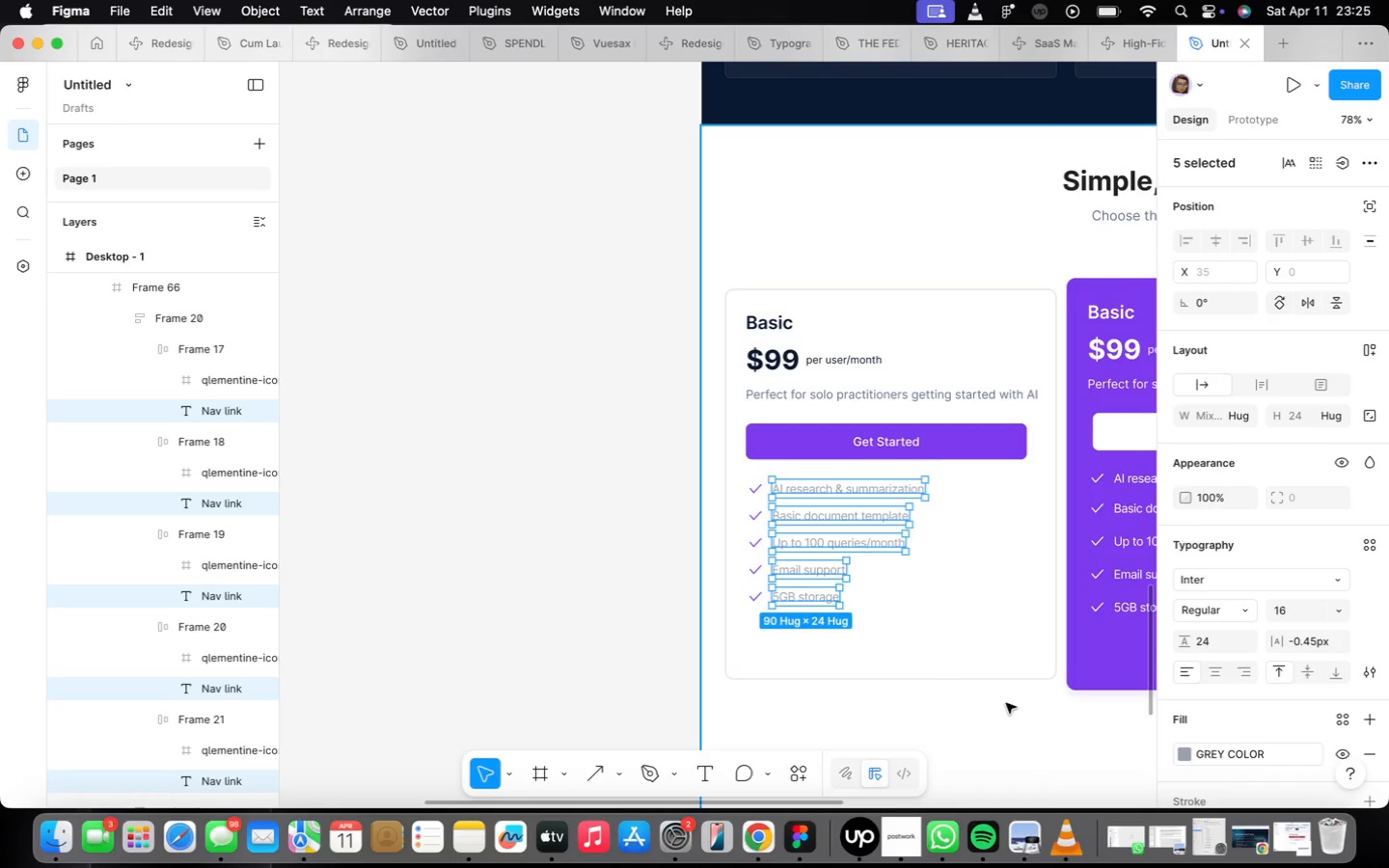 
left_click([1006, 703])
 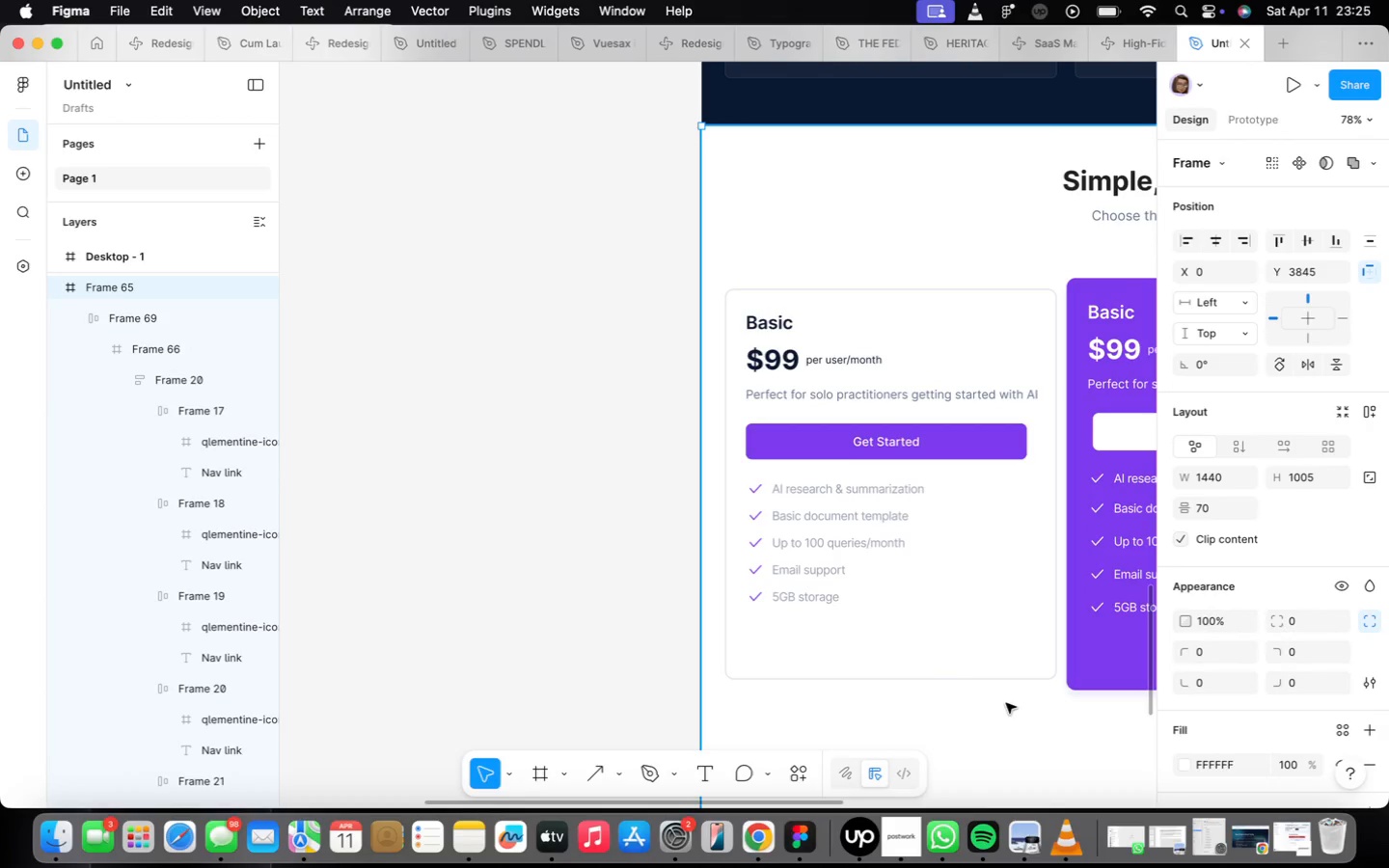 
right_click([1006, 703])
 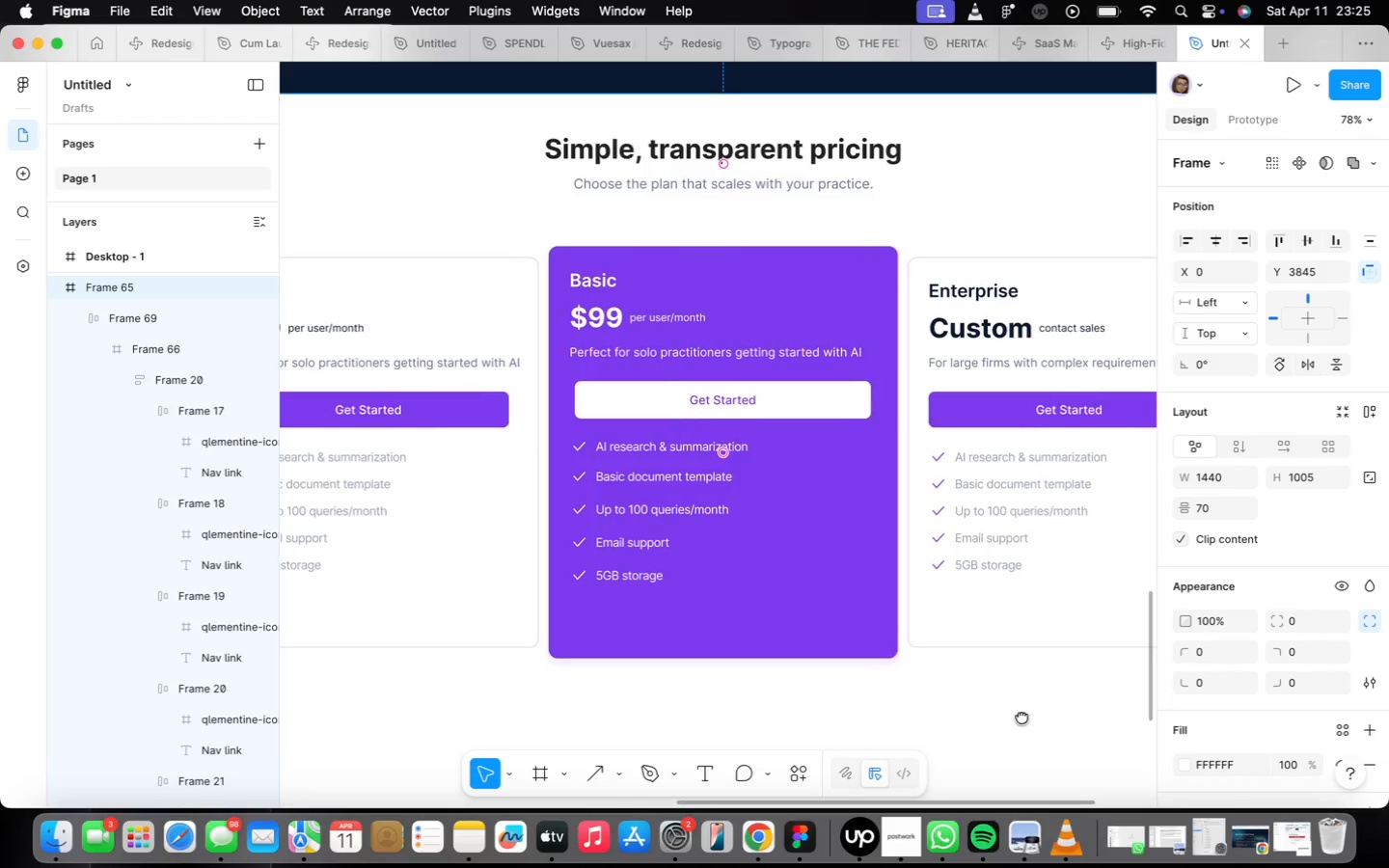 
wait(6.94)
 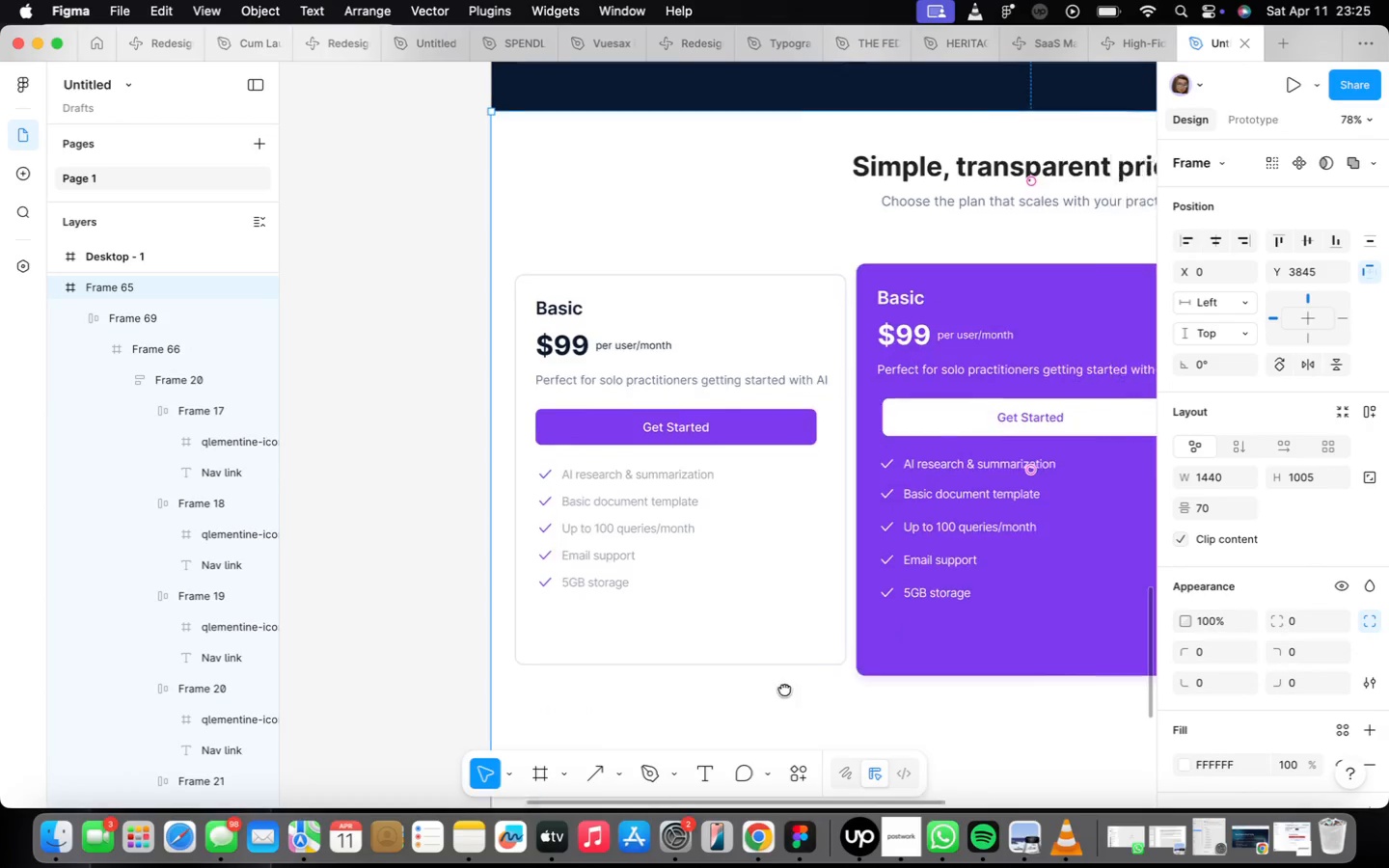 
scroll: coordinate [638, 605], scroll_direction: up, amount: 4.0
 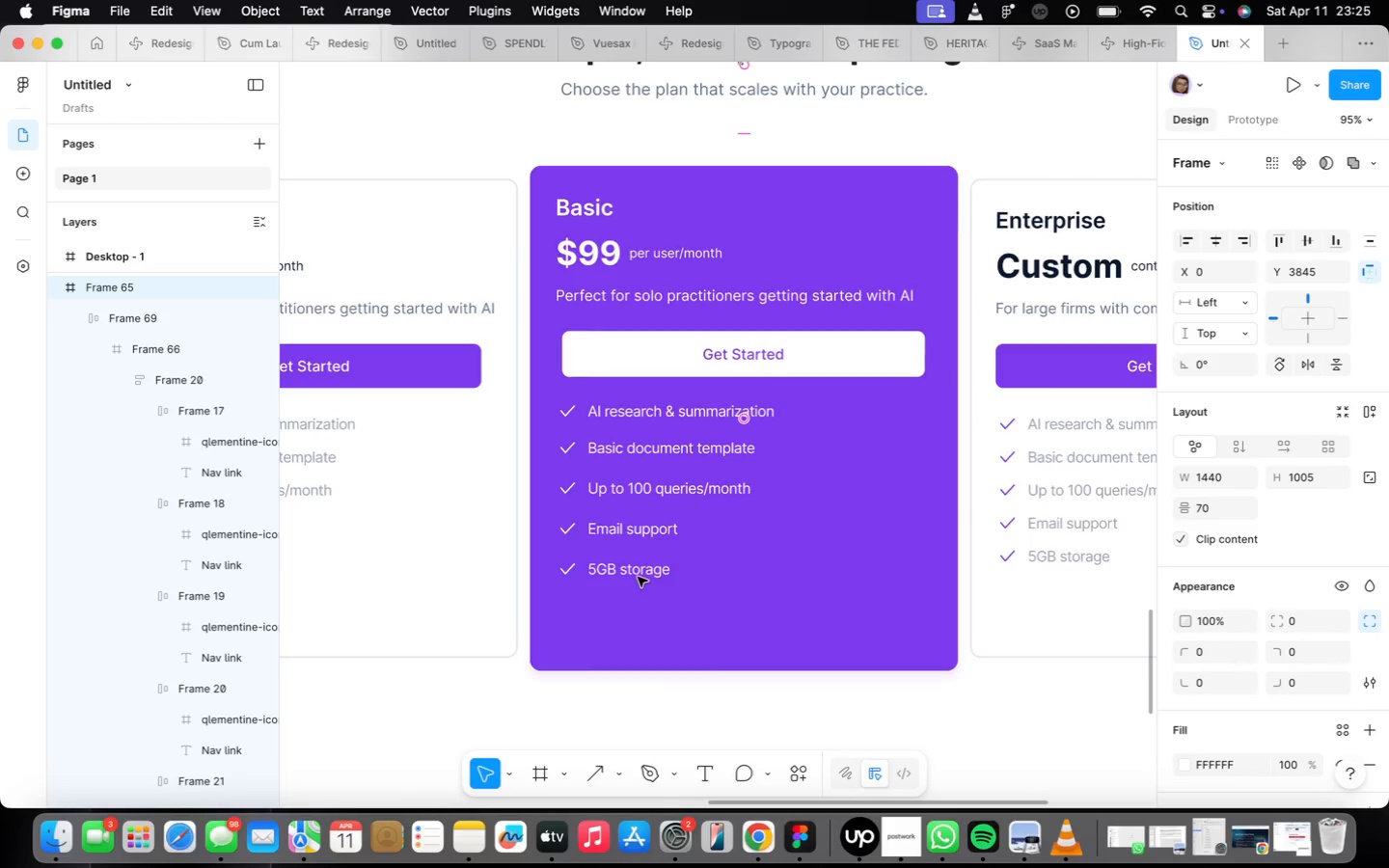 
double_click([638, 577])
 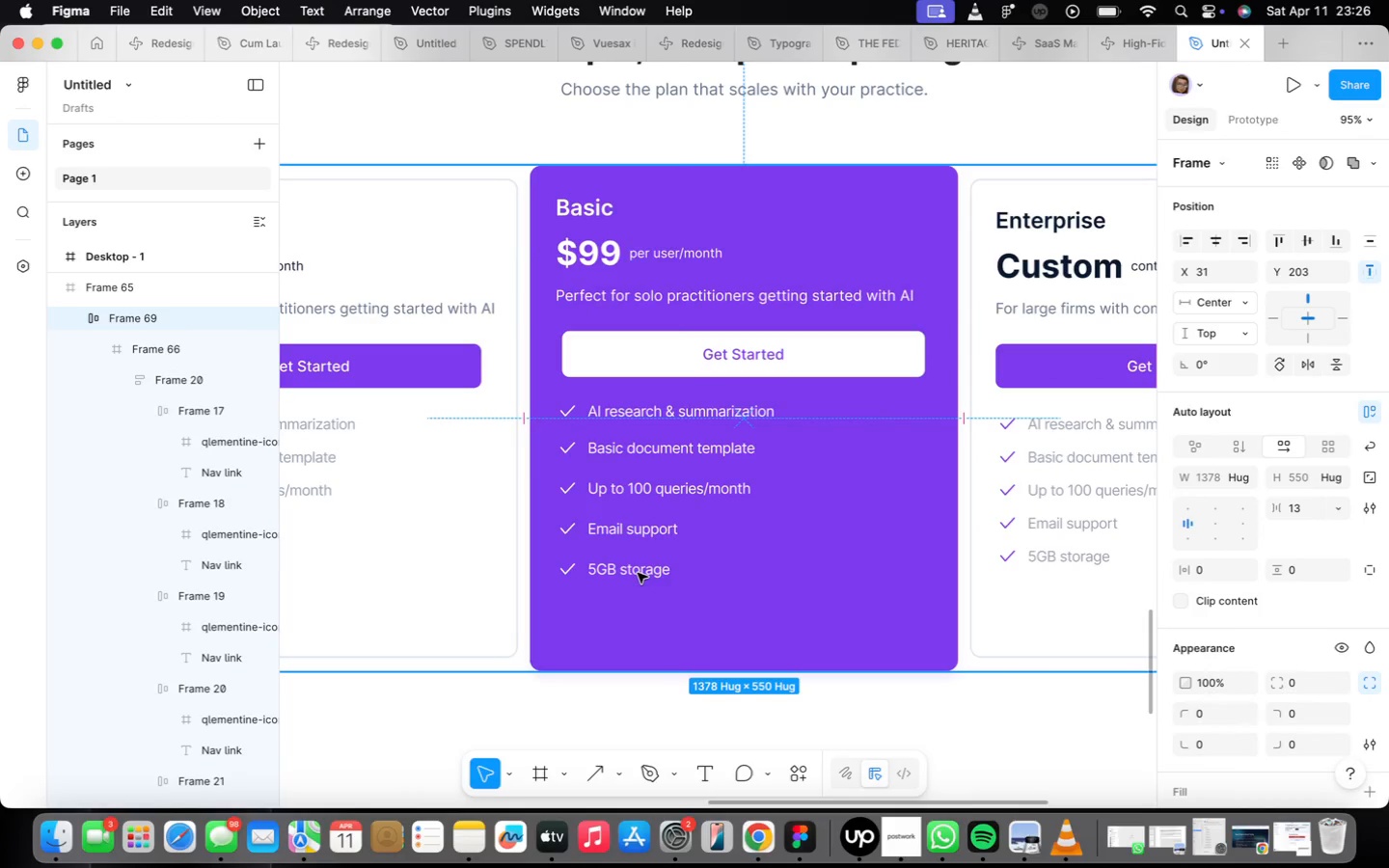 
left_click([638, 573])
 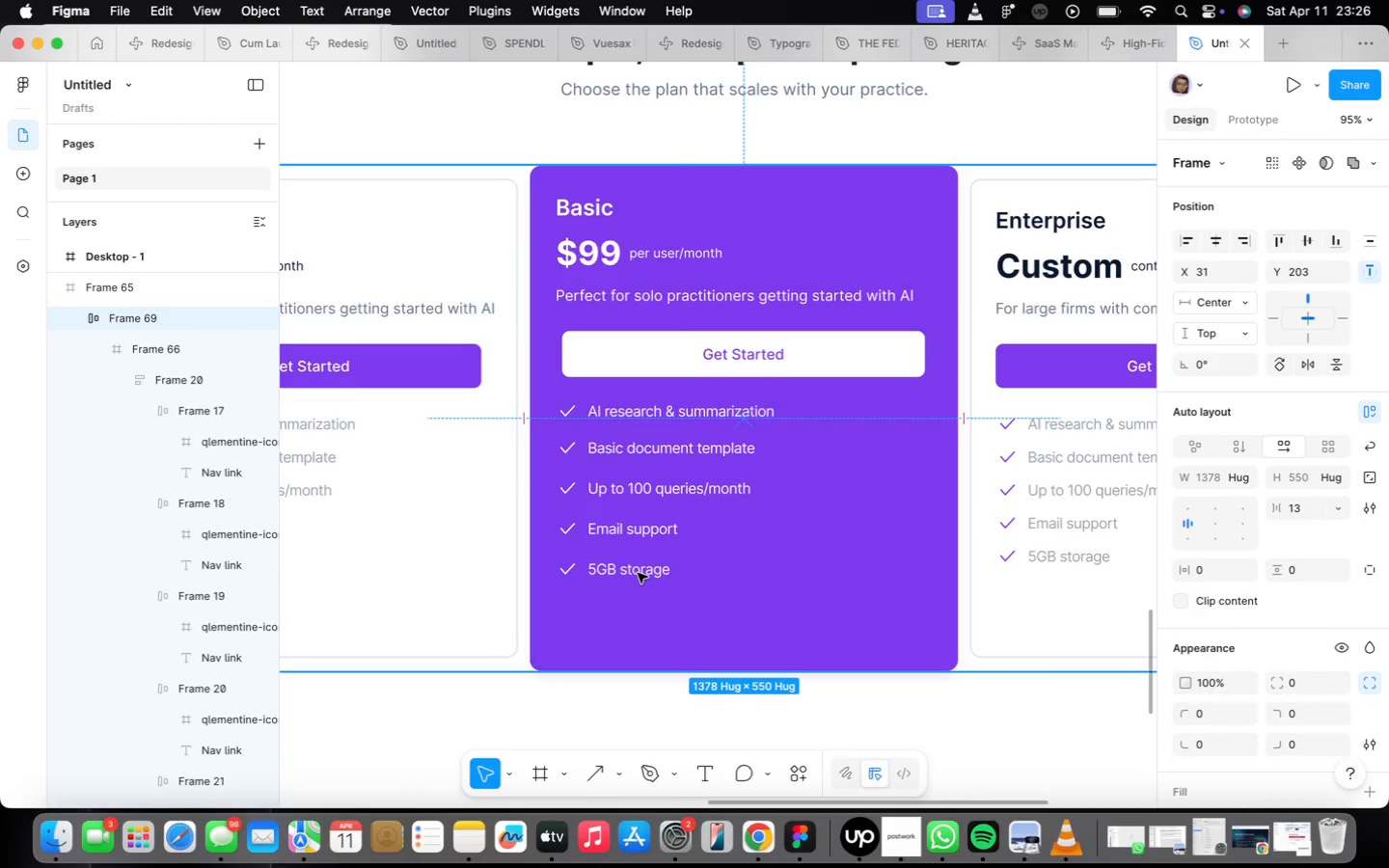 
double_click([638, 573])
 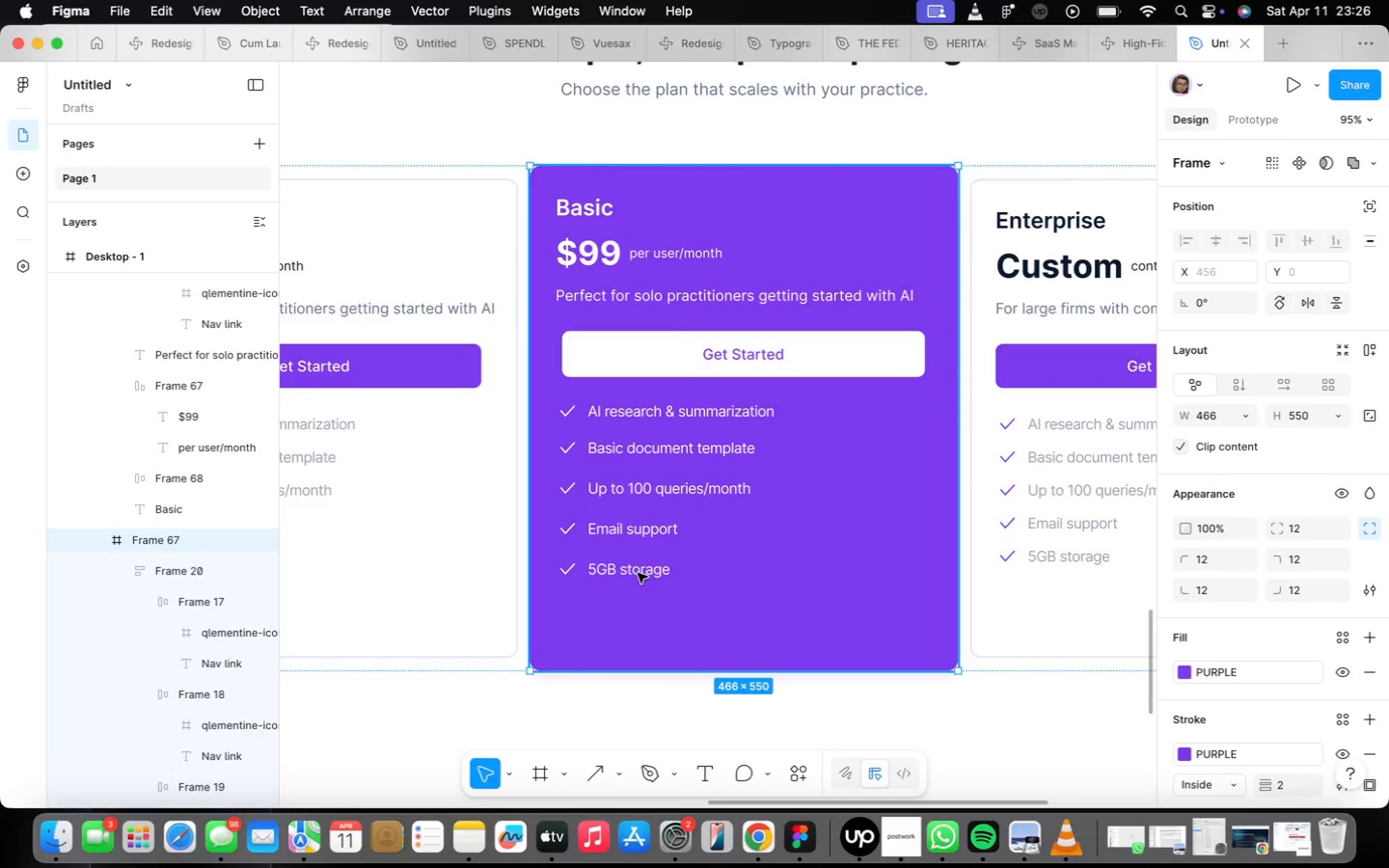 
left_click([638, 573])
 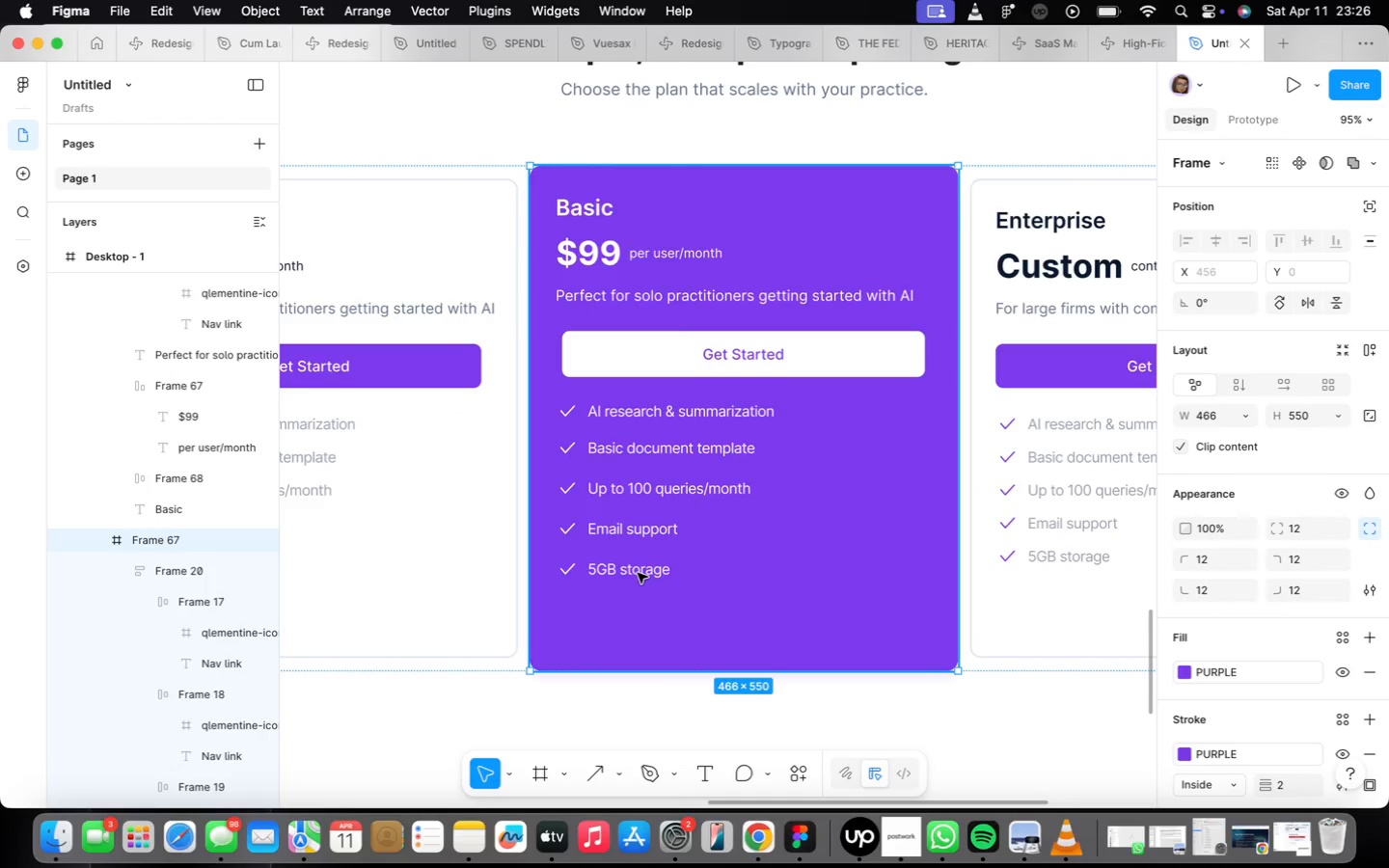 
double_click([638, 573])
 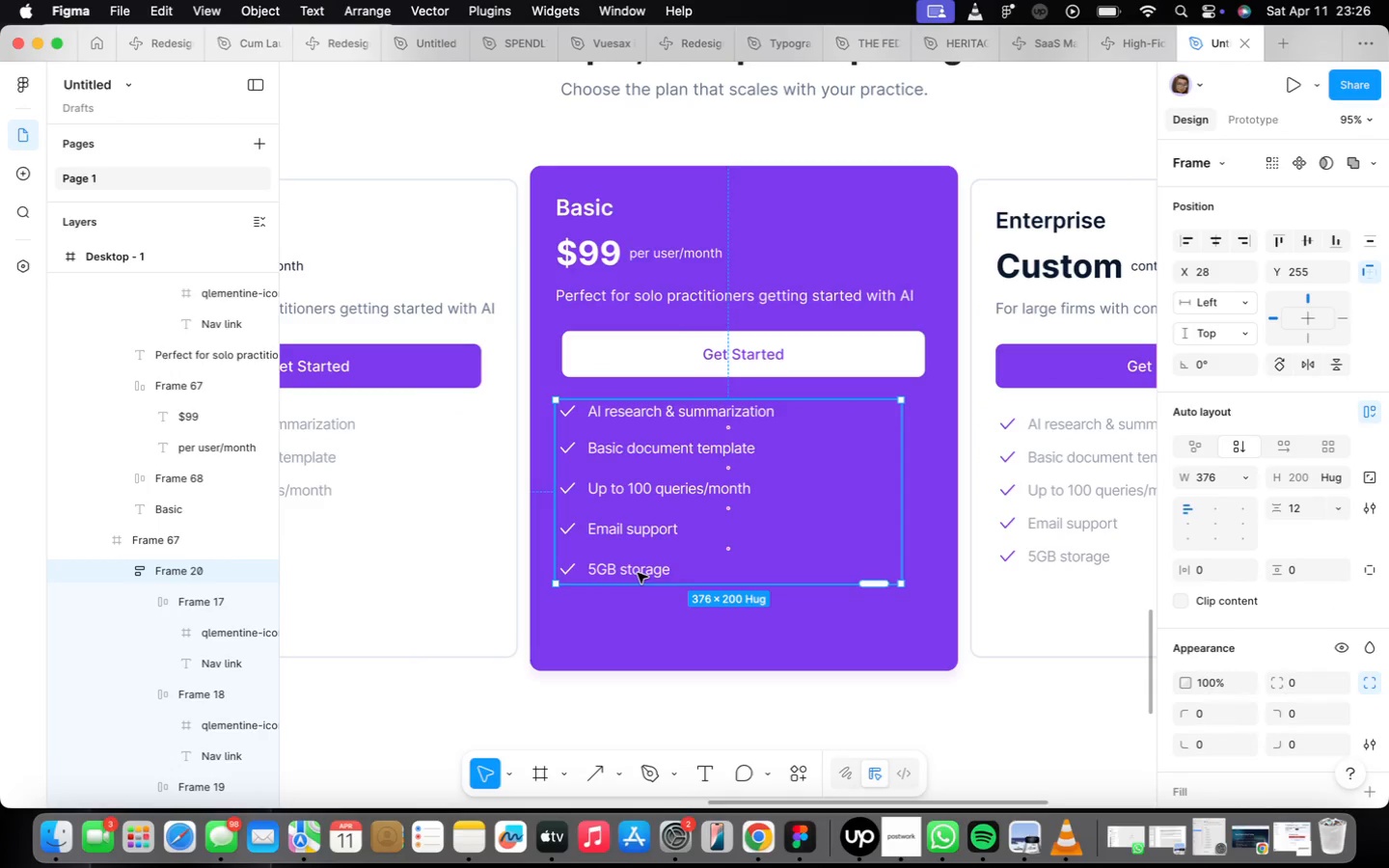 
double_click([638, 573])
 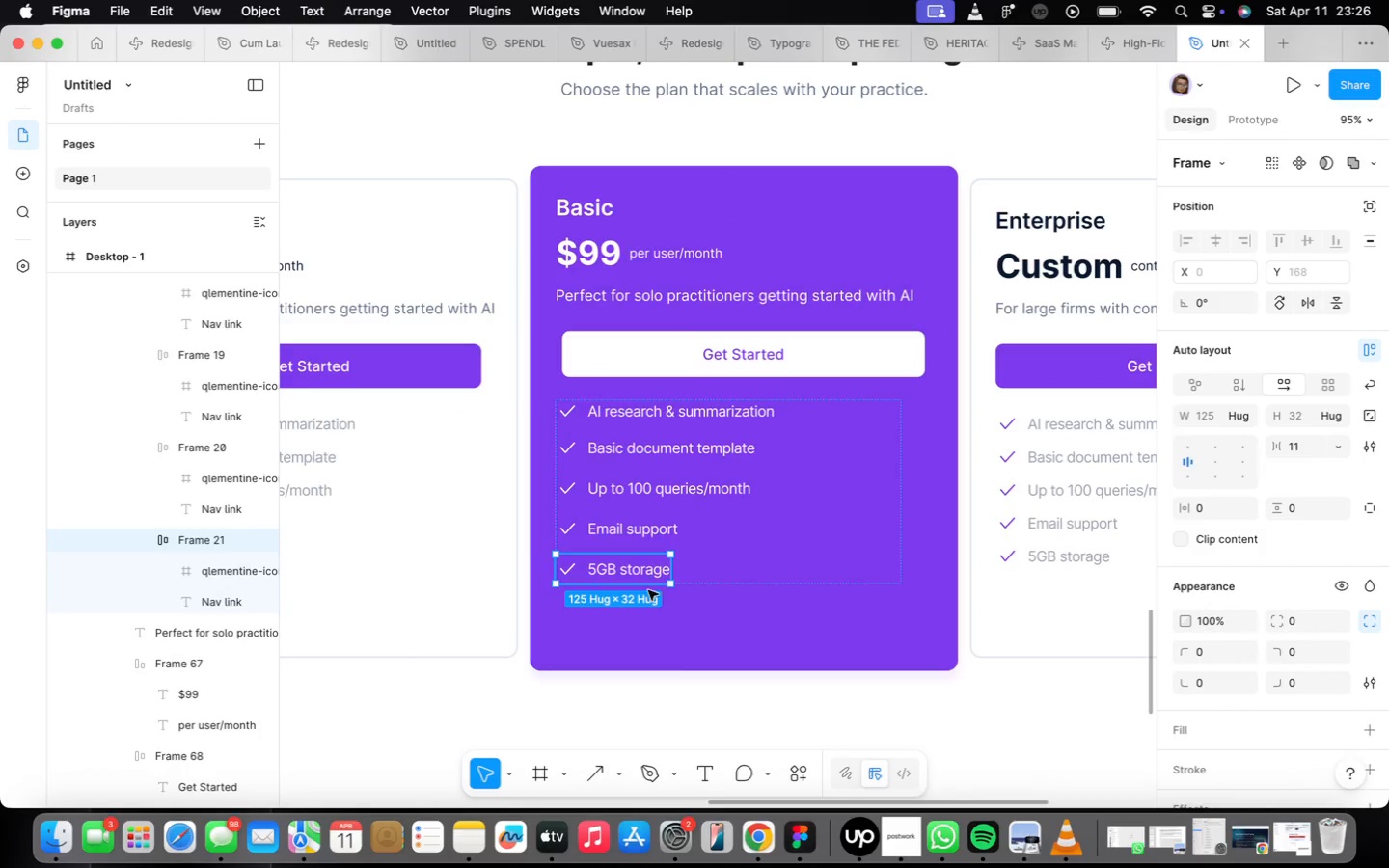 
left_click([724, 724])
 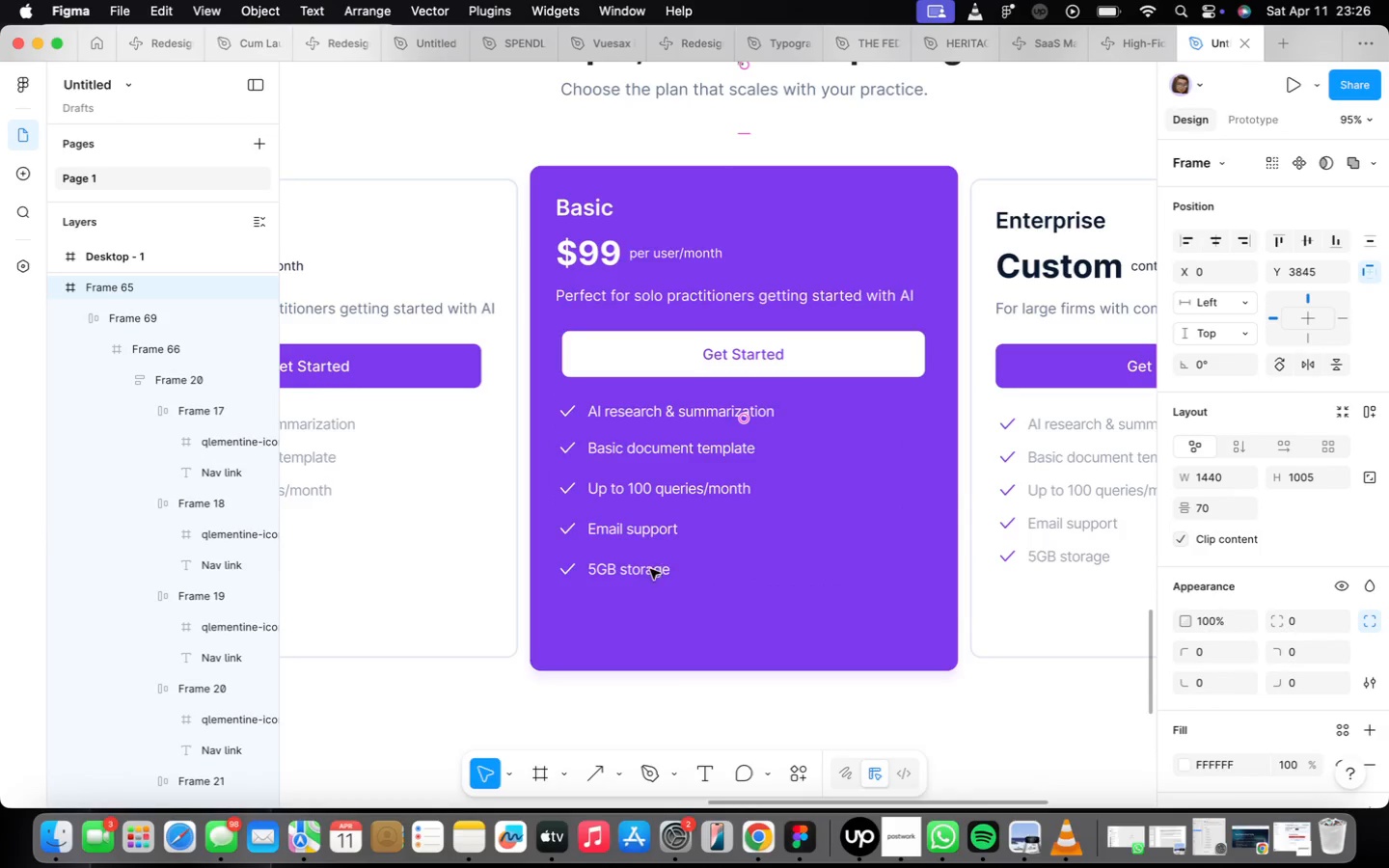 
double_click([650, 569])
 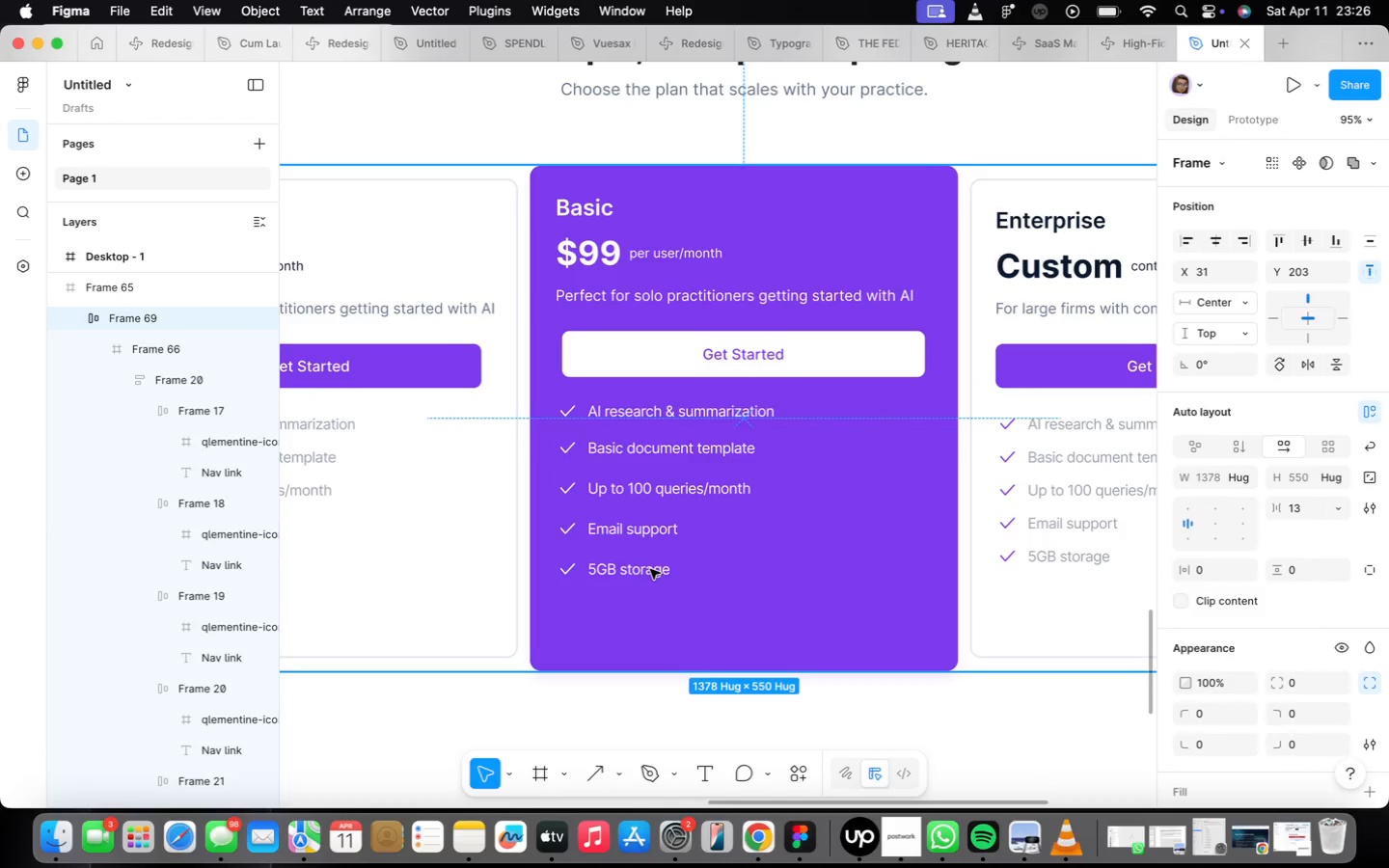 
triple_click([650, 569])
 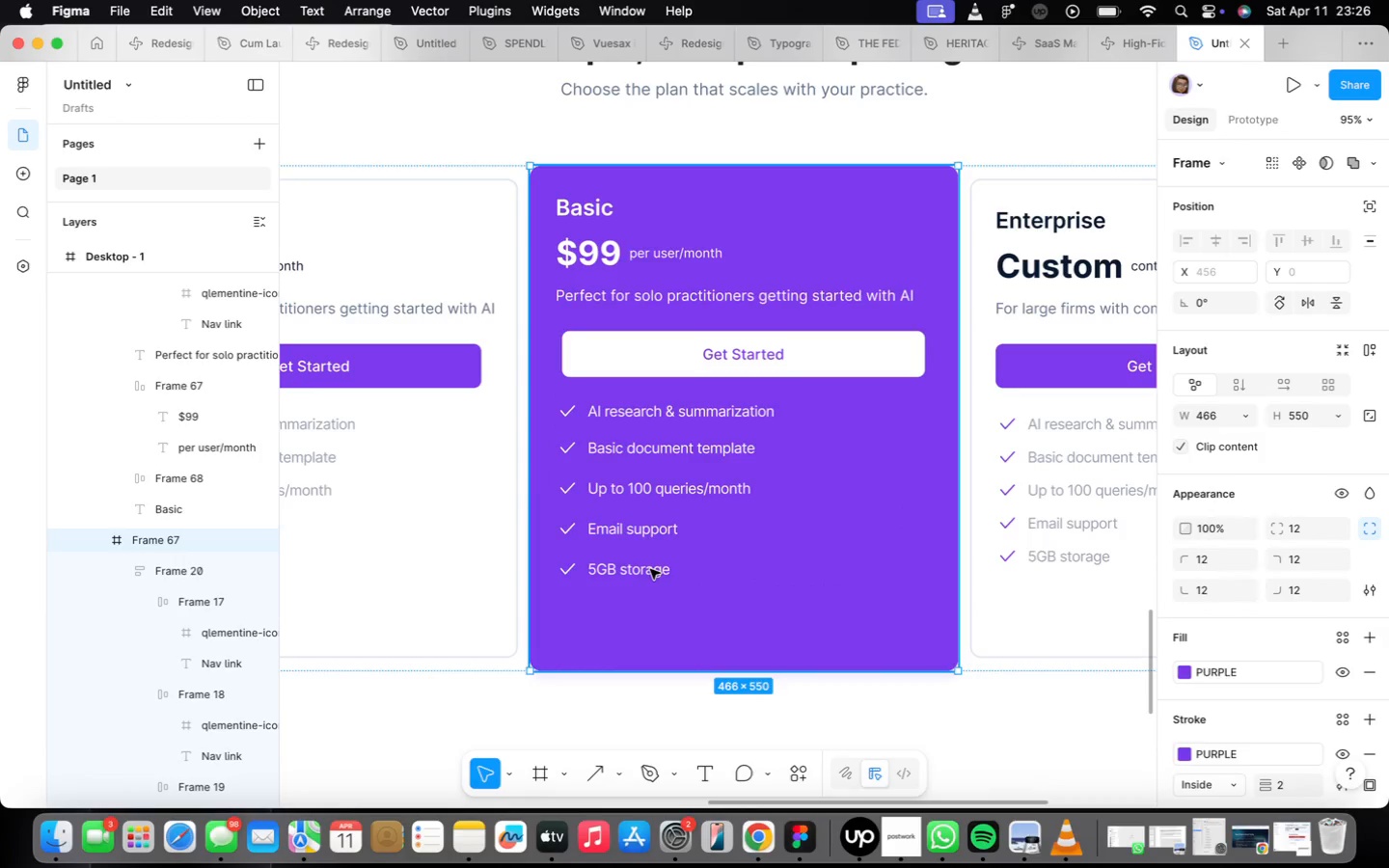 
triple_click([650, 569])
 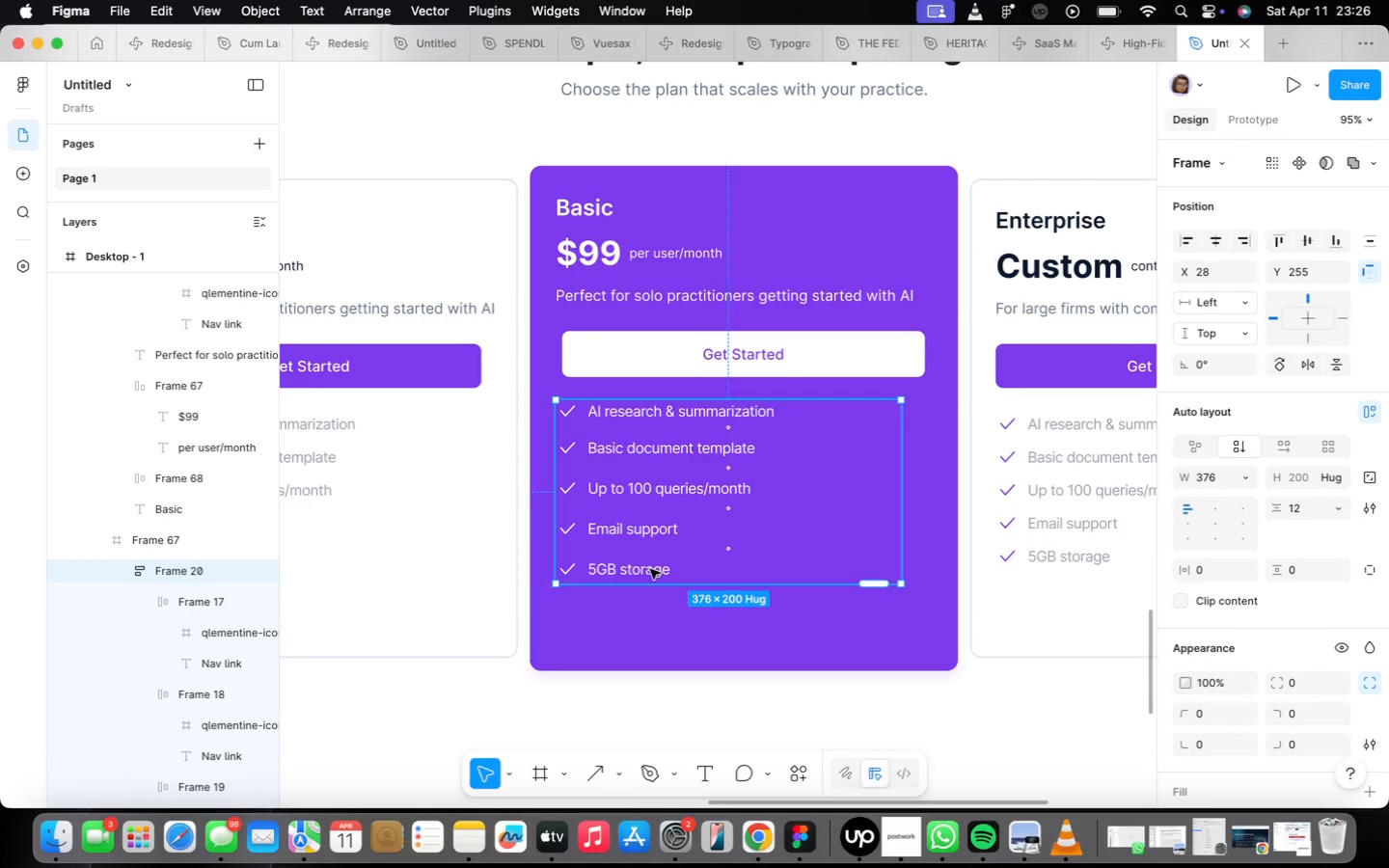 
left_click([650, 569])
 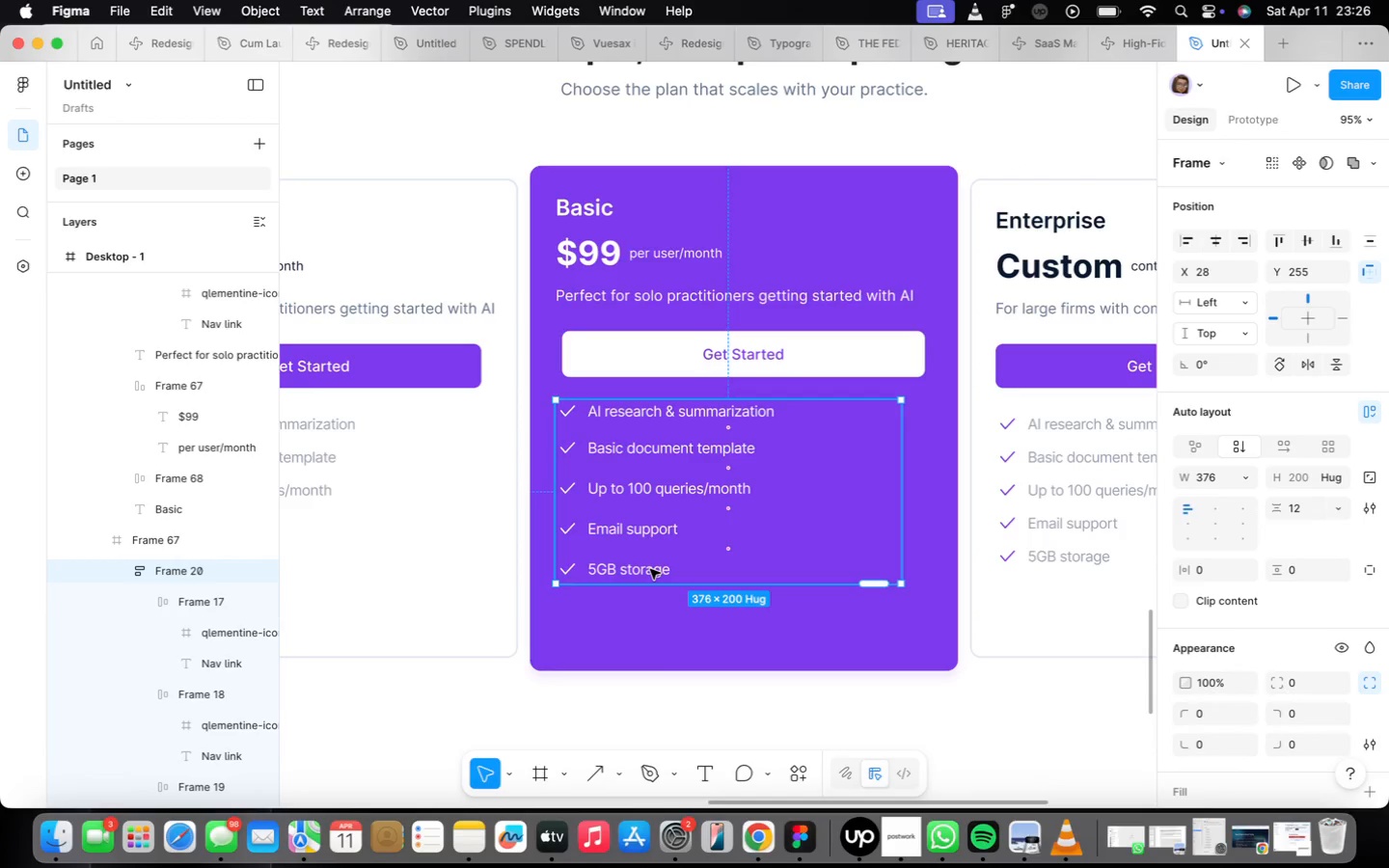 
double_click([650, 569])
 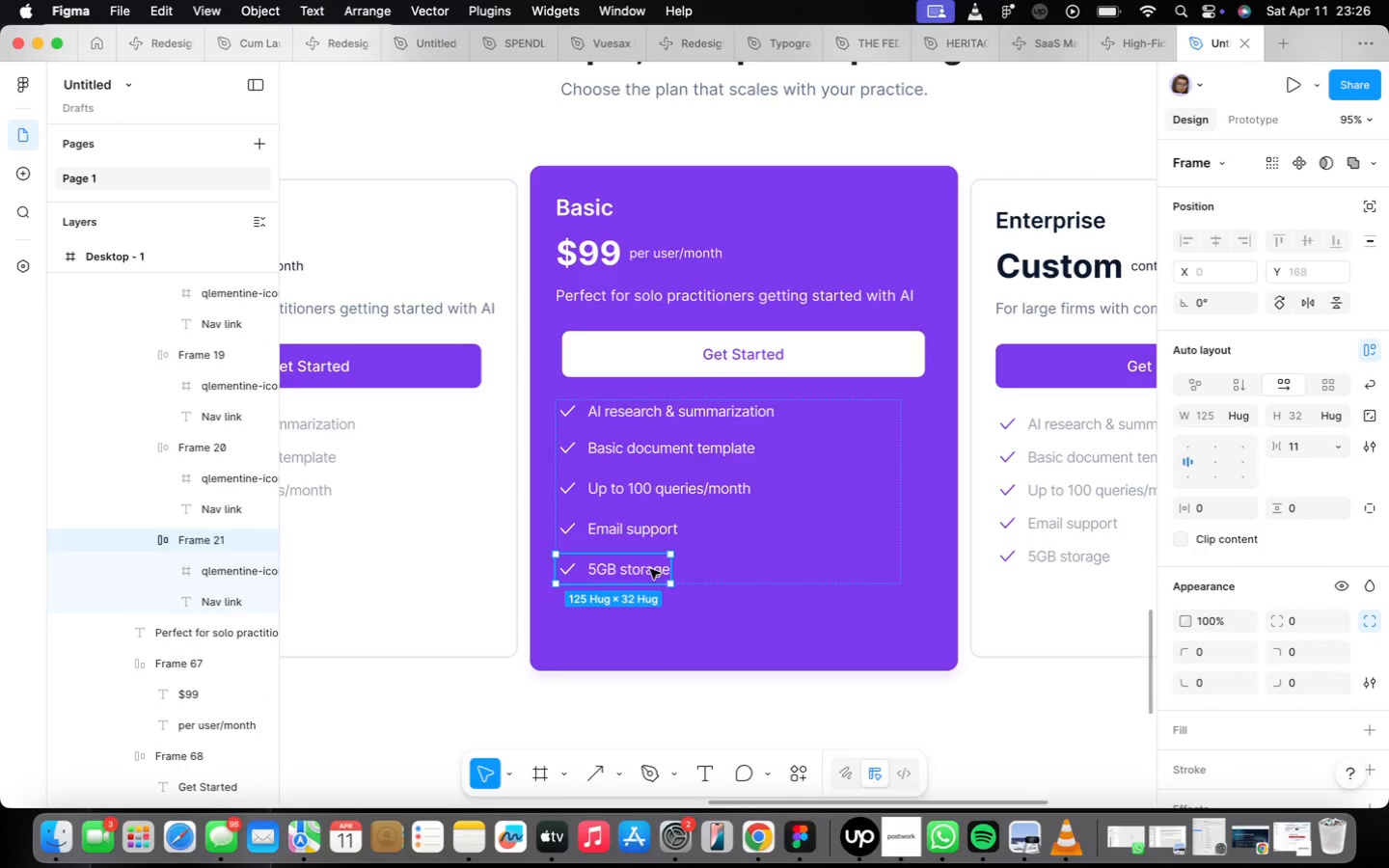 
left_click([650, 569])
 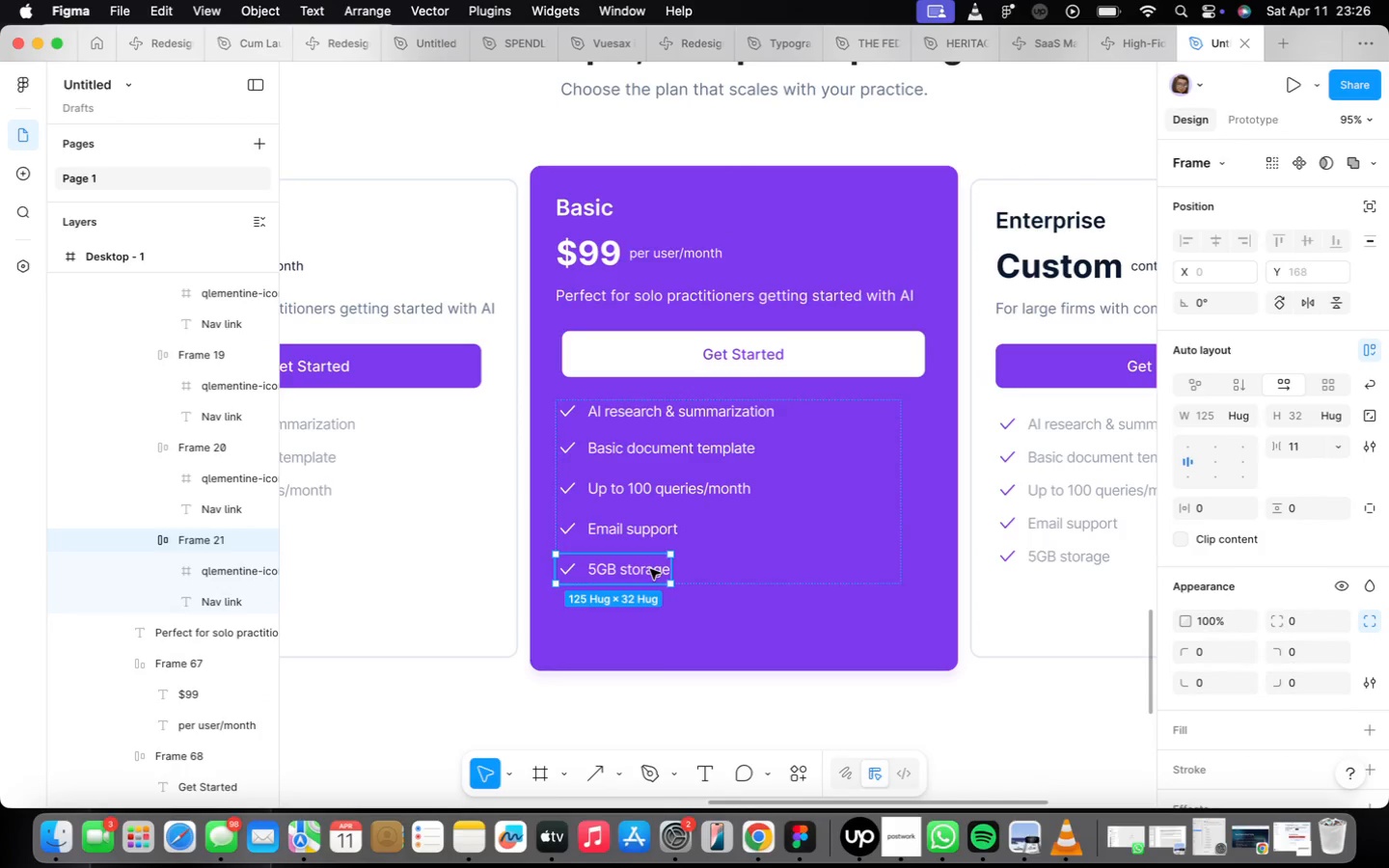 
left_click([650, 569])
 